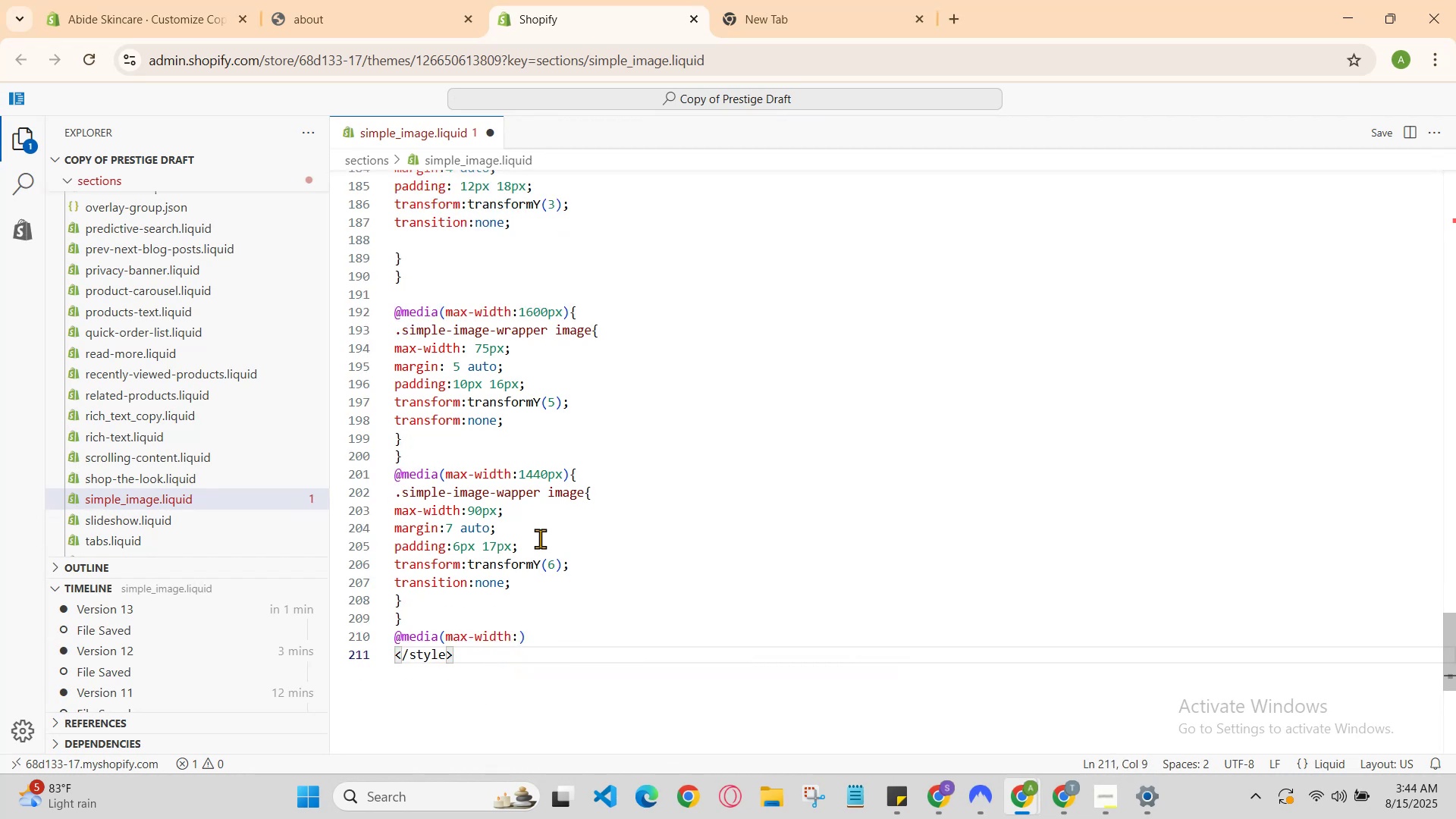 
scroll: coordinate [543, 415], scroll_direction: up, amount: 12.0
 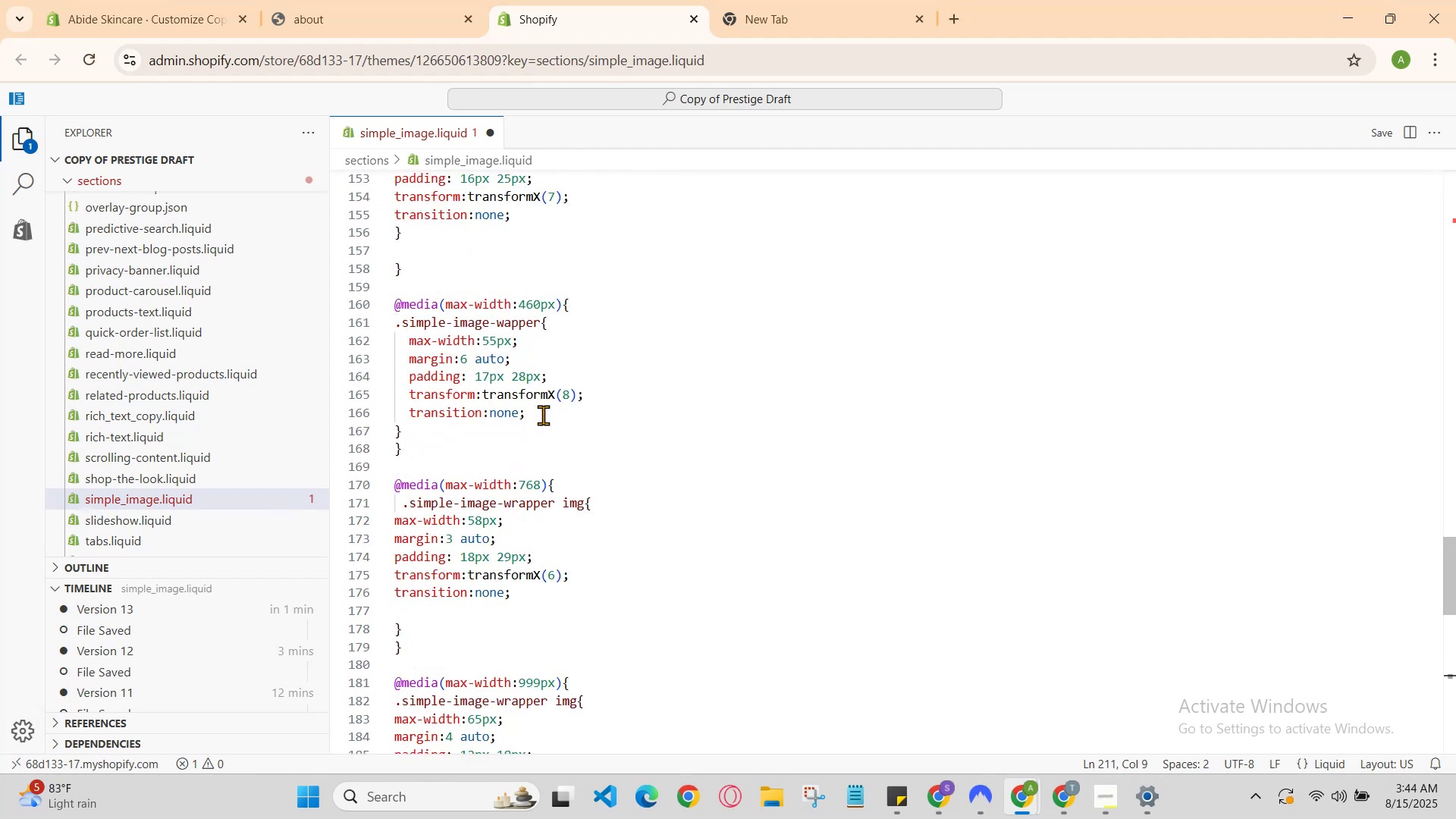 
scroll: coordinate [762, 488], scroll_direction: down, amount: 15.0
 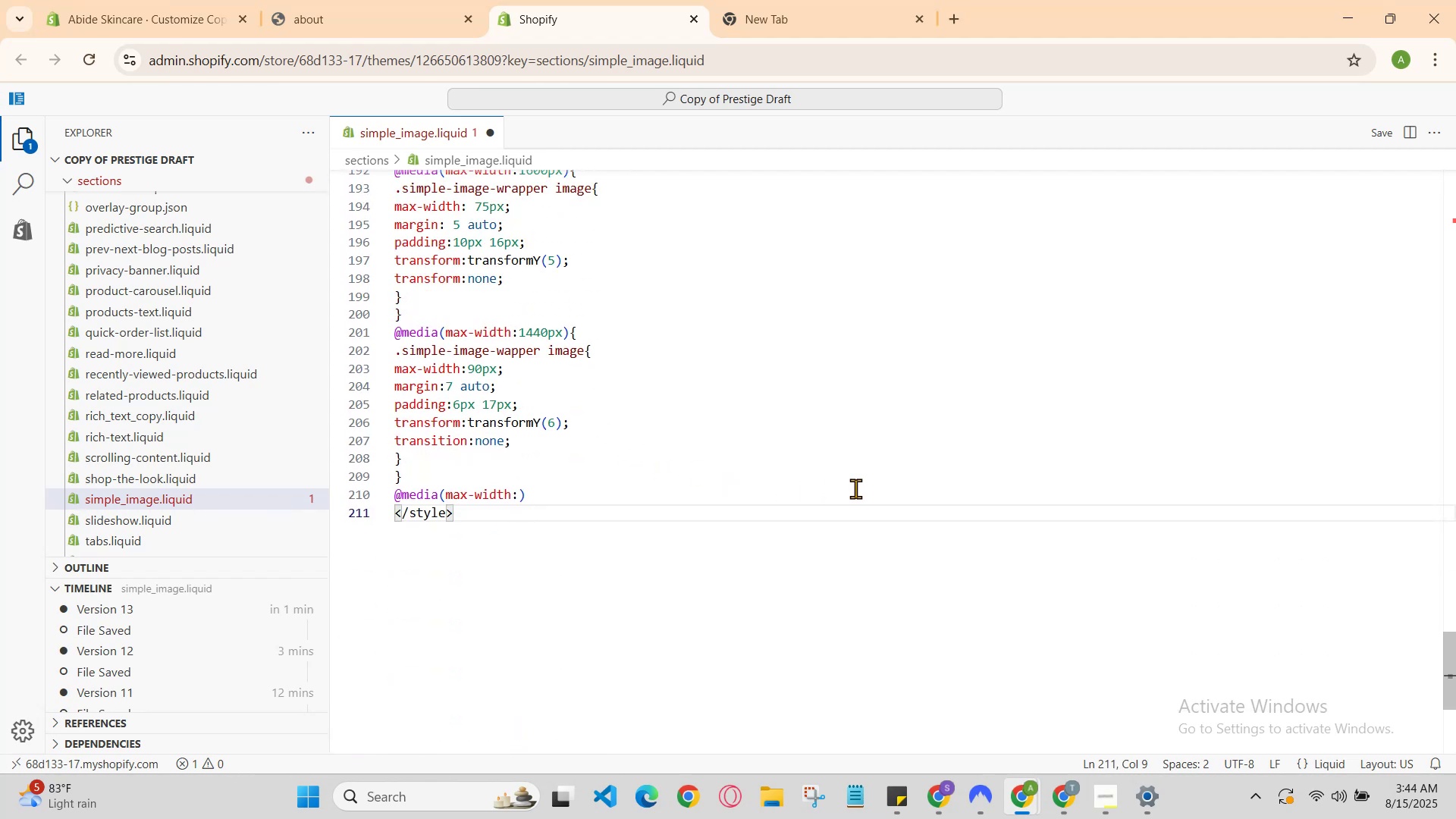 
scroll: coordinate [855, 488], scroll_direction: up, amount: 3.0
 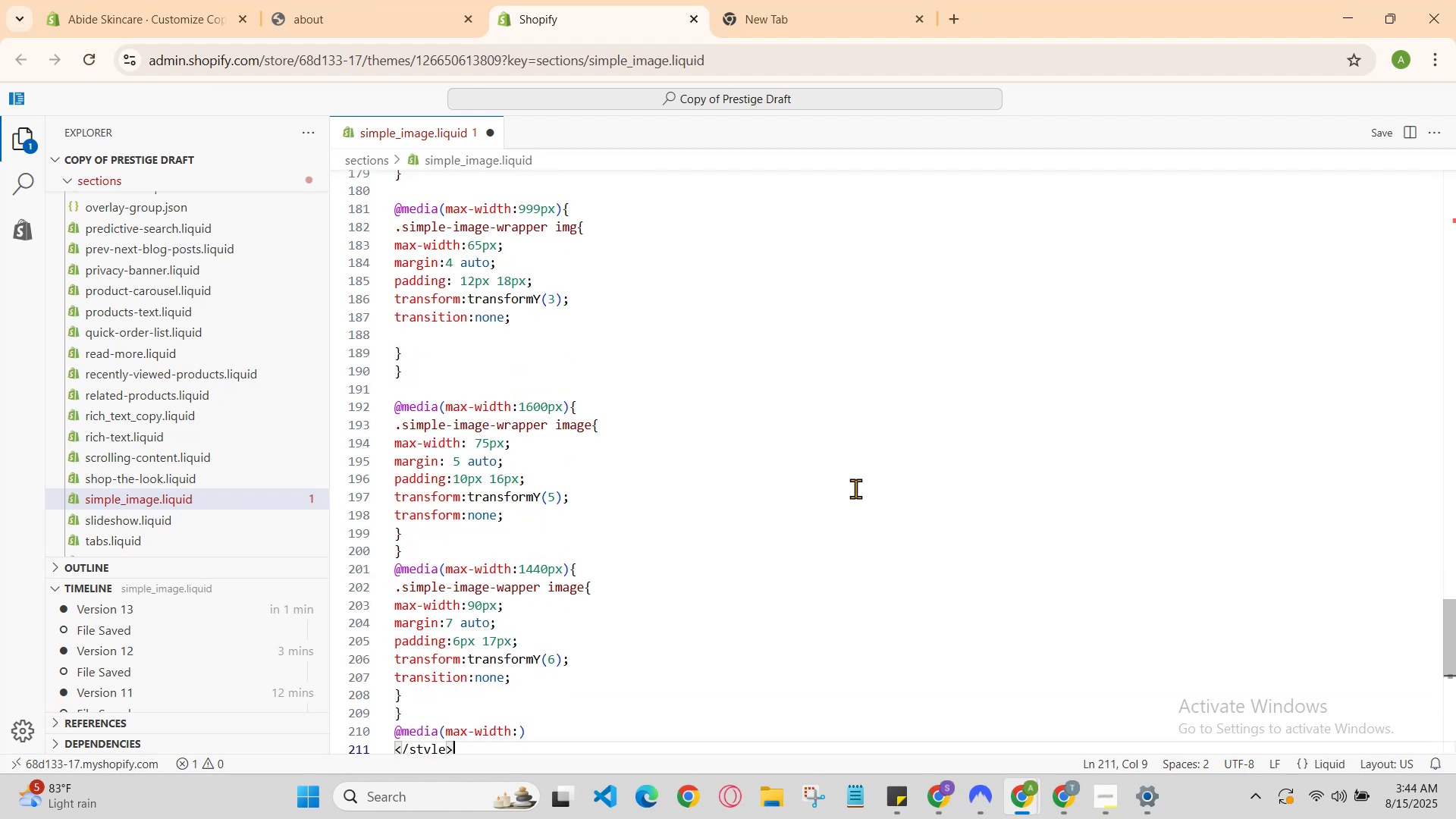 
scroll: coordinate [855, 488], scroll_direction: down, amount: 4.0
 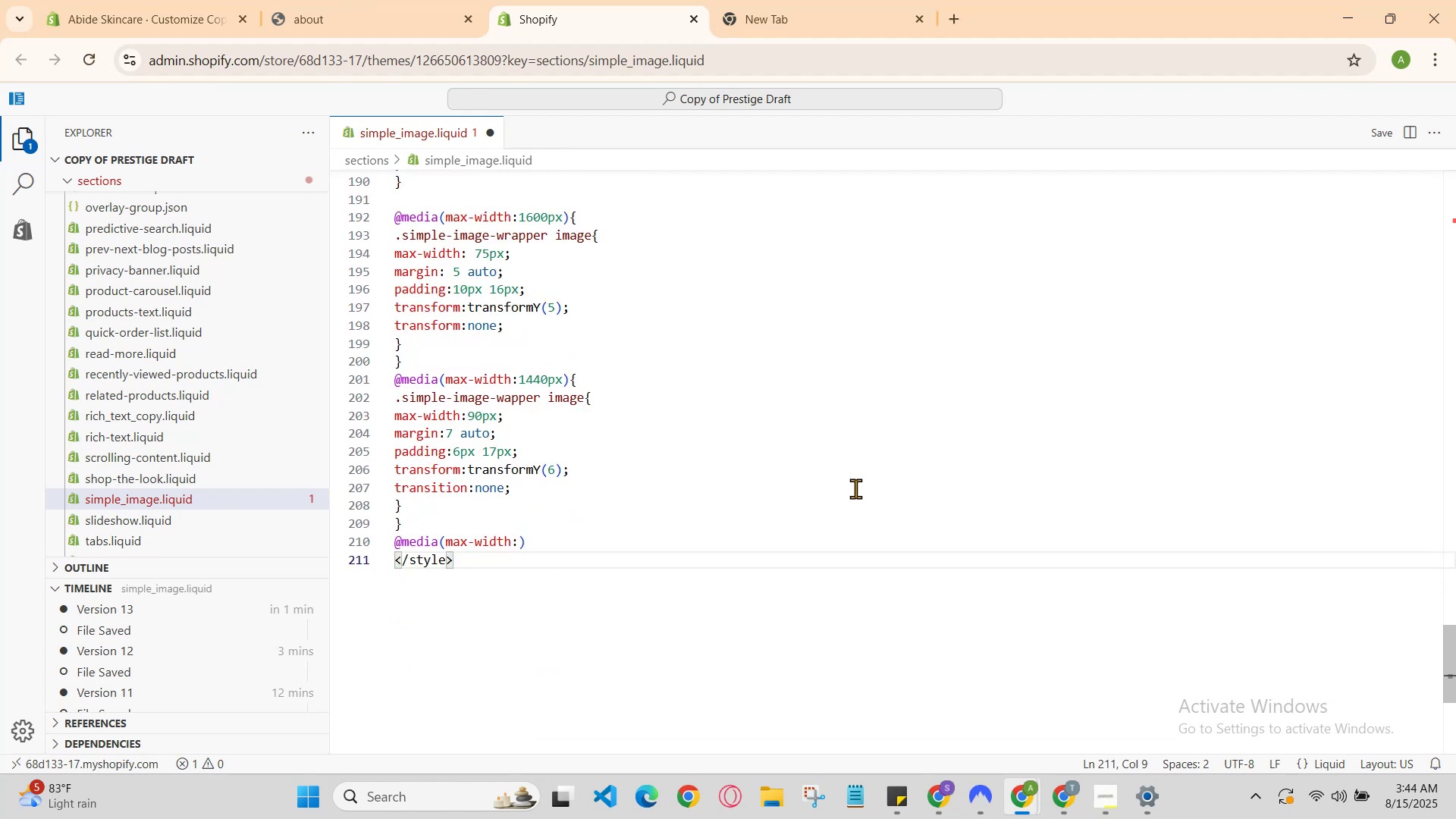 
scroll: coordinate [855, 488], scroll_direction: up, amount: 3.0
 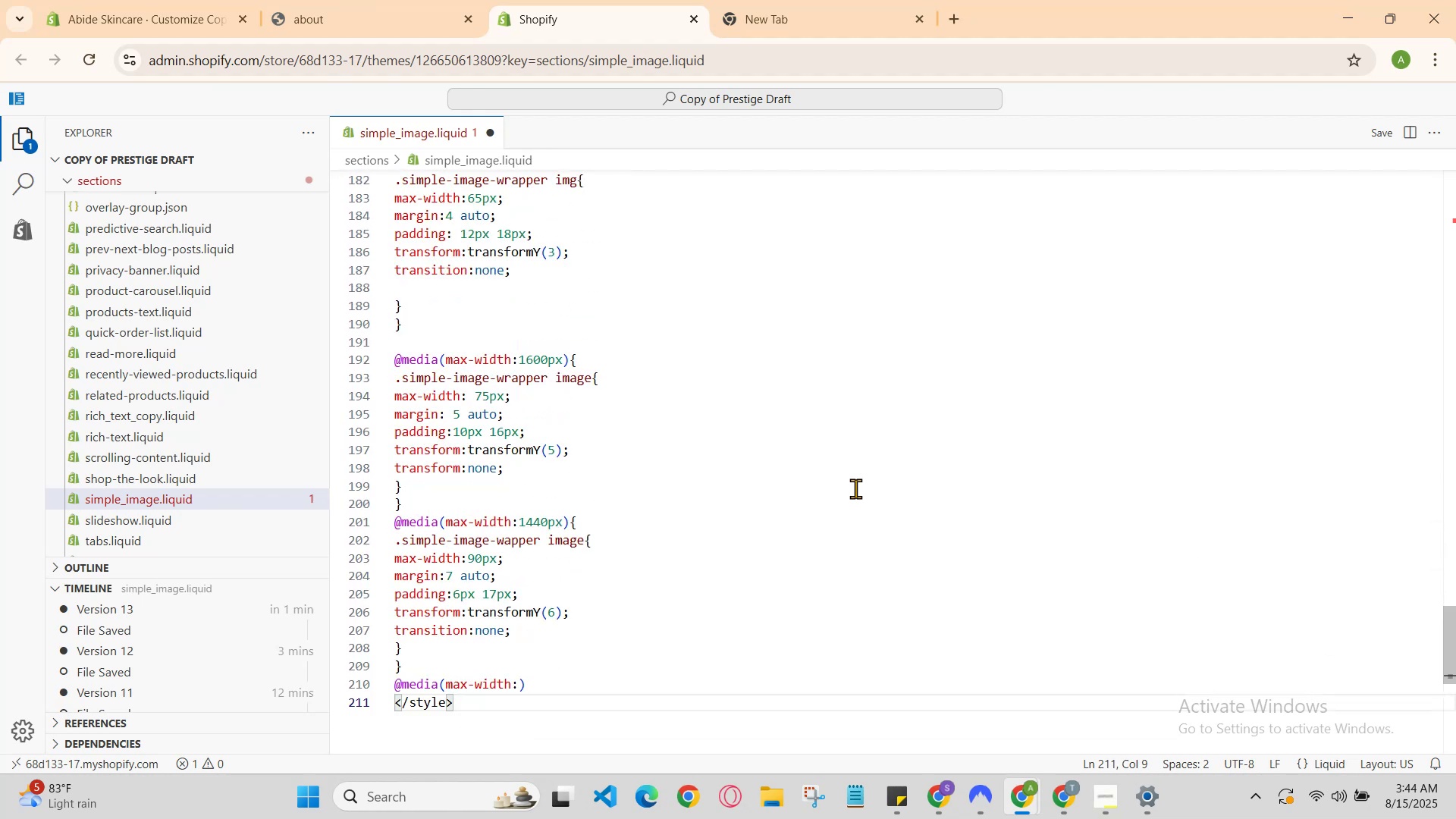 
scroll: coordinate [855, 488], scroll_direction: down, amount: 1.0
 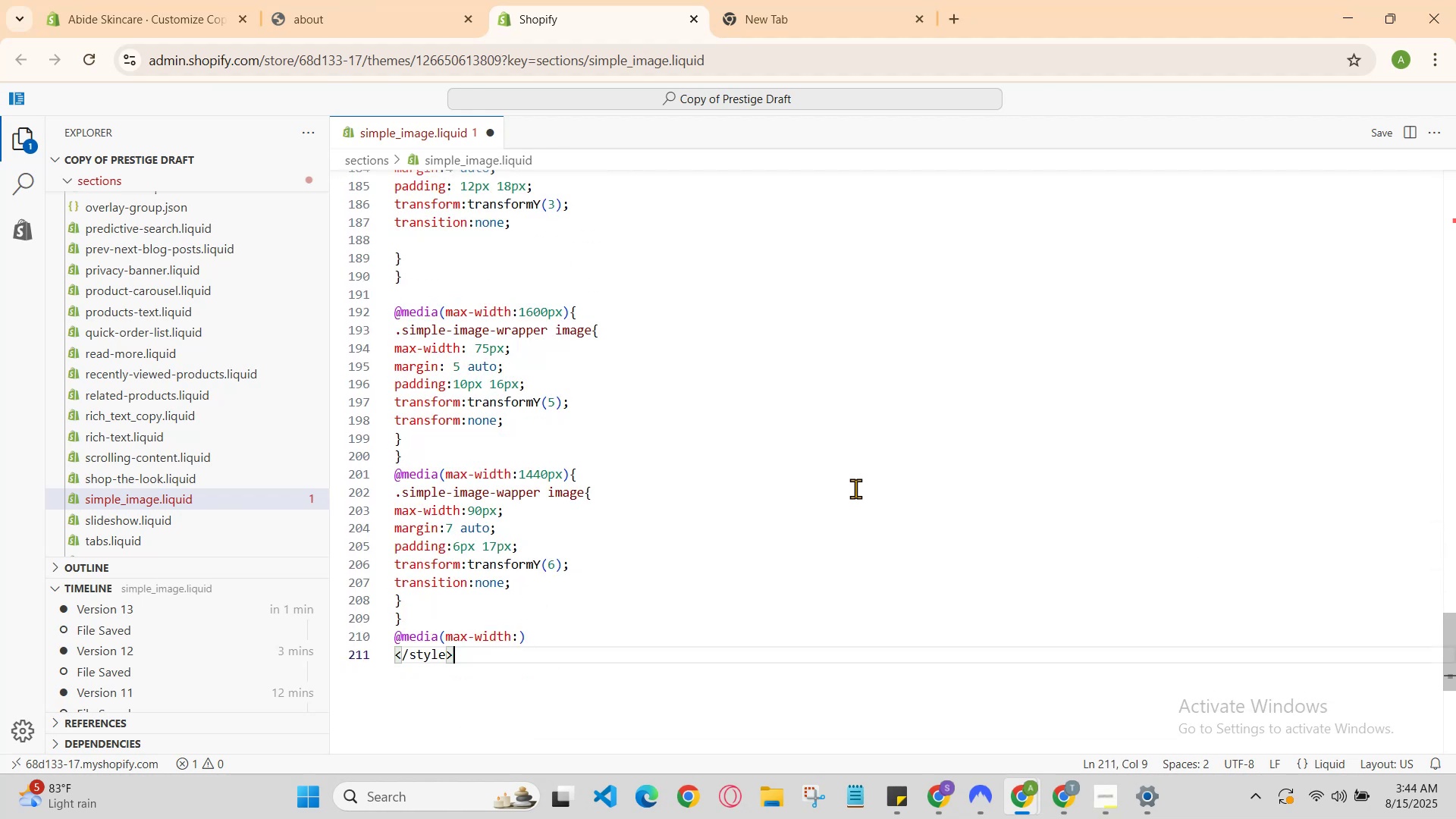 
scroll: coordinate [855, 488], scroll_direction: up, amount: 7.0
 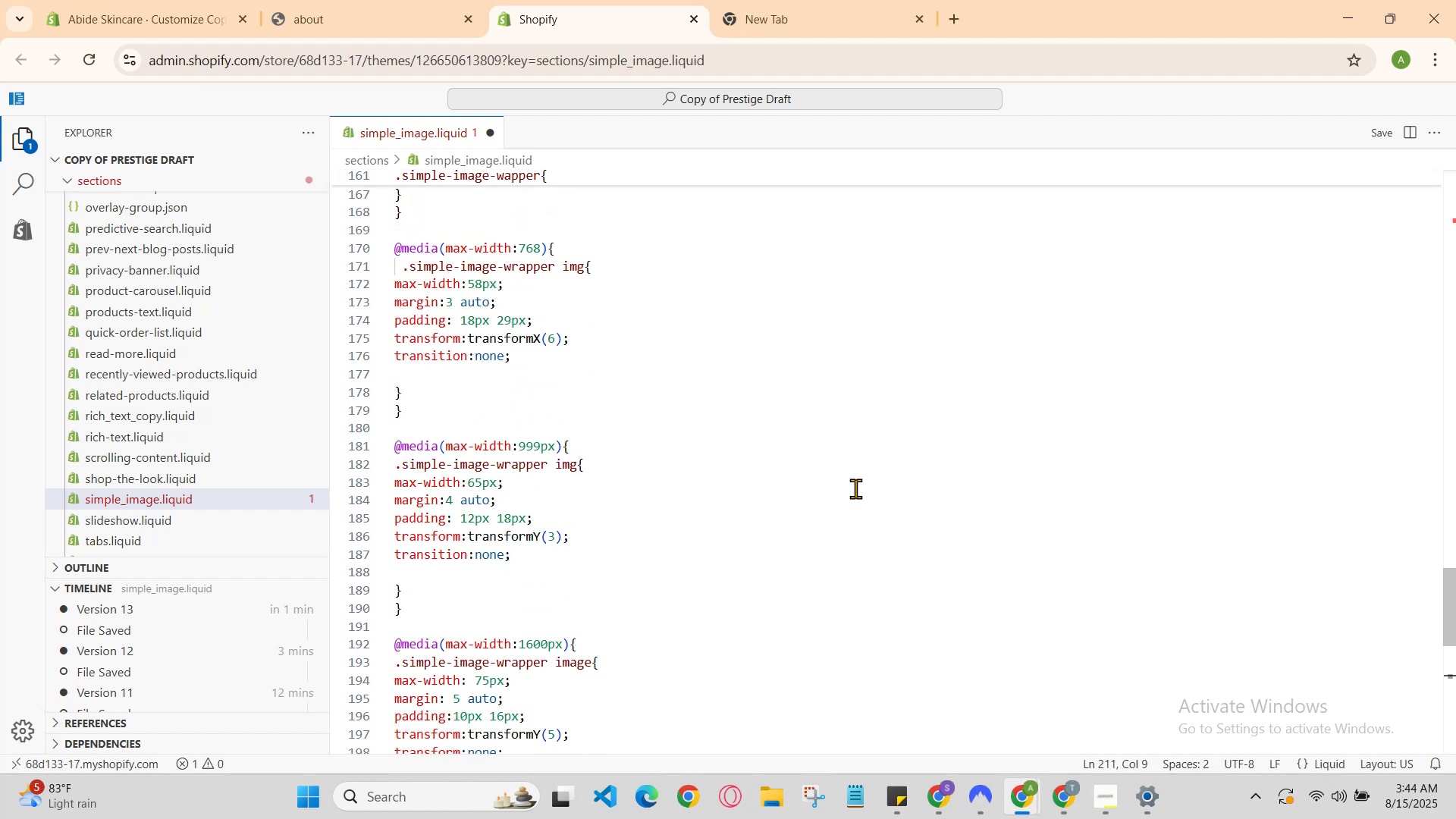 
scroll: coordinate [855, 488], scroll_direction: down, amount: 6.0
 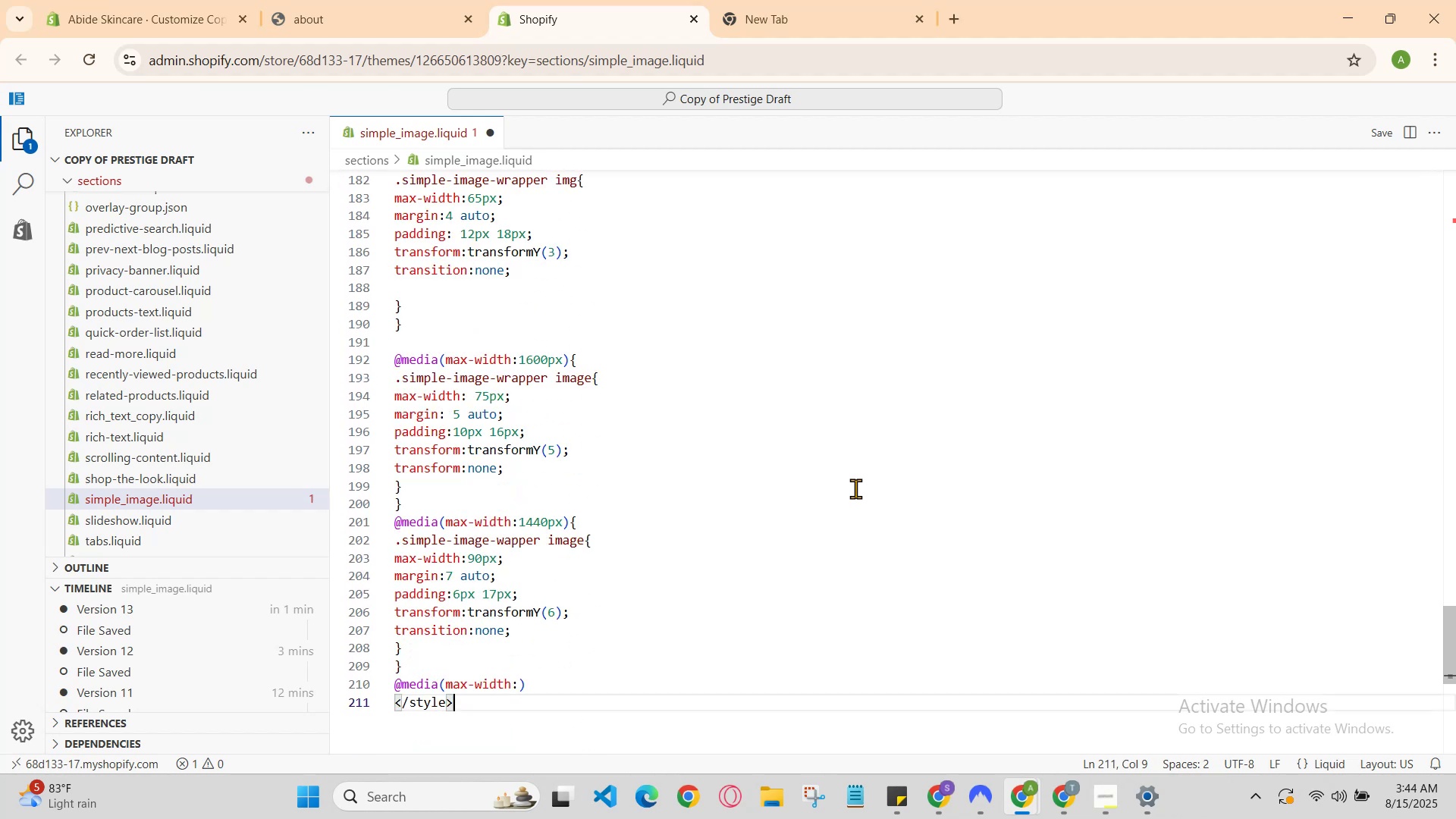 
scroll: coordinate [855, 488], scroll_direction: up, amount: 8.0
 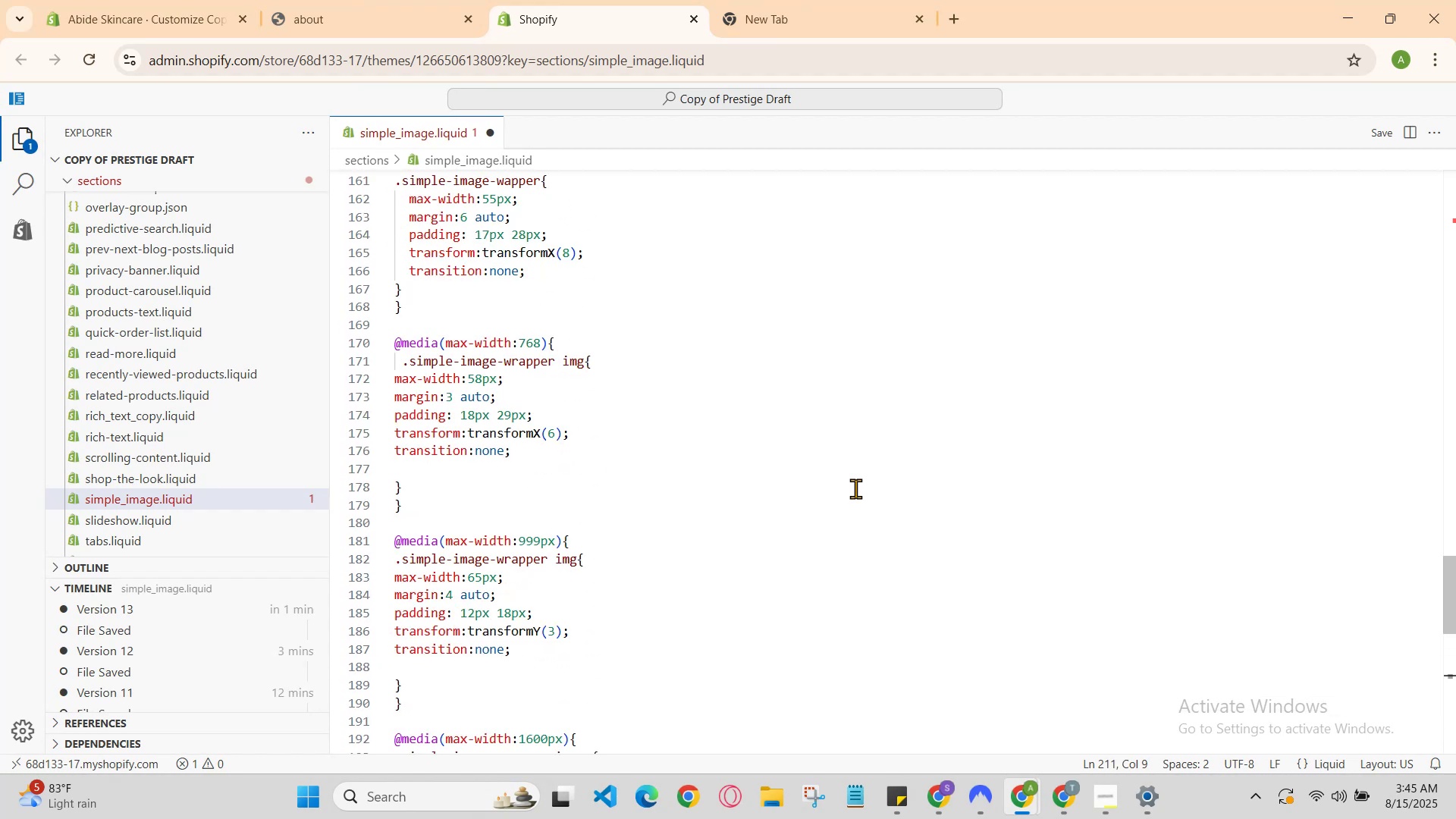 
scroll: coordinate [855, 488], scroll_direction: down, amount: 11.0
 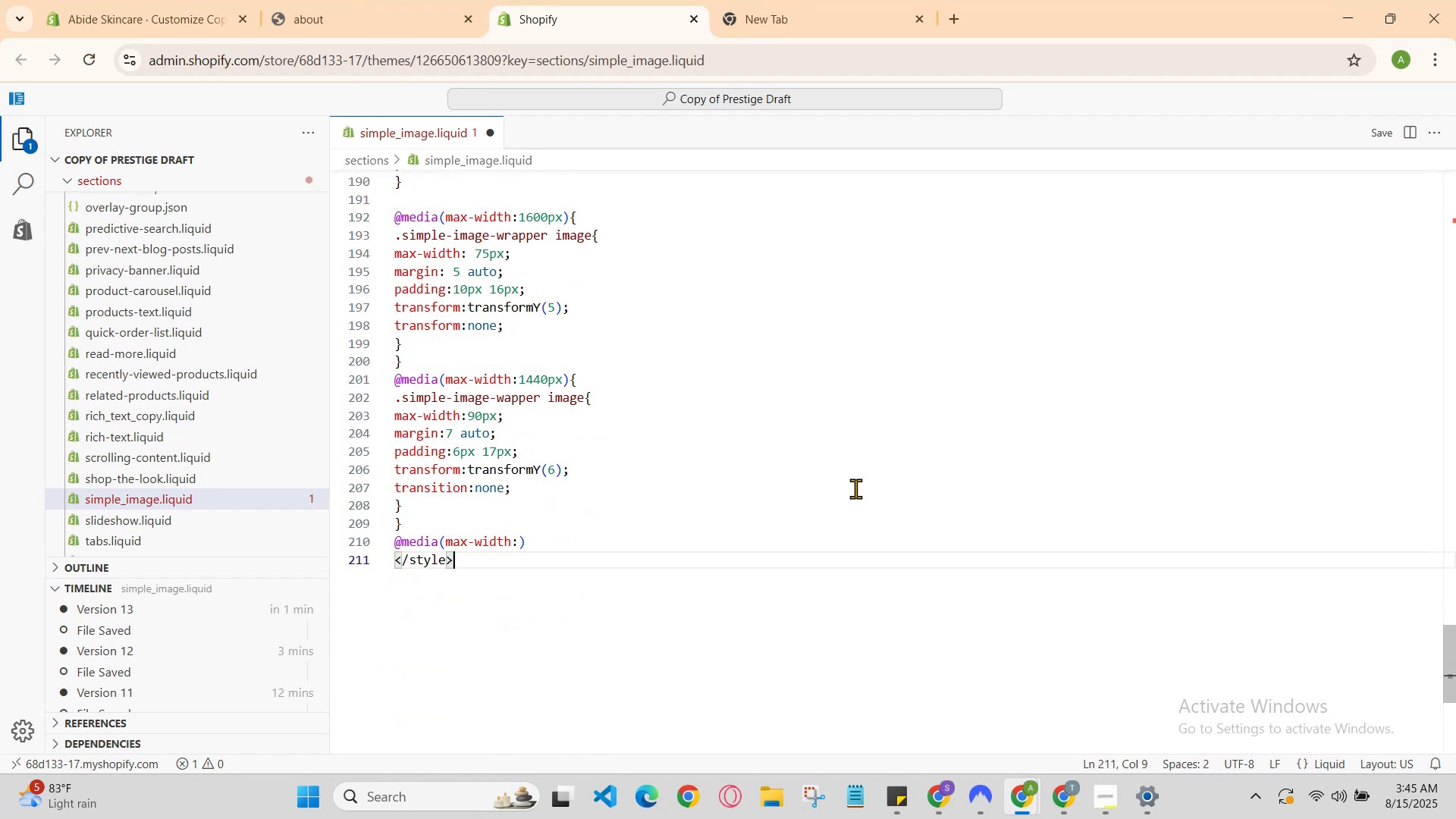 
scroll: coordinate [855, 488], scroll_direction: up, amount: 4.0
 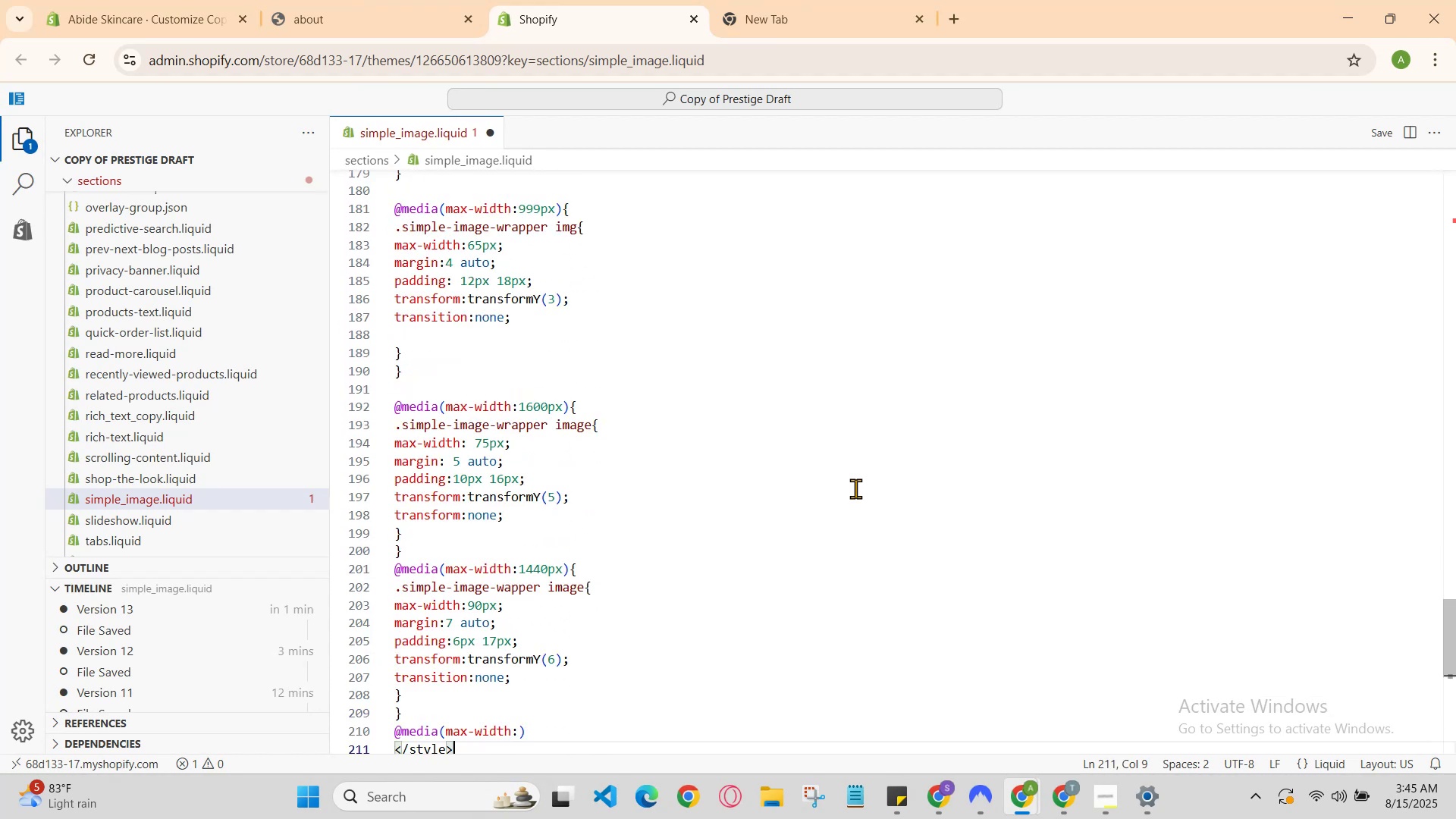 
scroll: coordinate [790, 561], scroll_direction: down, amount: 3.0
 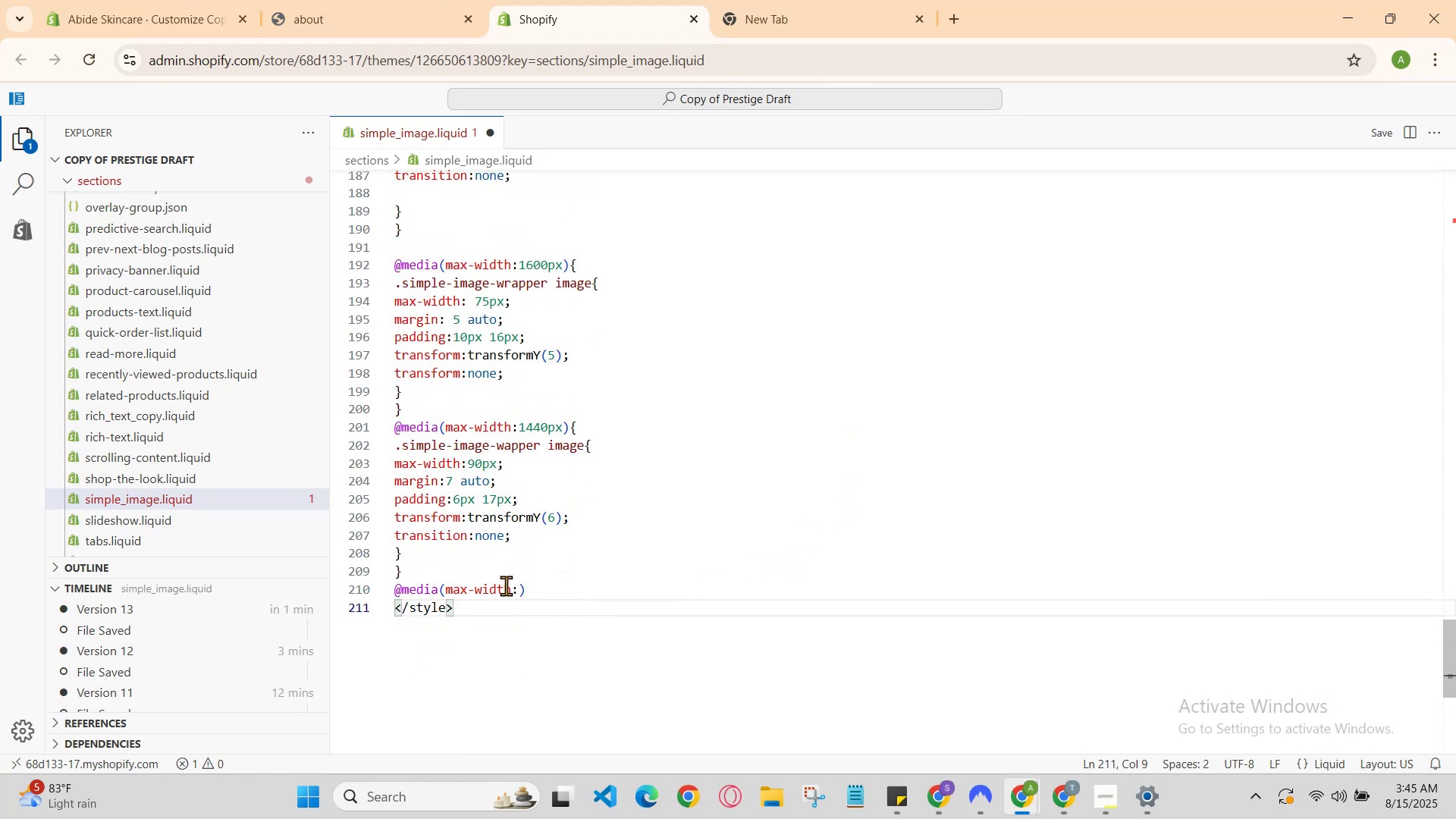 
left_click([521, 593])
 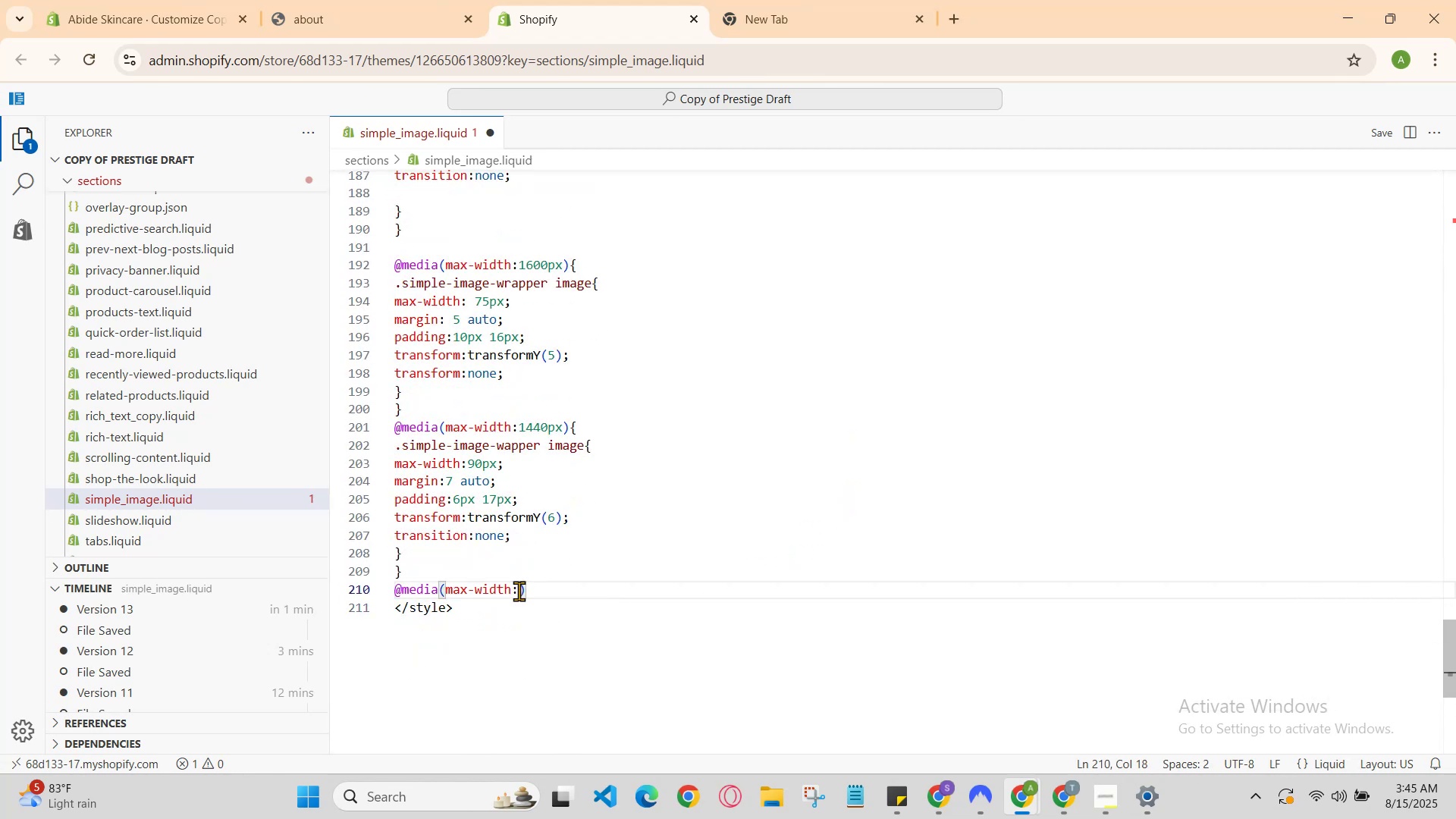 
left_click([519, 591])
 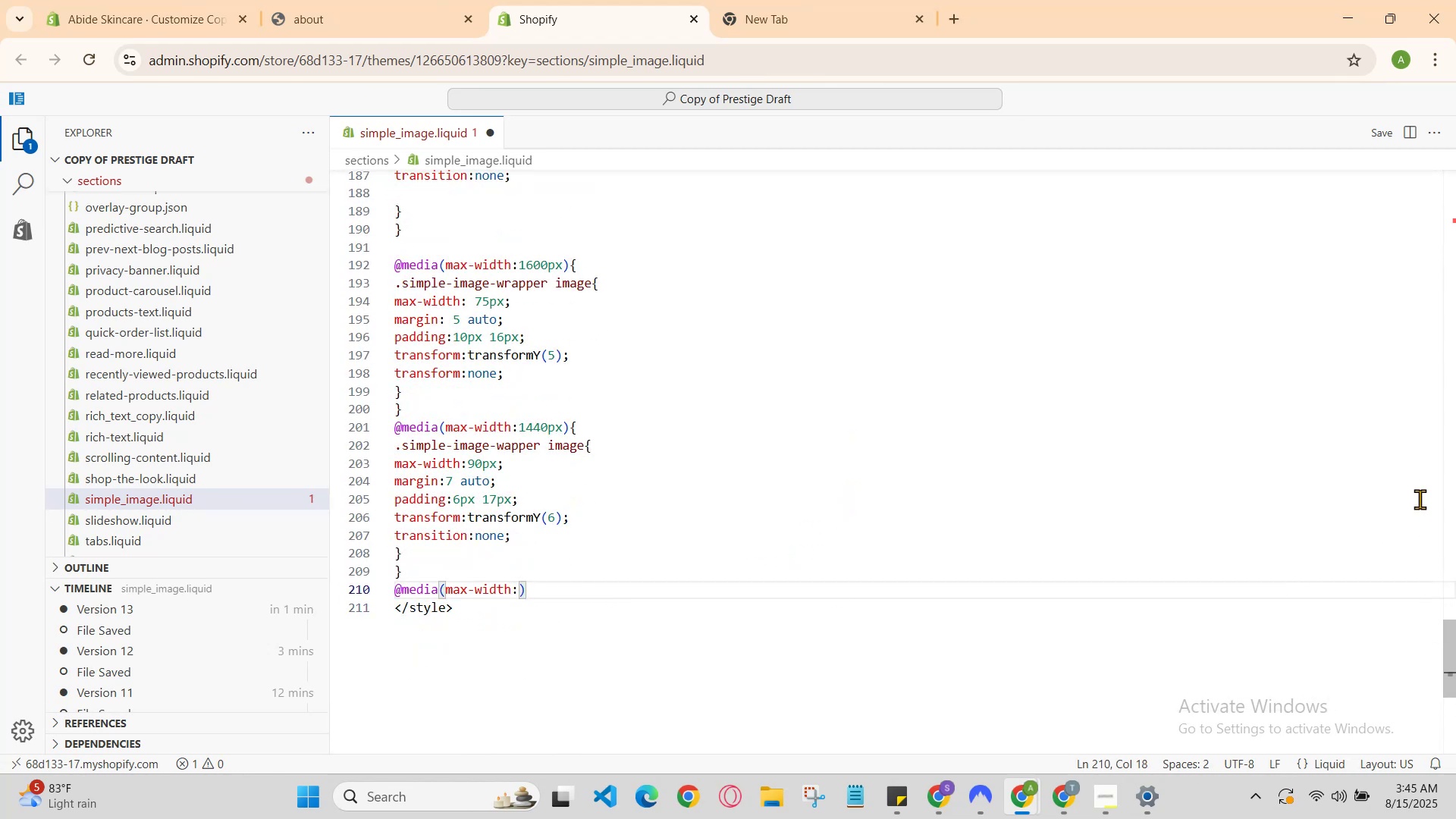 
key(ArrowLeft)
 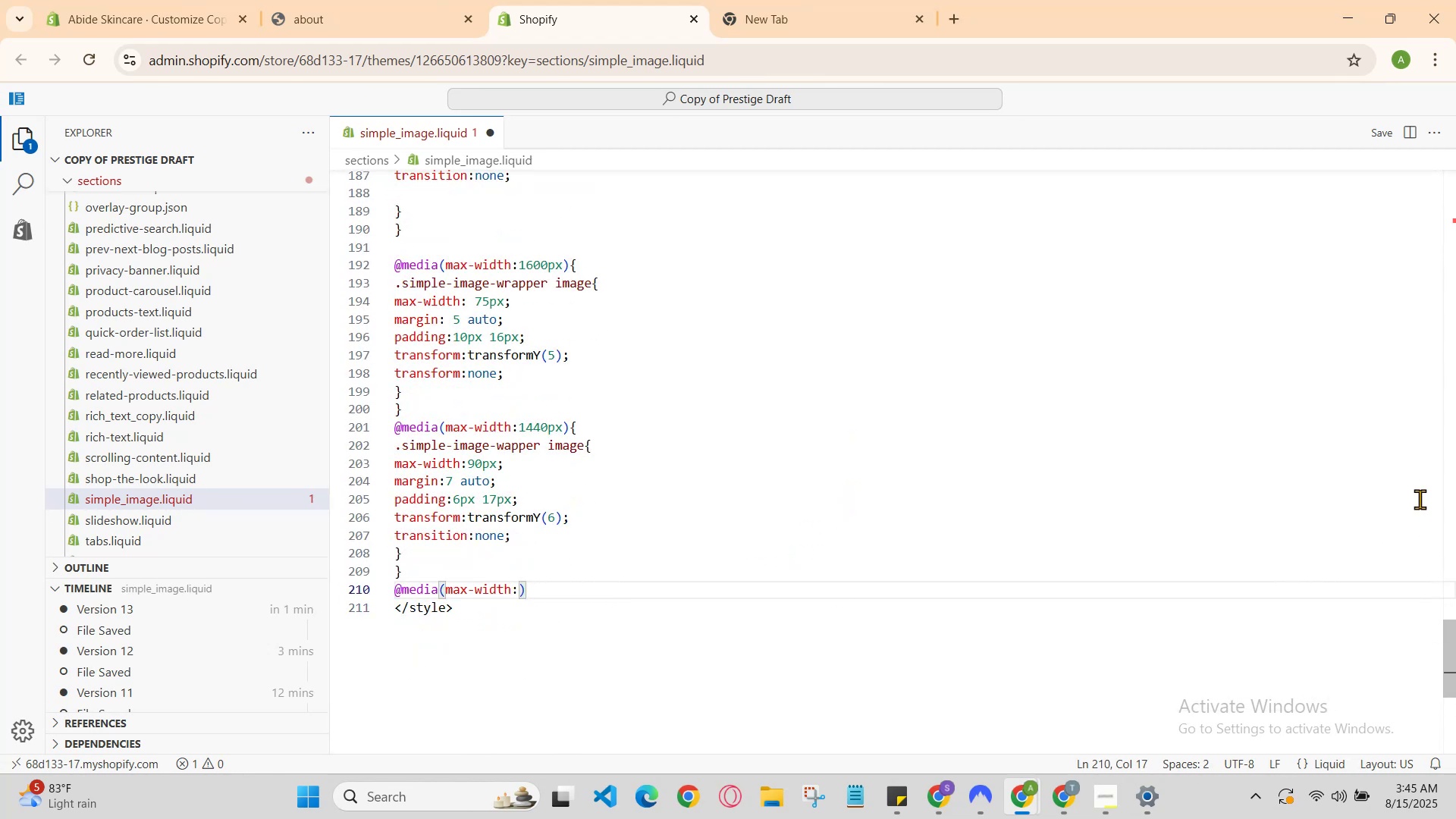 
key(ArrowRight)
 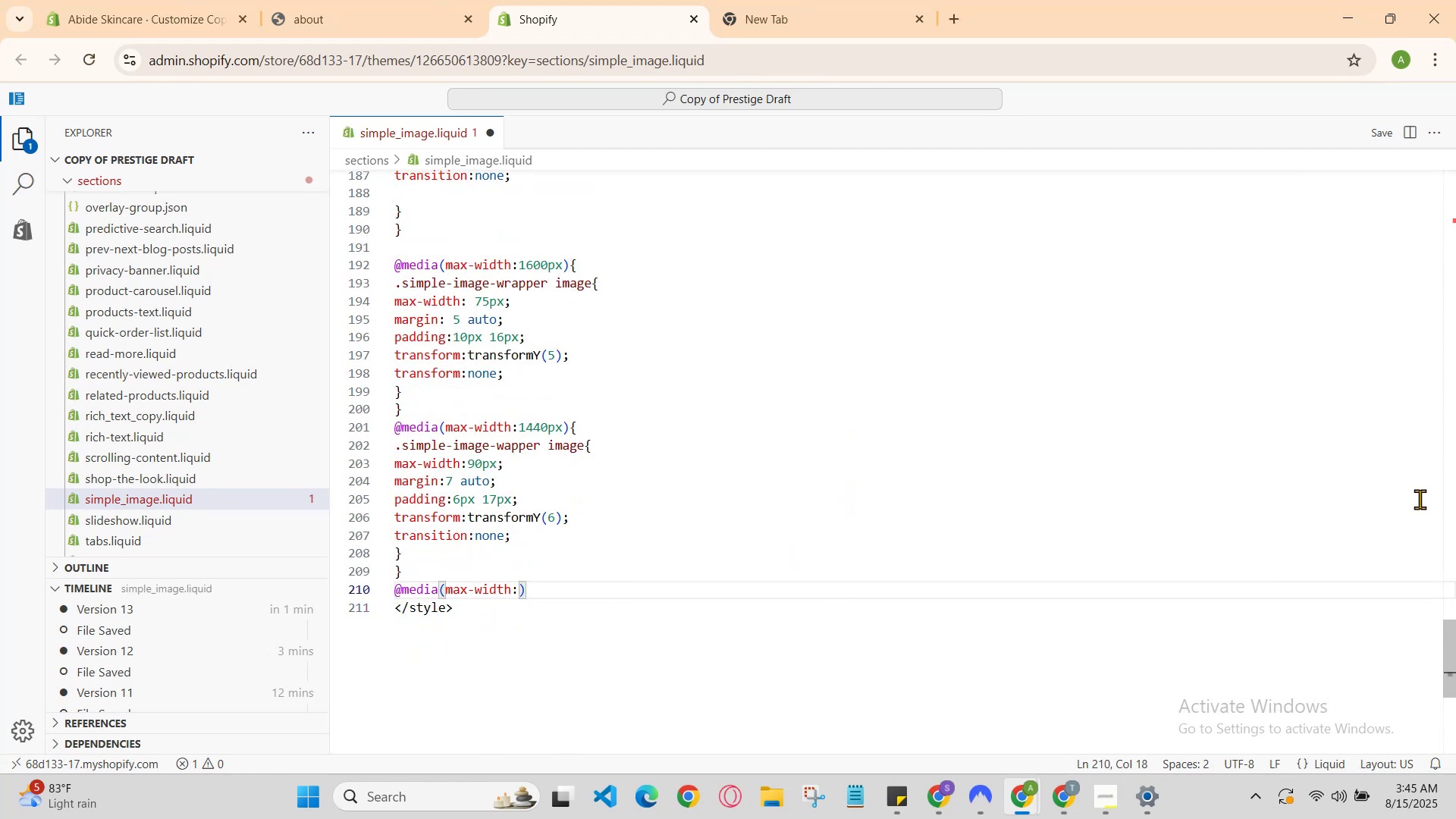 
type( )
key(Backspace)
type(2)
key(Backspace)
type(12)
key(Backspace)
type(330px)
key(Backspace)
key(Backspace)
key(Backspace)
key(Backspace)
key(Backspace)
key(Backspace)
type(2)
key(Backspace)
type(1)
key(Backspace)
type(1)
key(Backspace)
type(1)
key(Backspace)
type(23)
key(Backspace)
key(Backspace)
type( )
key(Backspace)
key(Backspace)
type( )
key(Backspace)
type(:300px)
 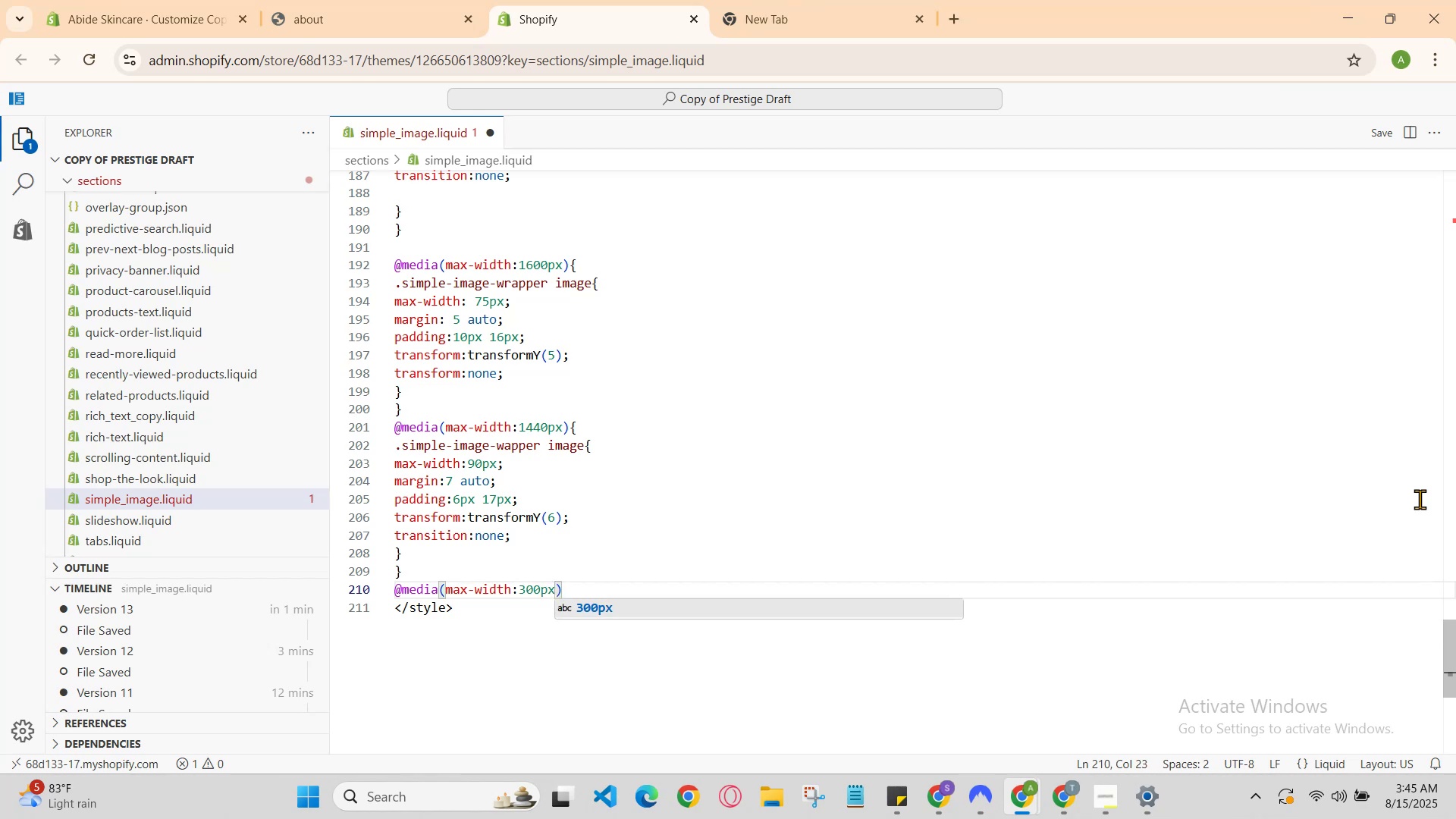 
key(ArrowRight)
 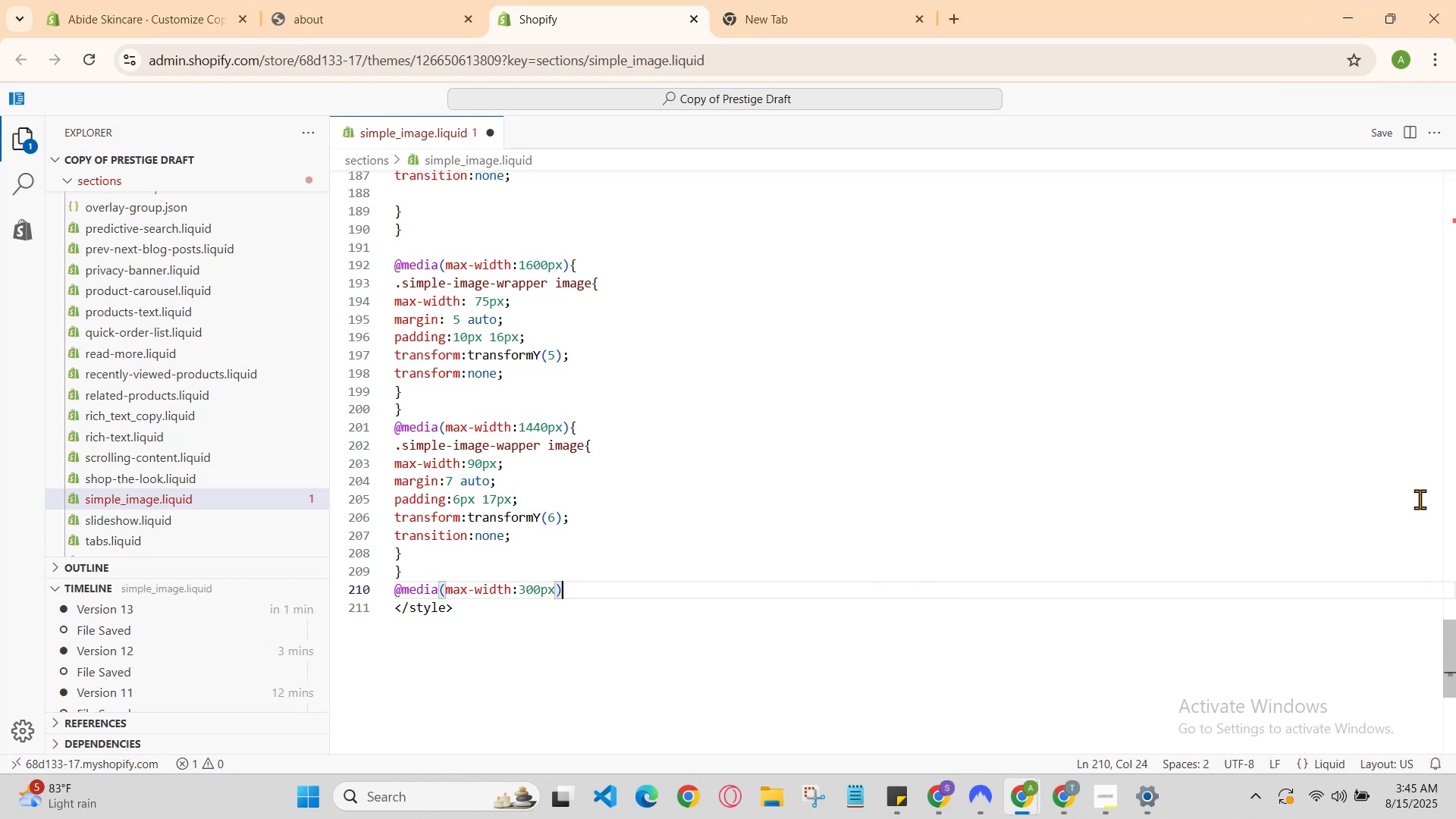 
key(Shift+BracketLeft)
 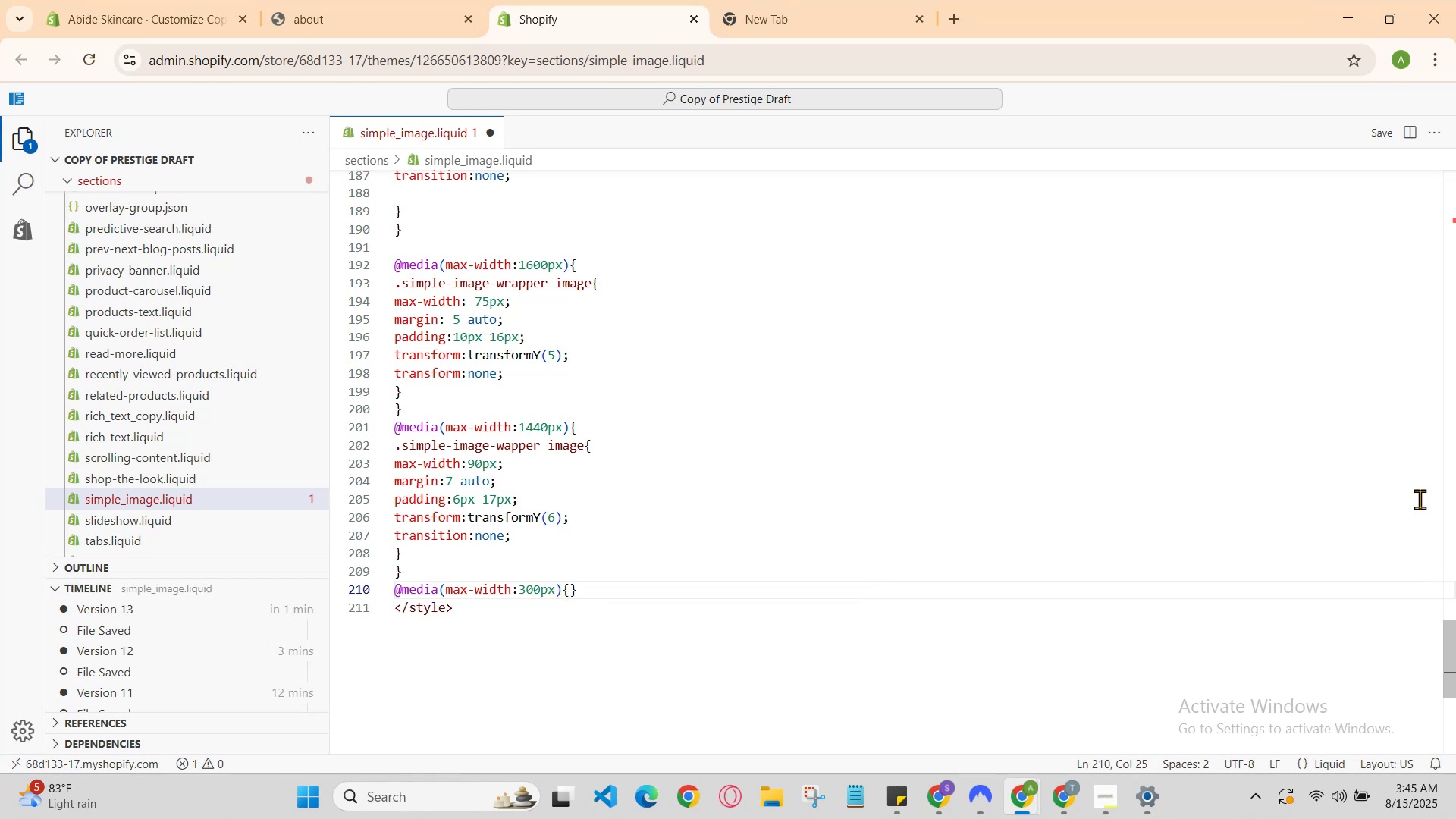 
key(Enter)
 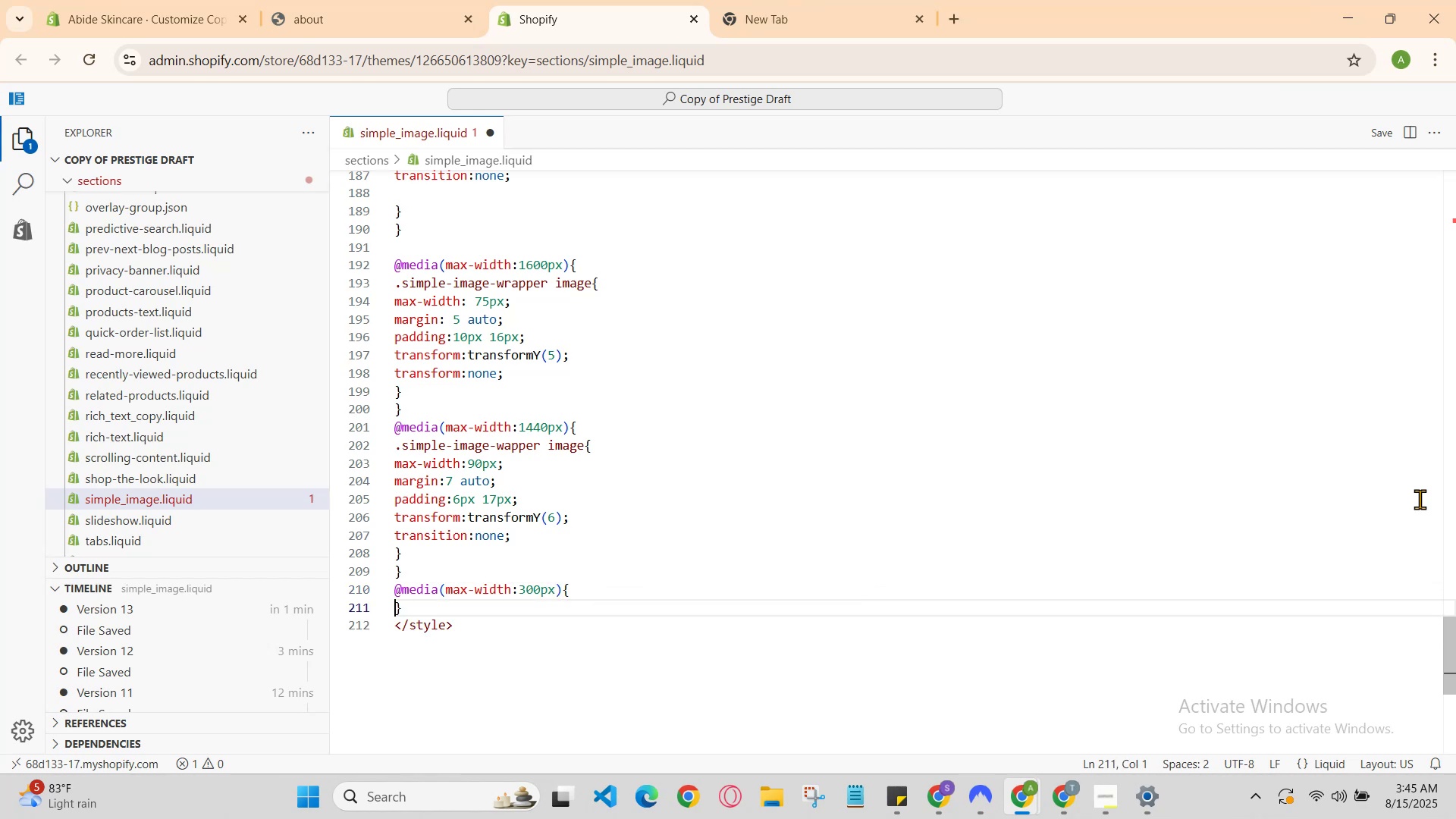 
key(ArrowUp)
 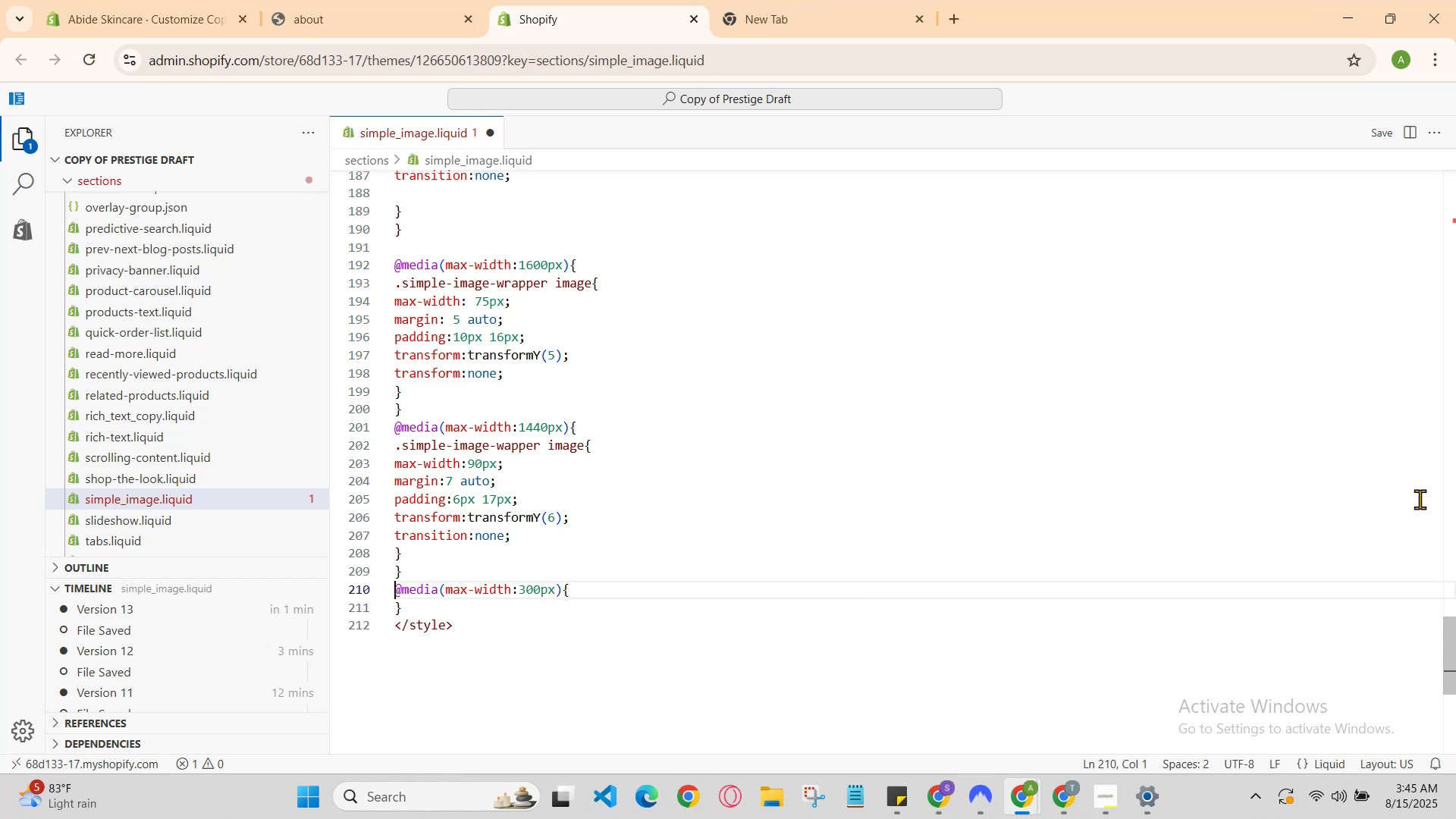 
key(ArrowDown)
 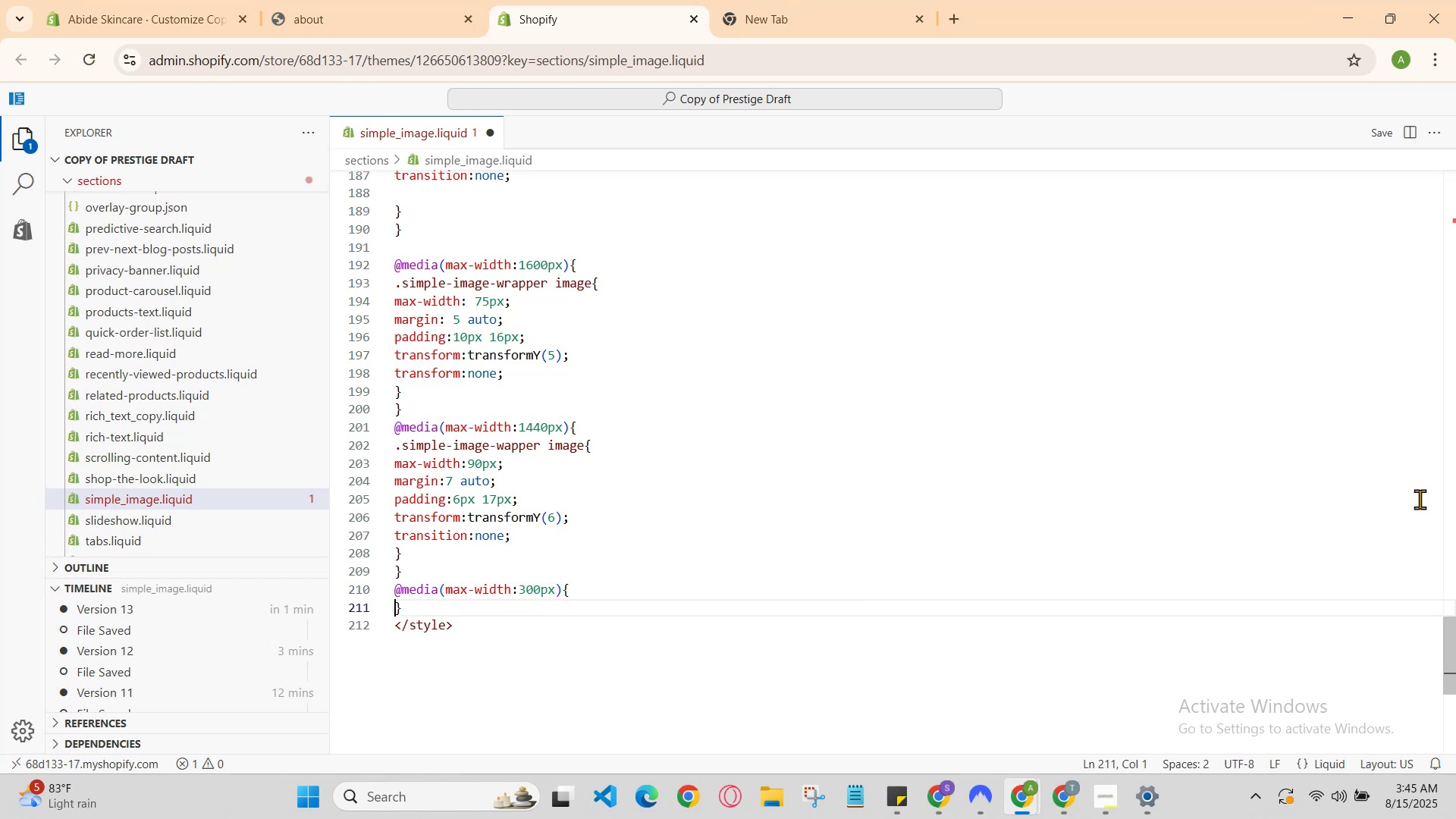 
key(Shift+ShiftRight)
 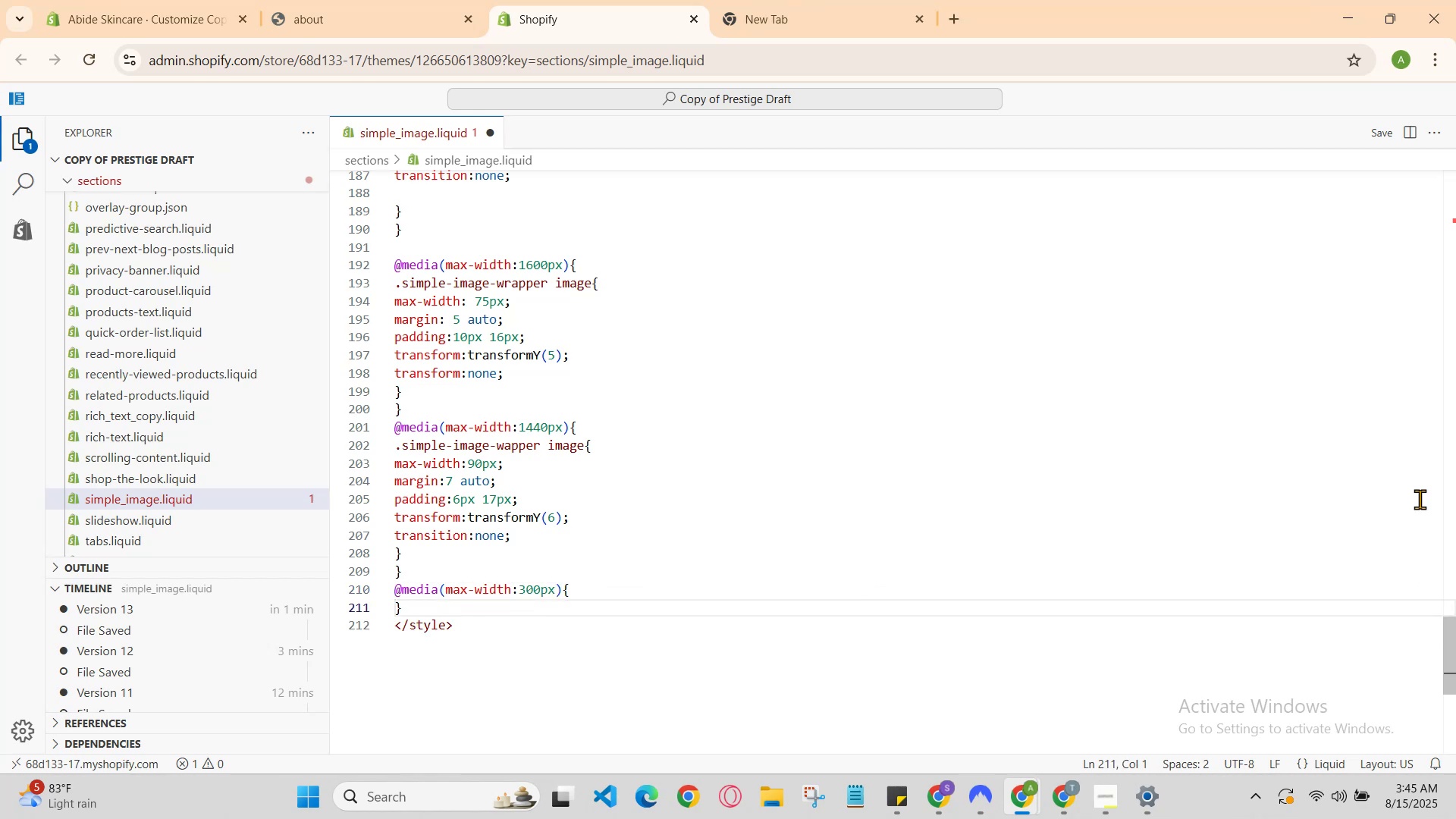 
key(Enter)
 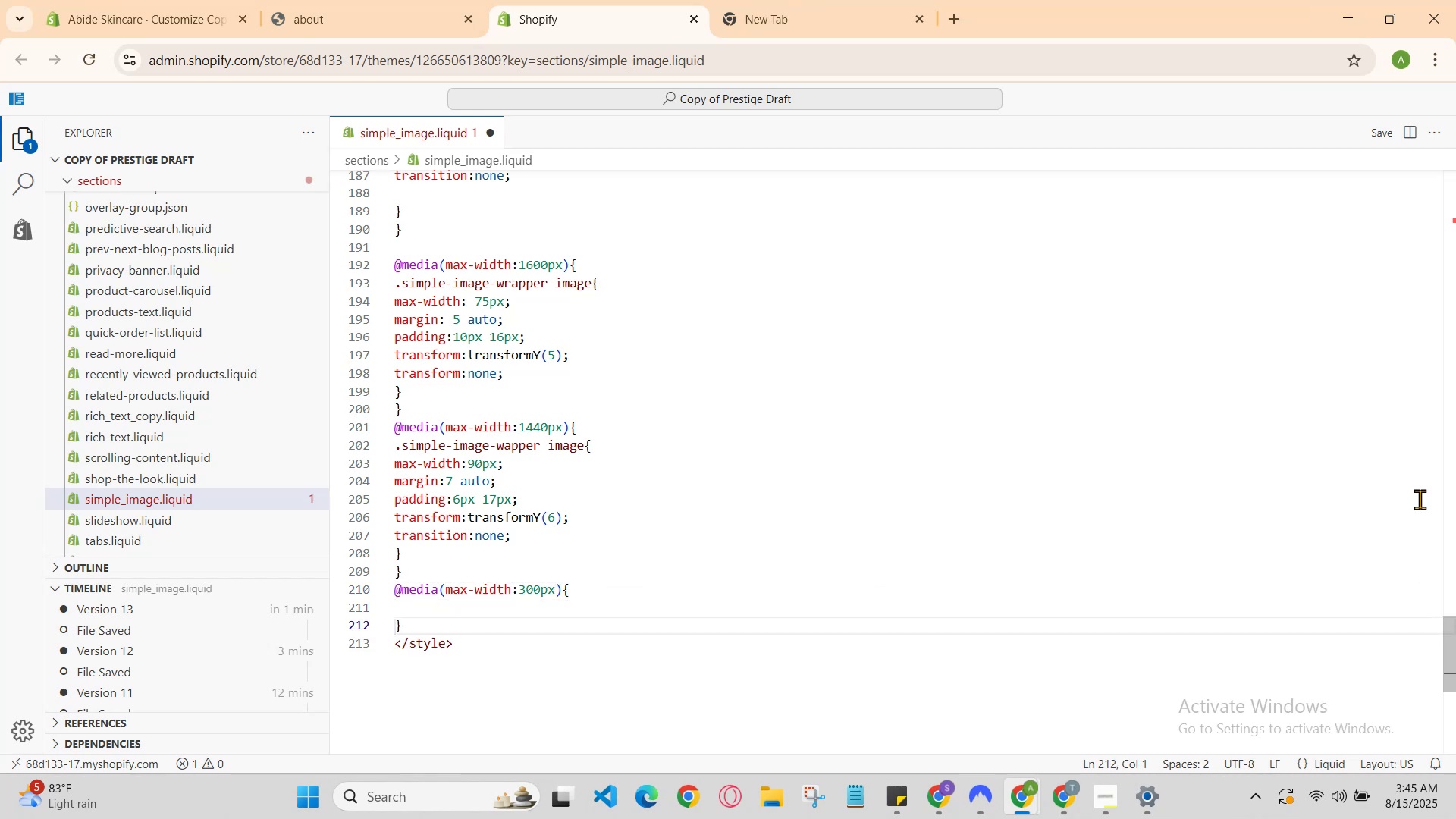 
key(ArrowUp)
 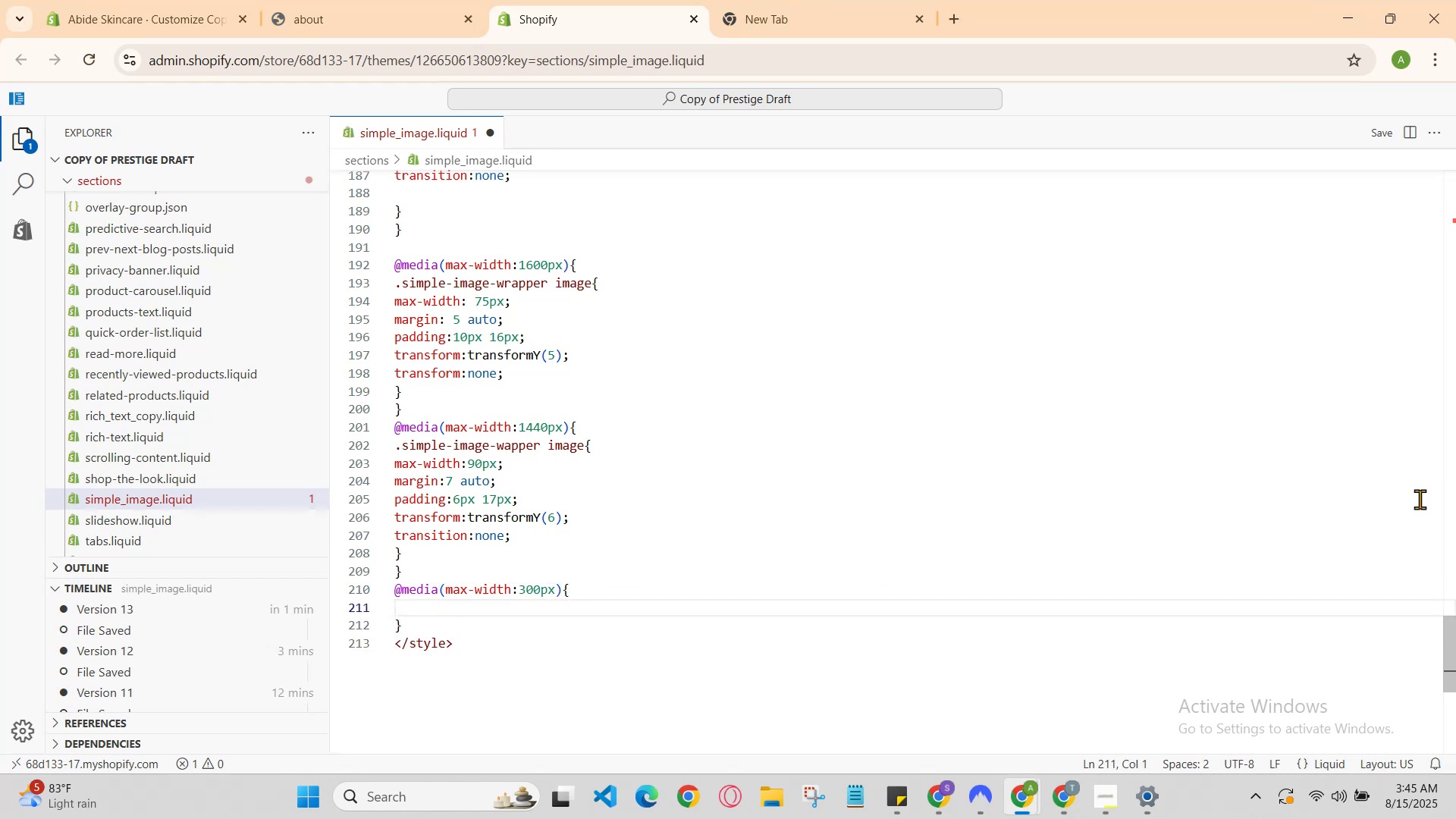 
type(.simple )
key(Backspace)
type( )
key(Backspace)
type( )
key(Backspace)
type(-iamge)
key(Backspace)
key(Backspace)
key(Backspace)
key(Backspace)
type(mage )
key(Backspace)
type(-wapeer)
key(Backspace)
key(Backspace)
key(Backspace)
type(per image )
key(Backspace)
type({)
 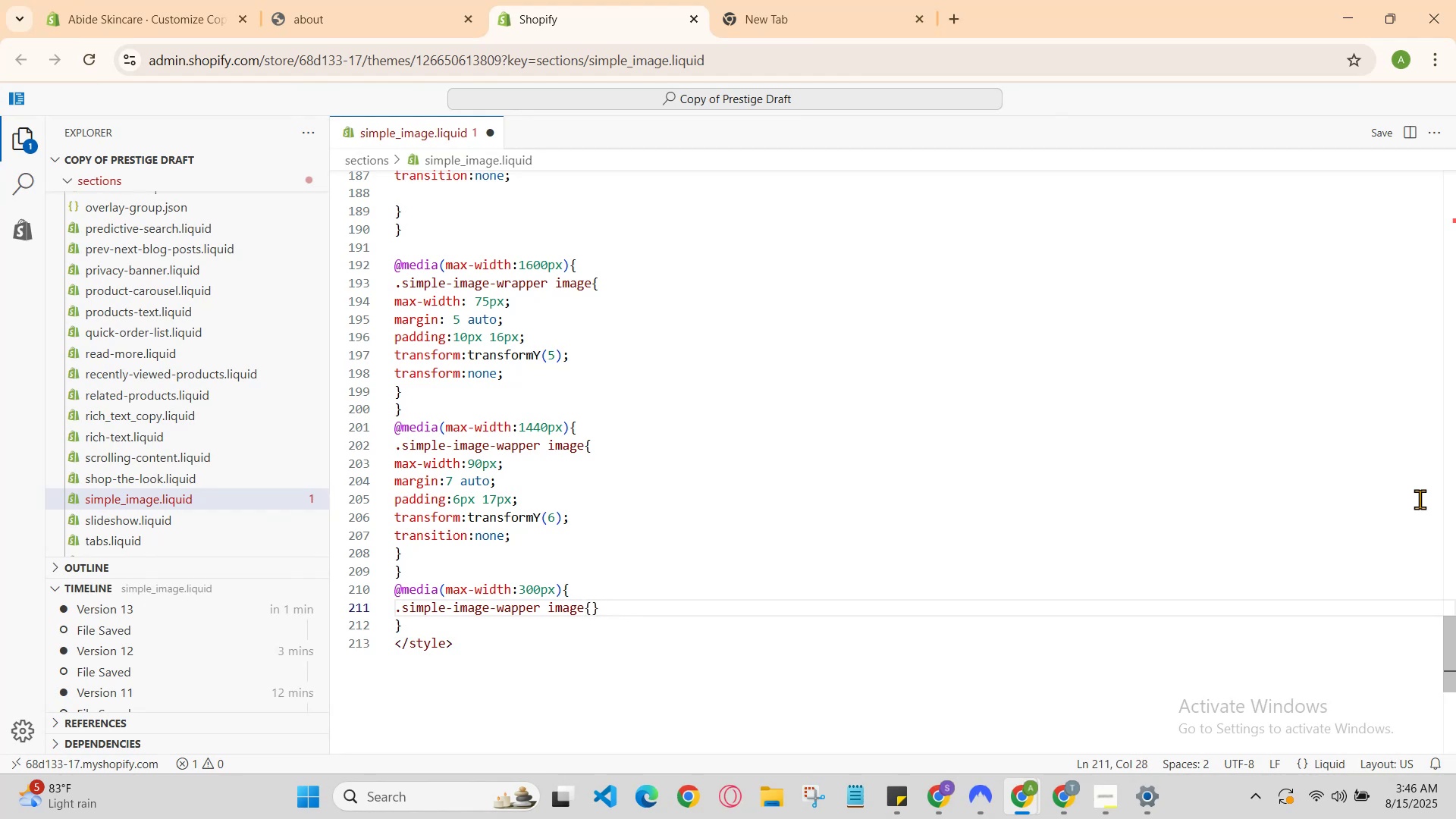 
key(Enter)
 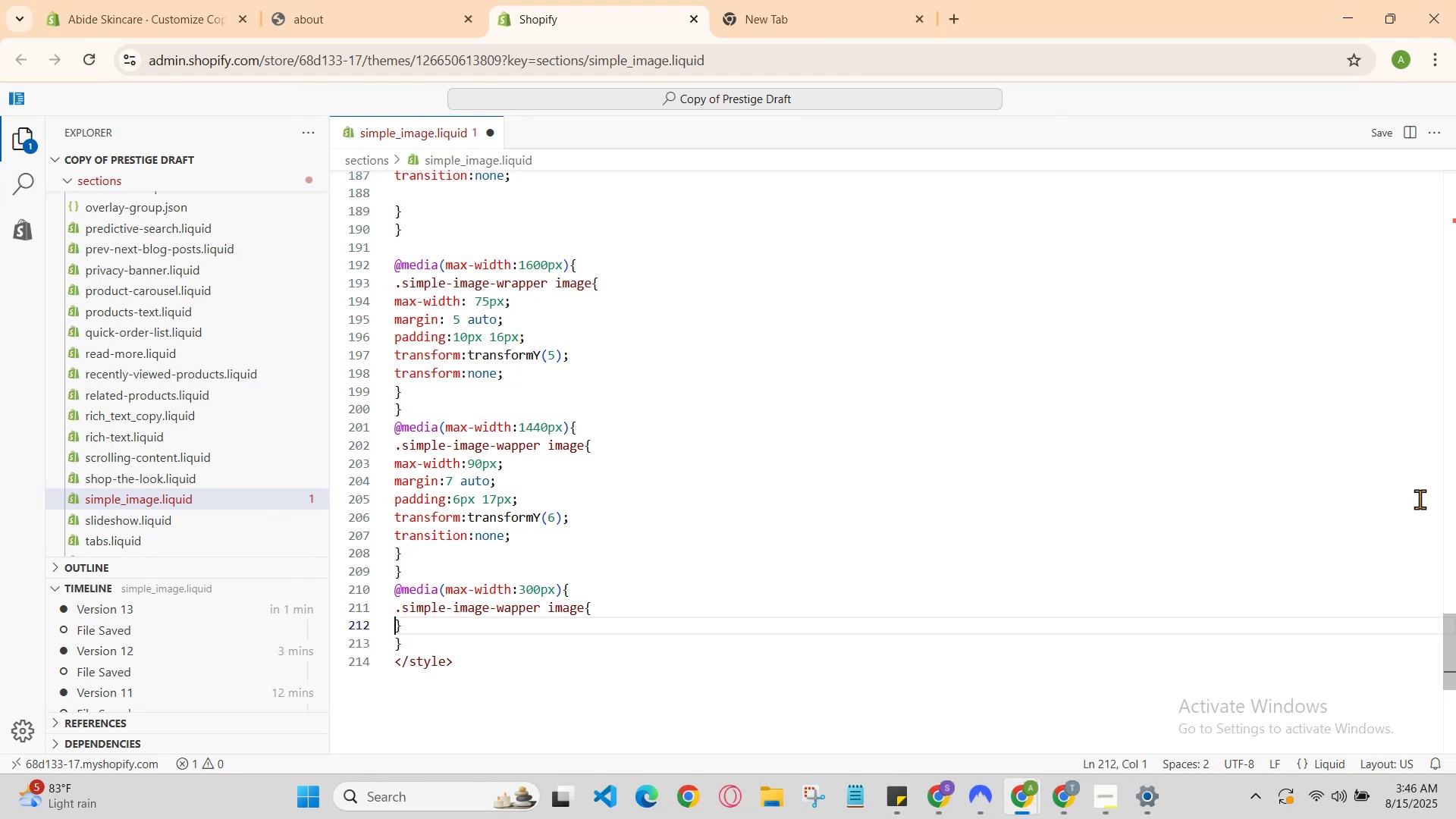 
key(Enter)
 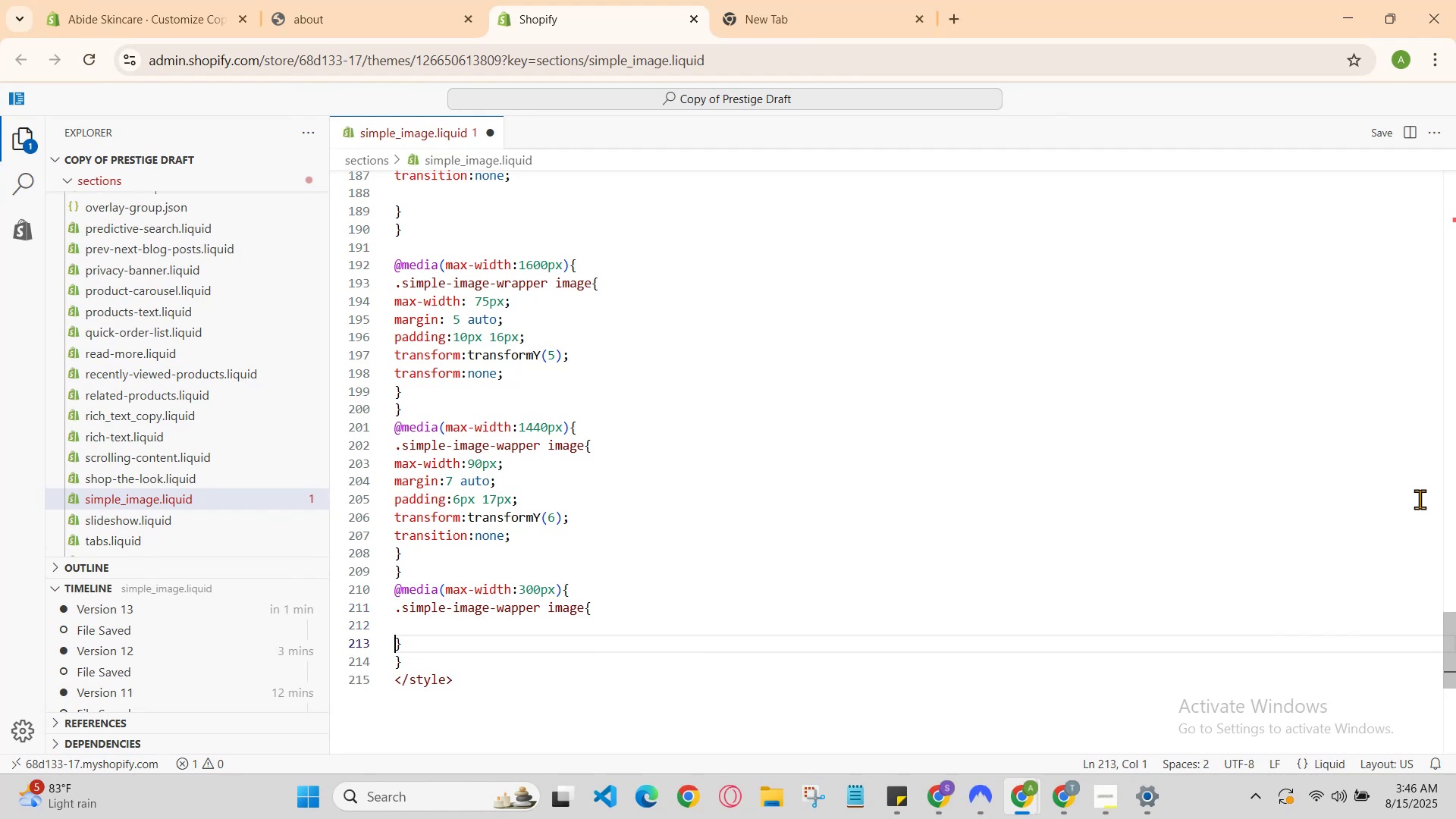 
key(Enter)
 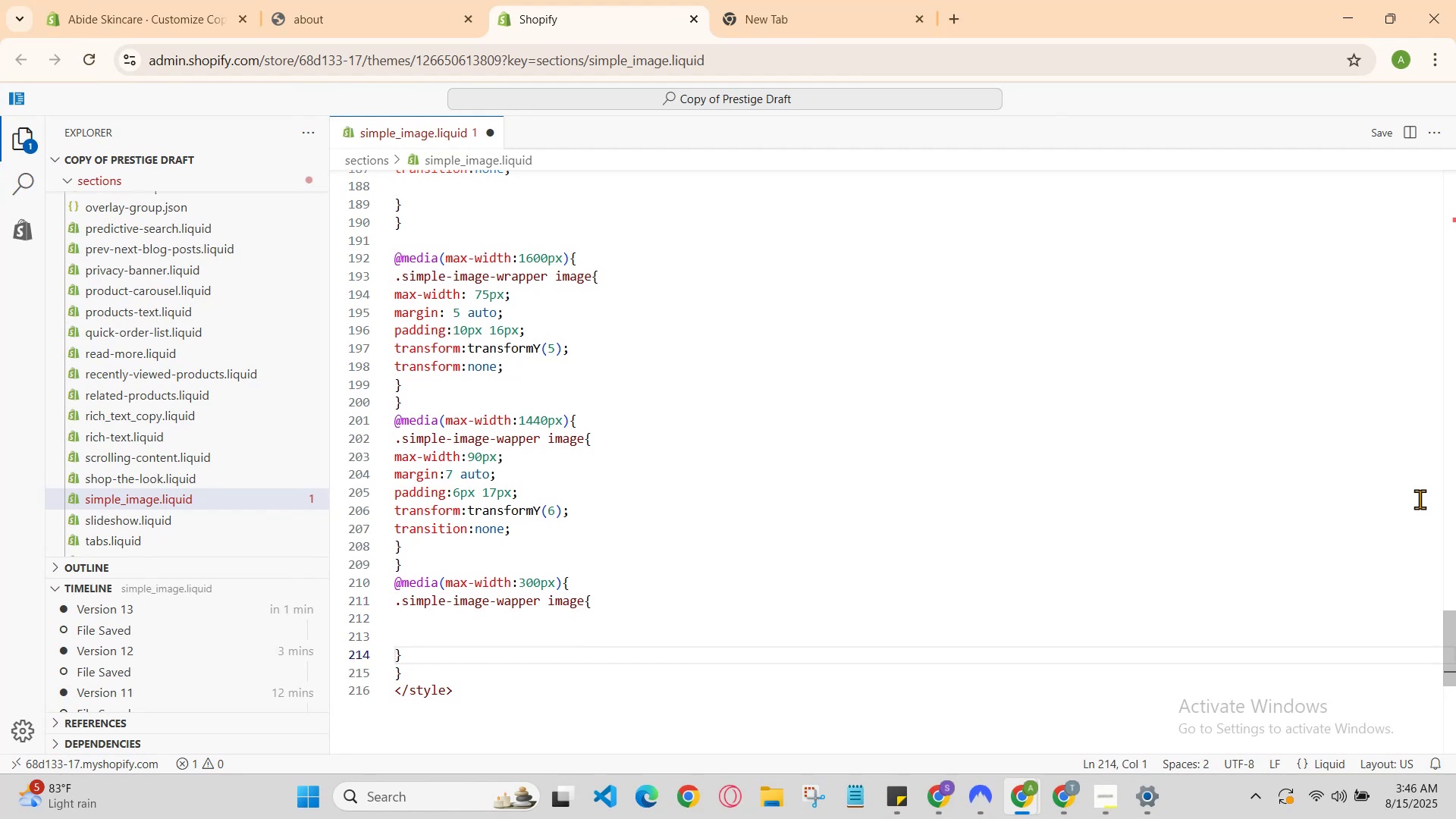 
key(ArrowUp)
 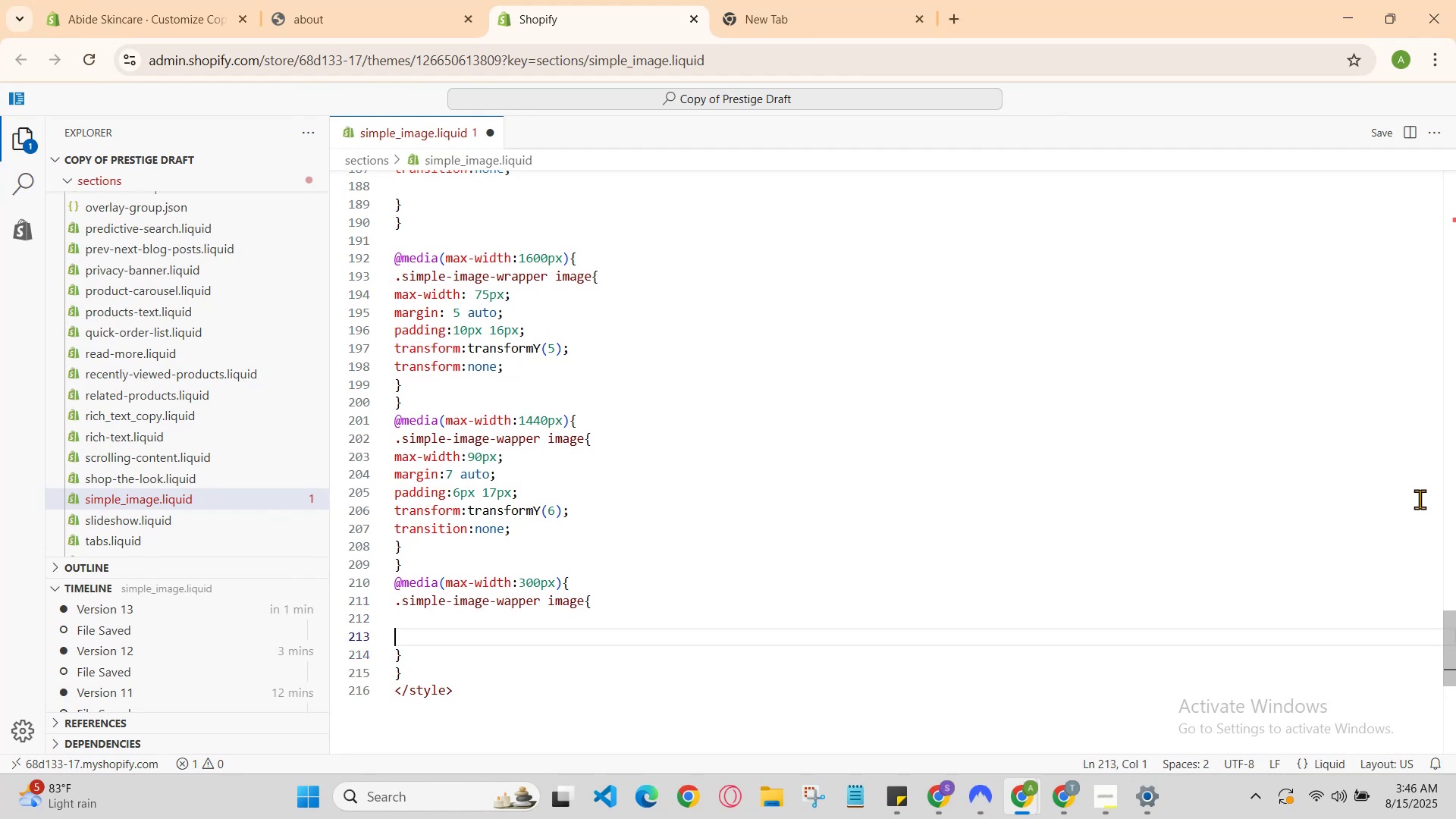 
key(ArrowUp)
 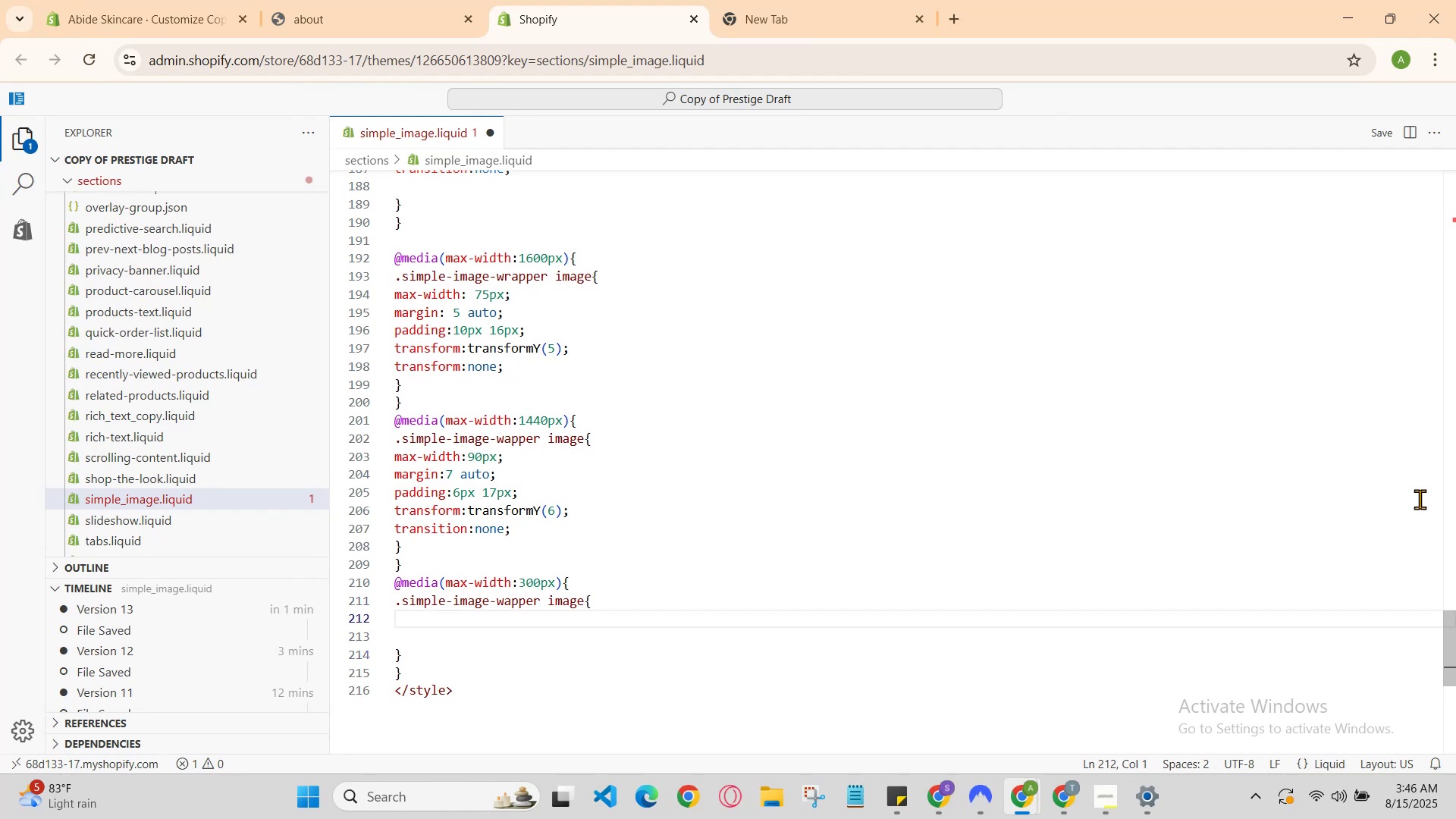 
type(max-w)
 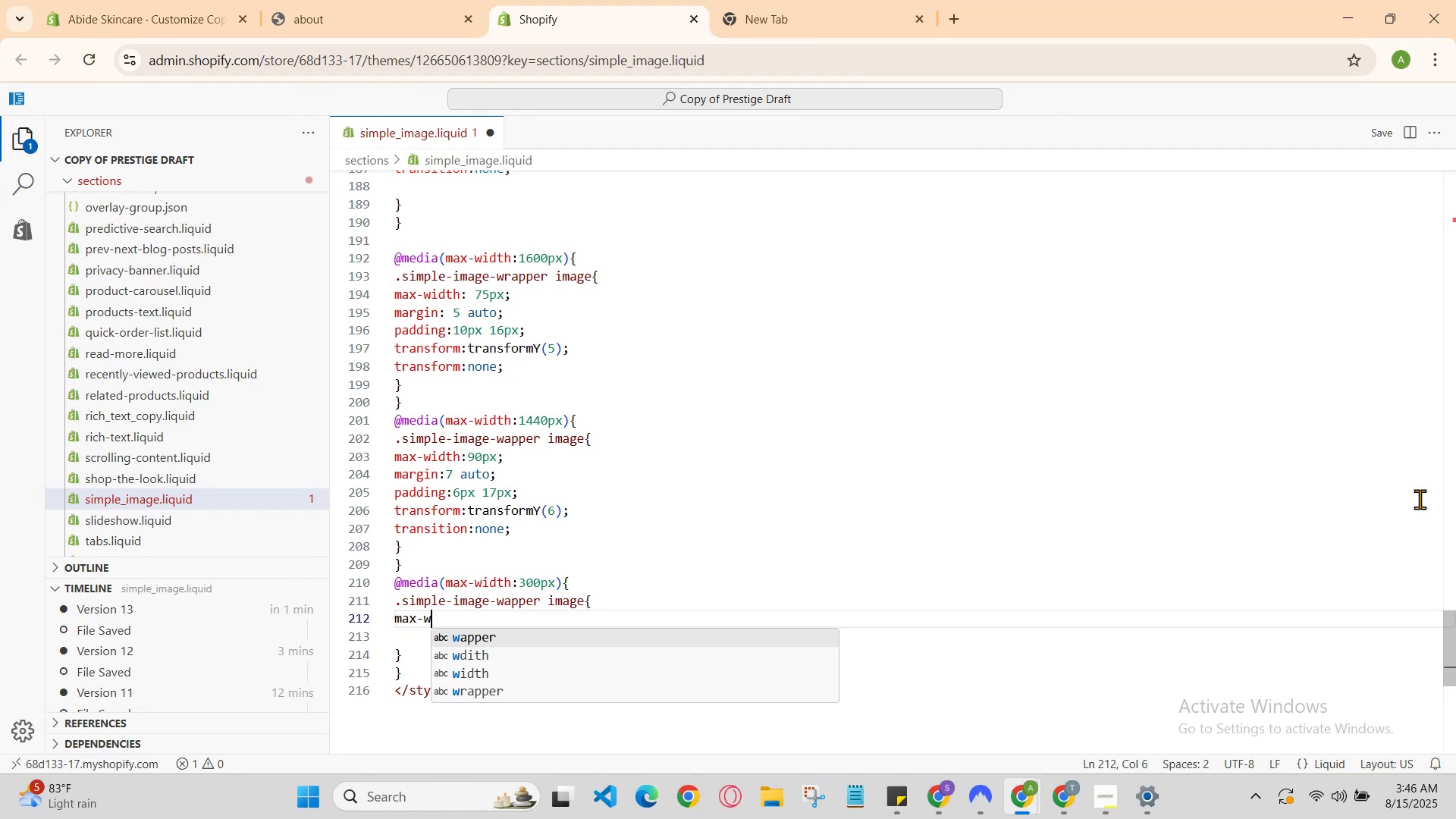 
key(ArrowDown)
 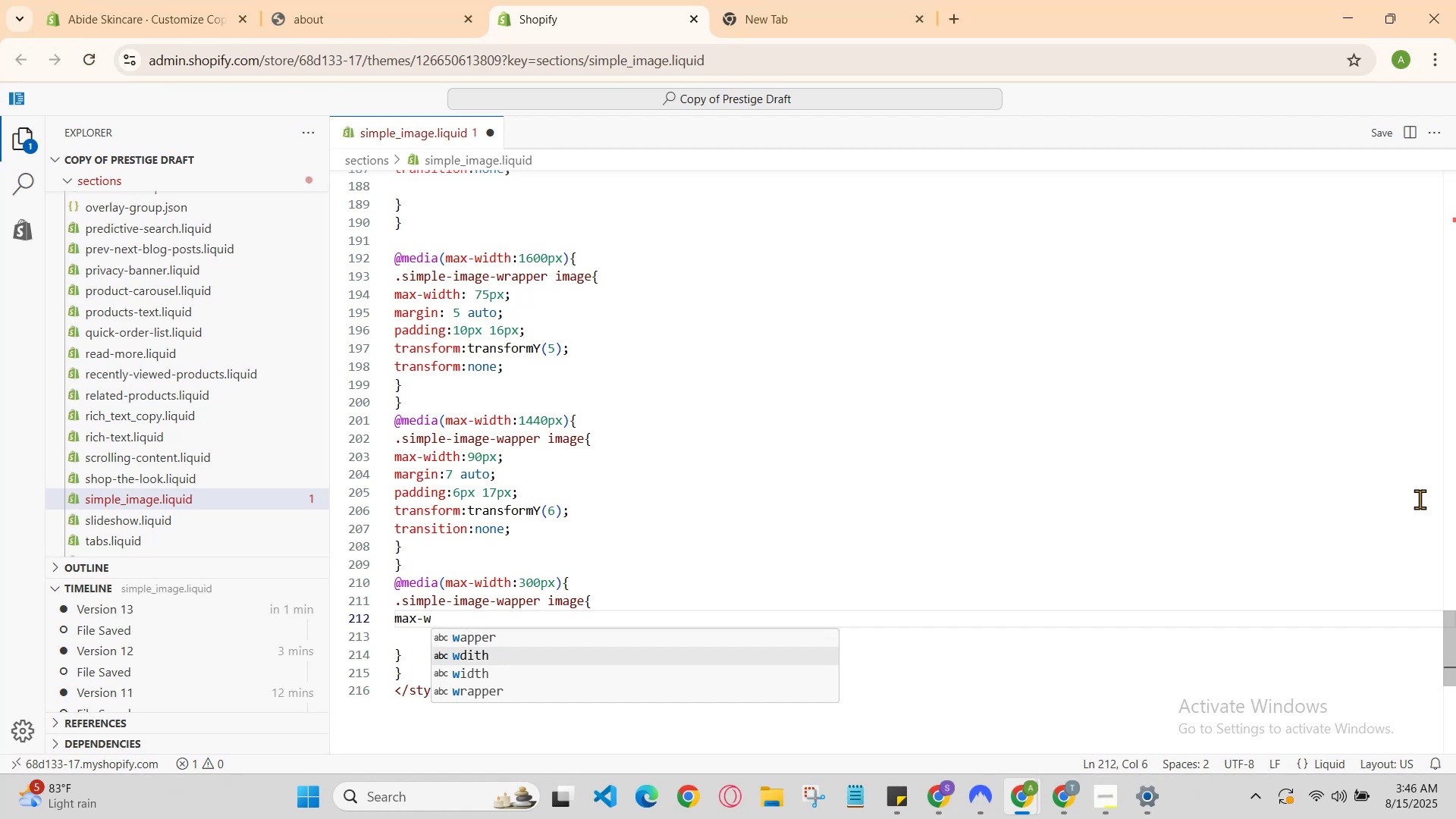 
key(Enter)
 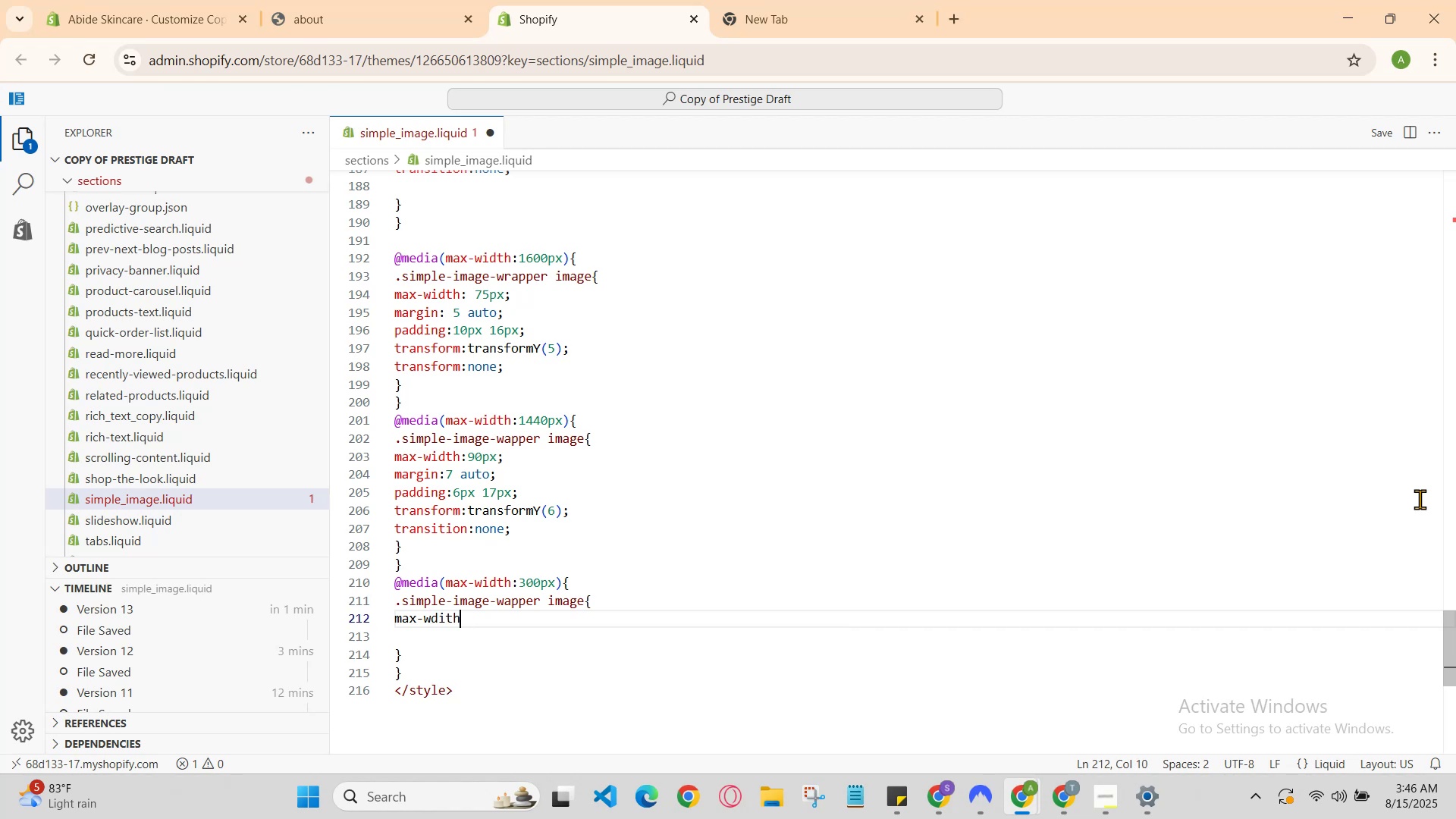 
type(:100px;)
 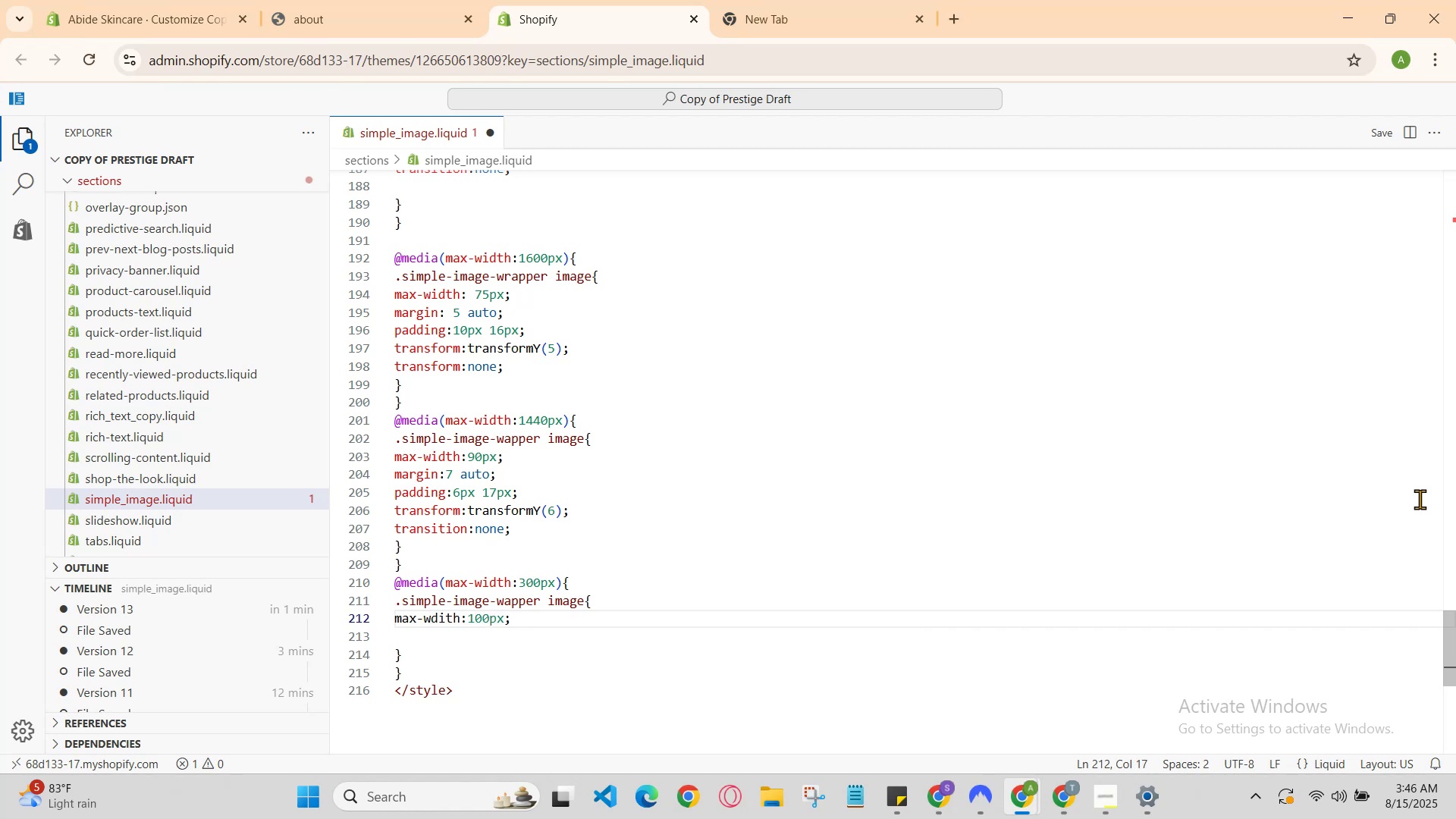 
key(Enter)
 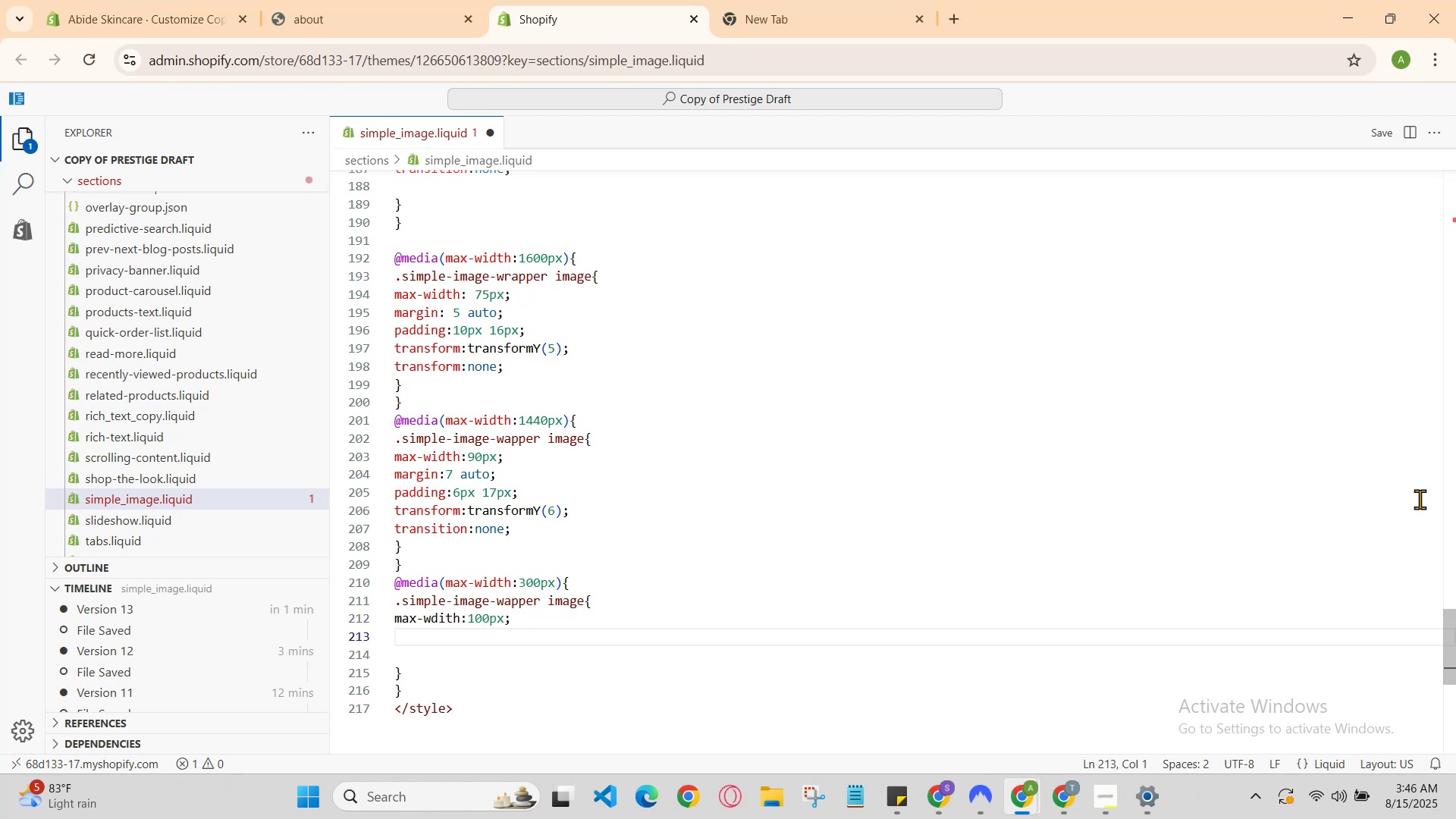 
type(margin:)
 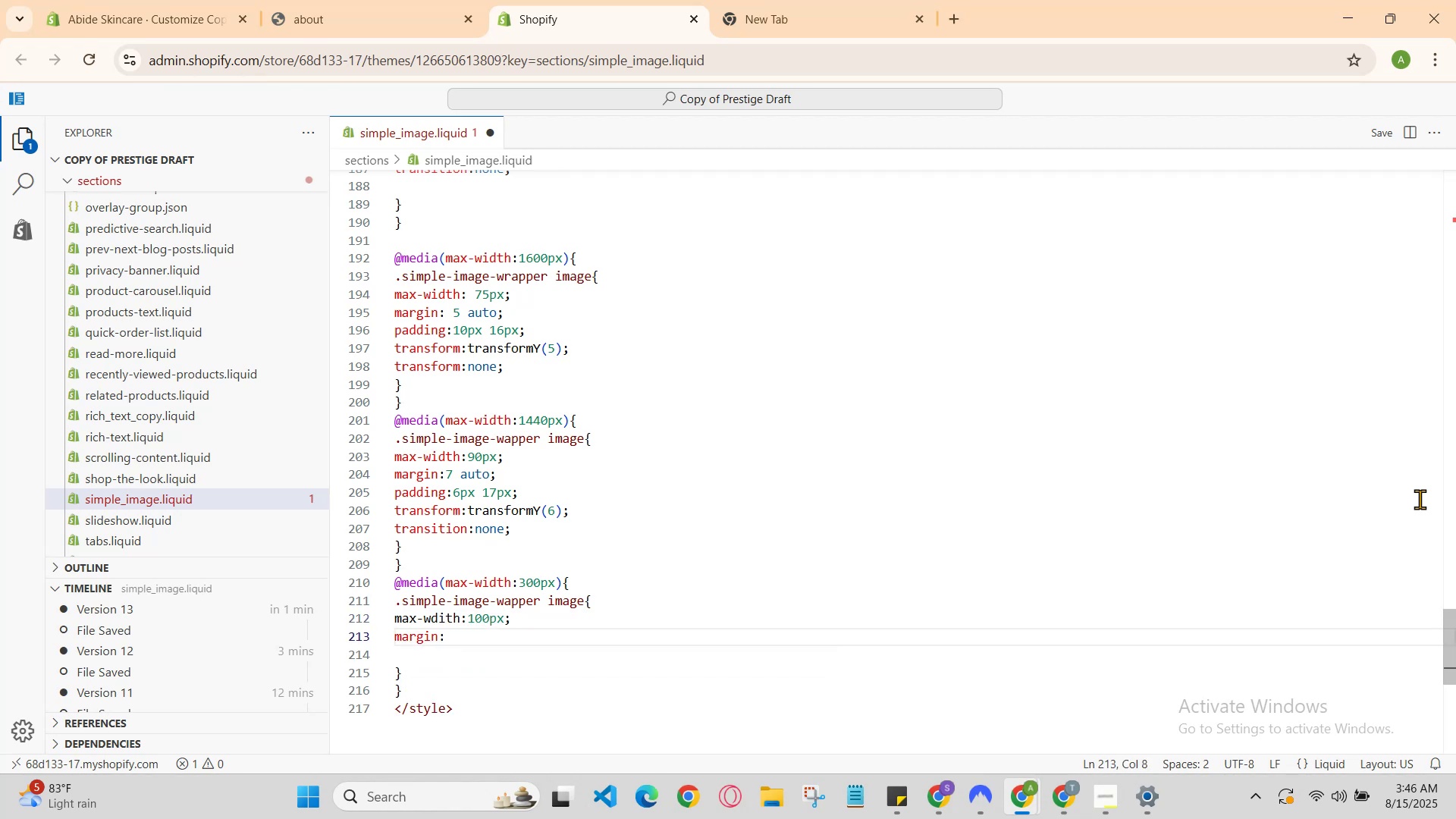 
key(ArrowLeft)
 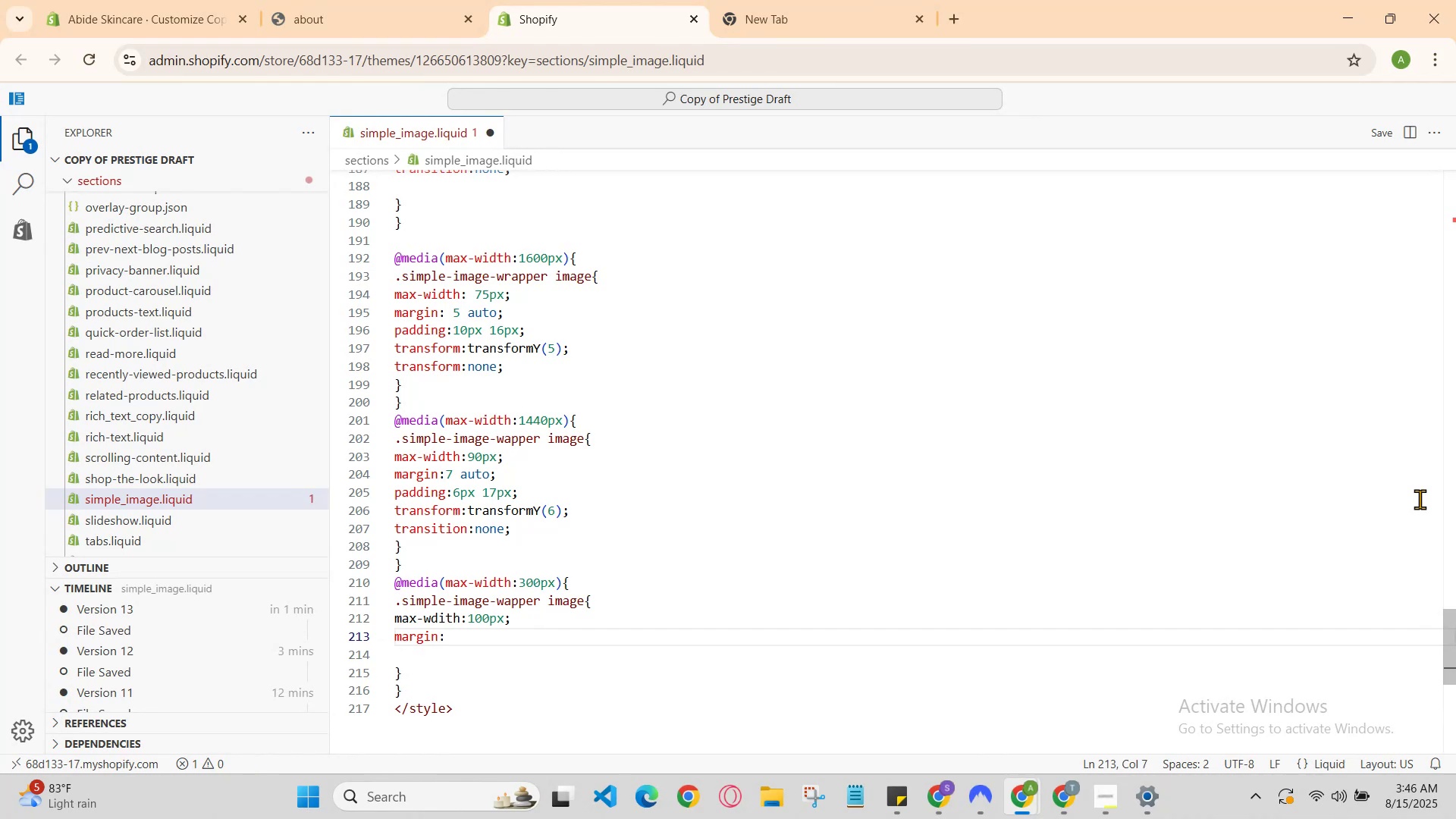 
key(ArrowUp)
 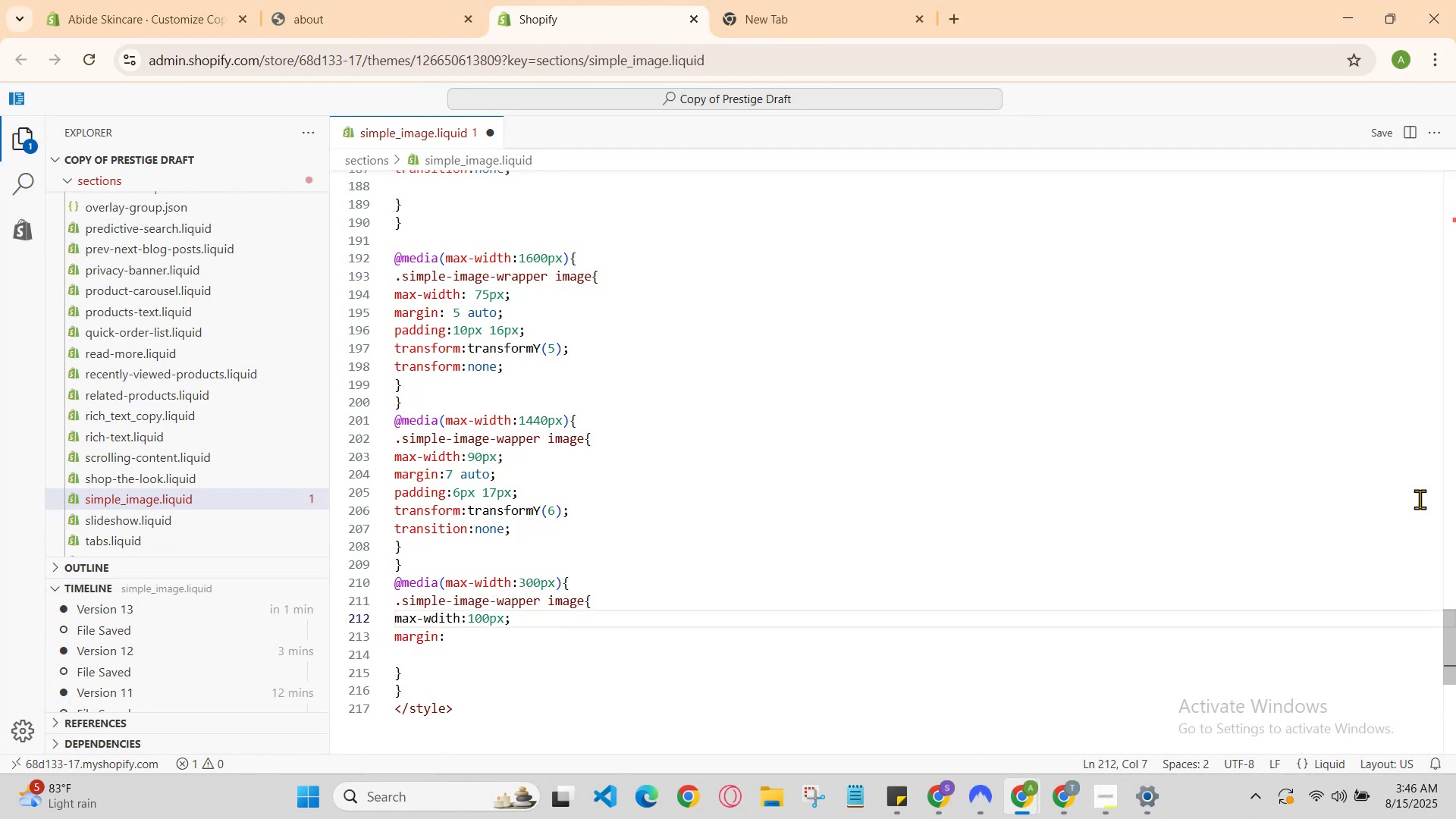 
key(Backspace)
 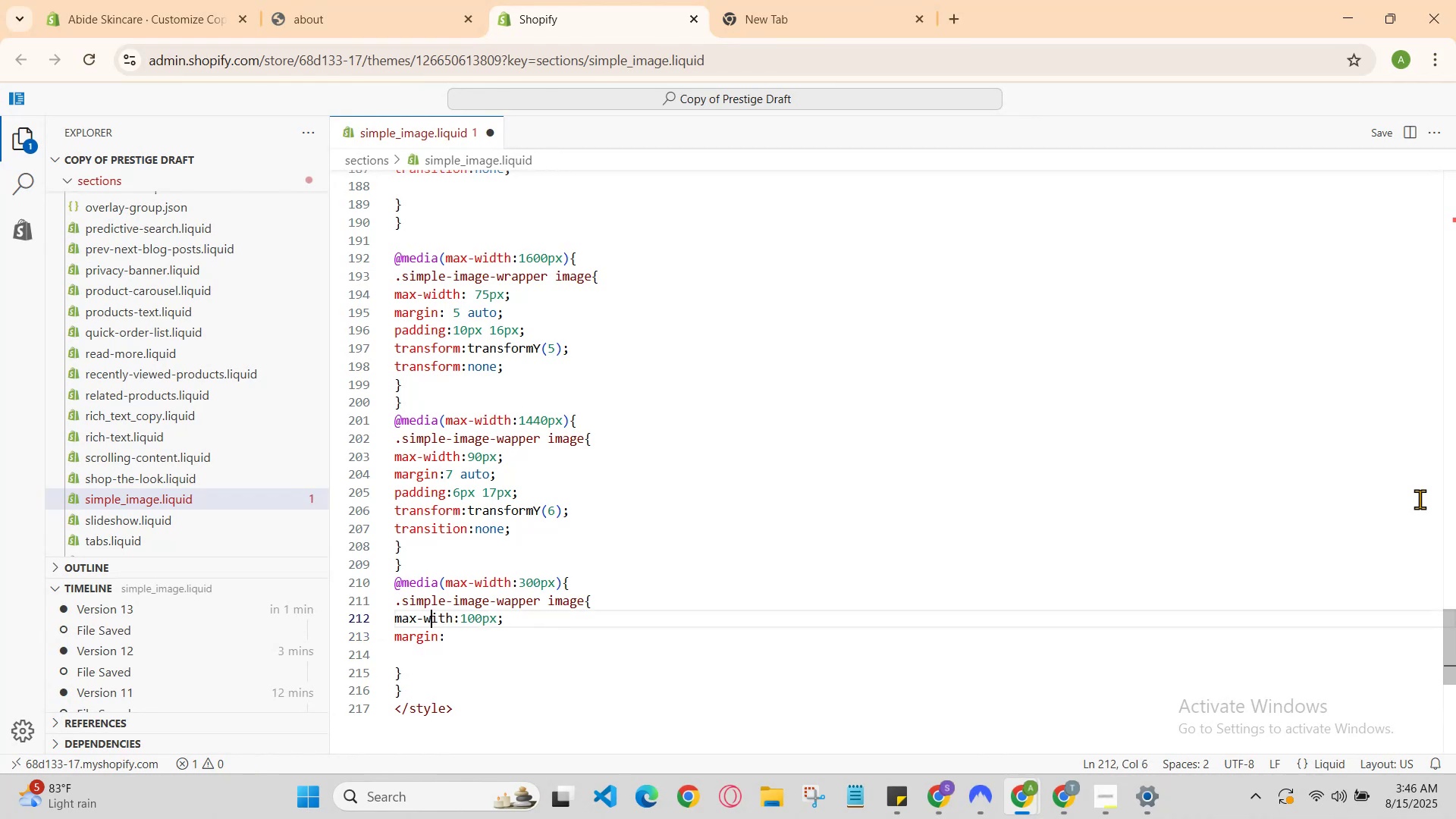 
key(ArrowRight)
 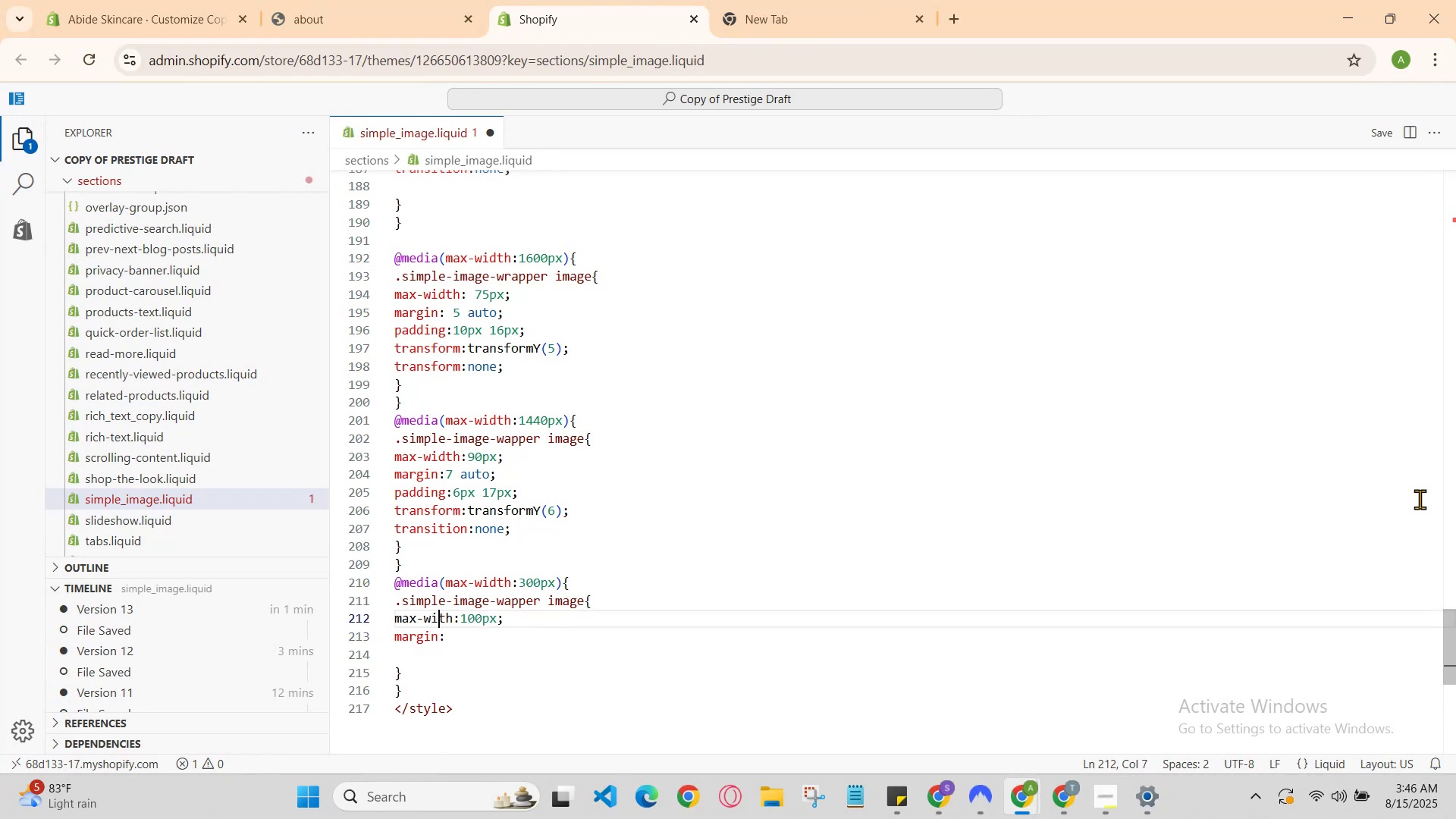 
key(D)
 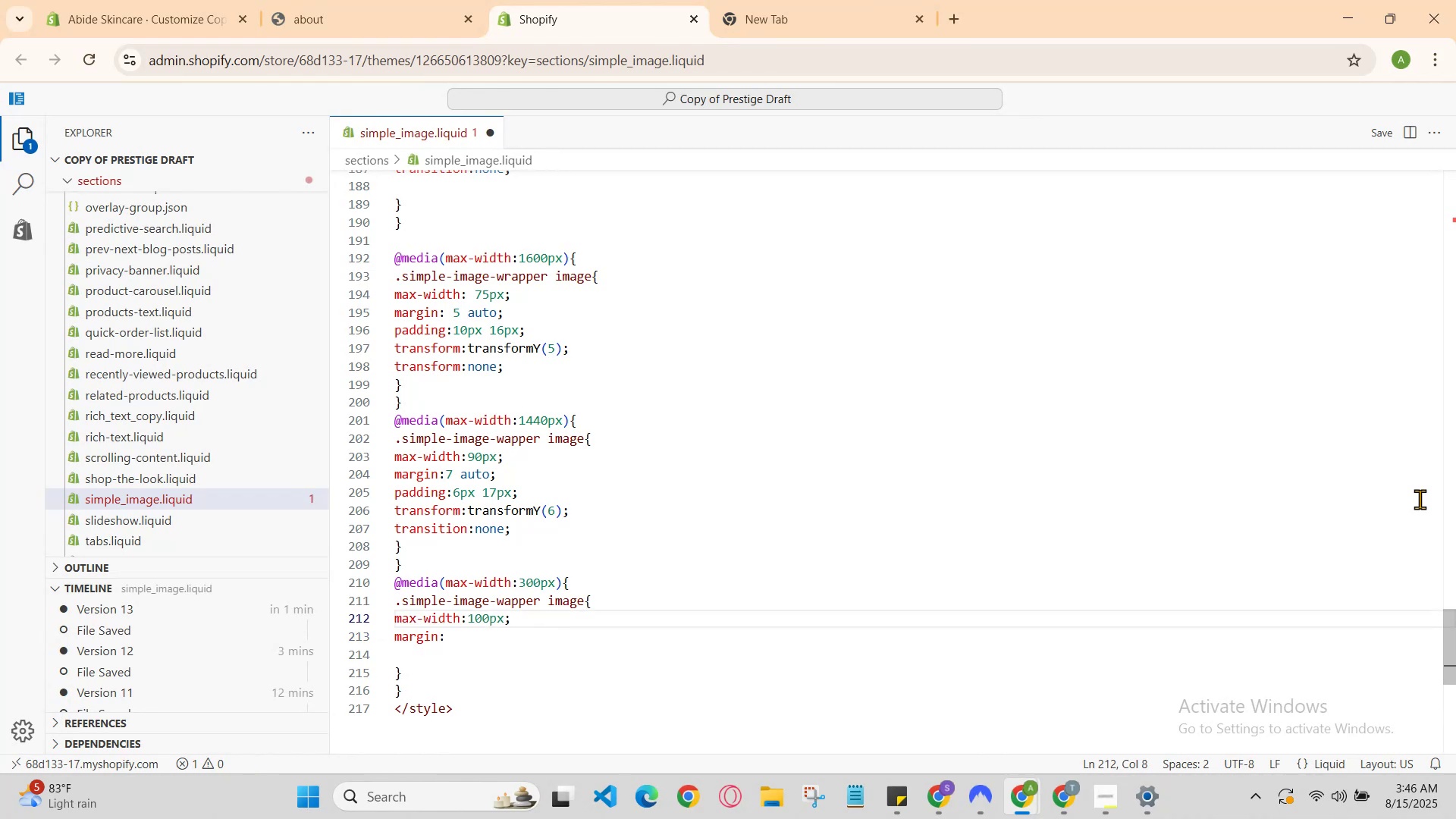 
key(ArrowDown)
 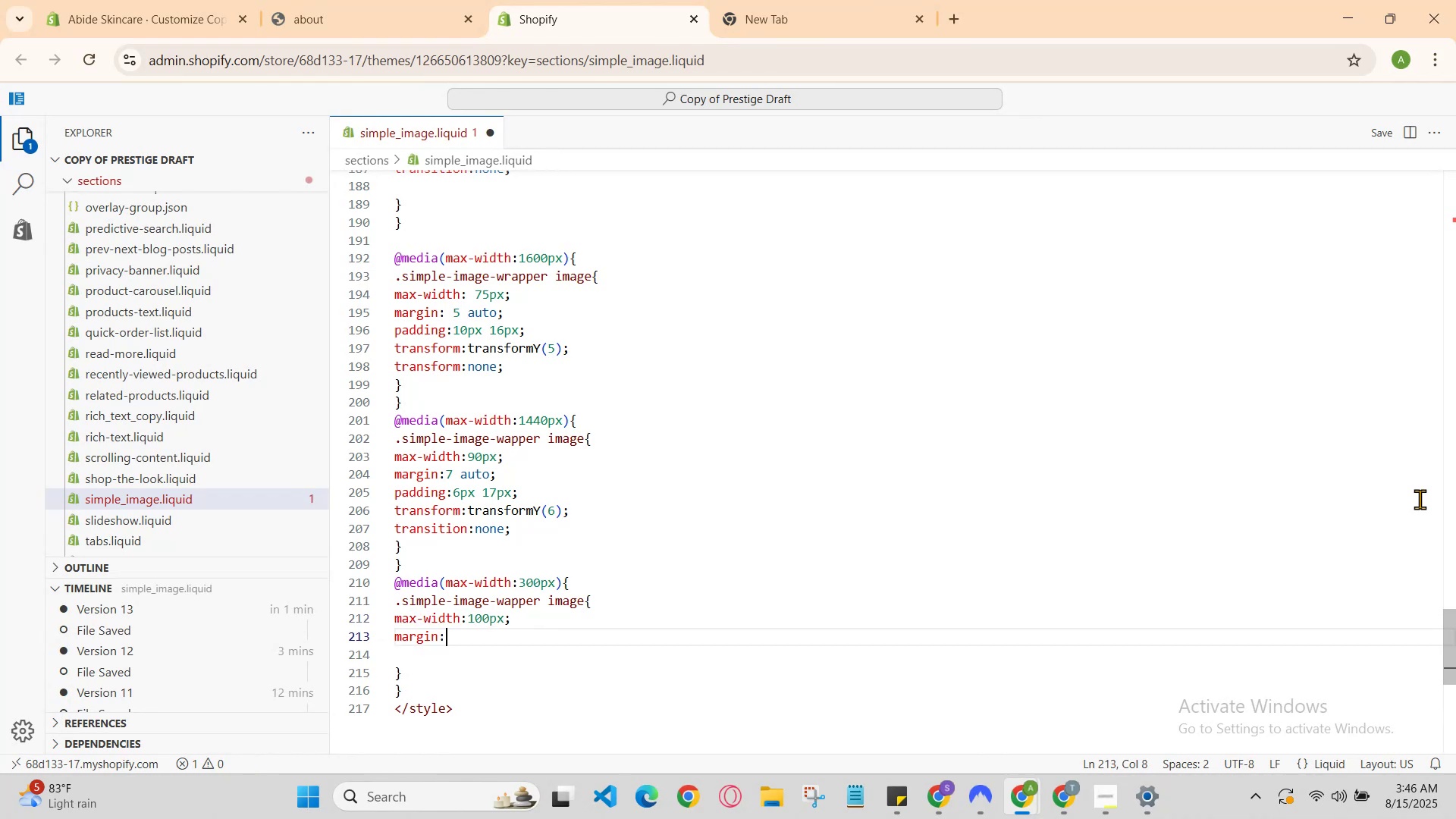 
type(2)
key(Backspace)
type(4 )
key(Backspace)
type( auto;)
 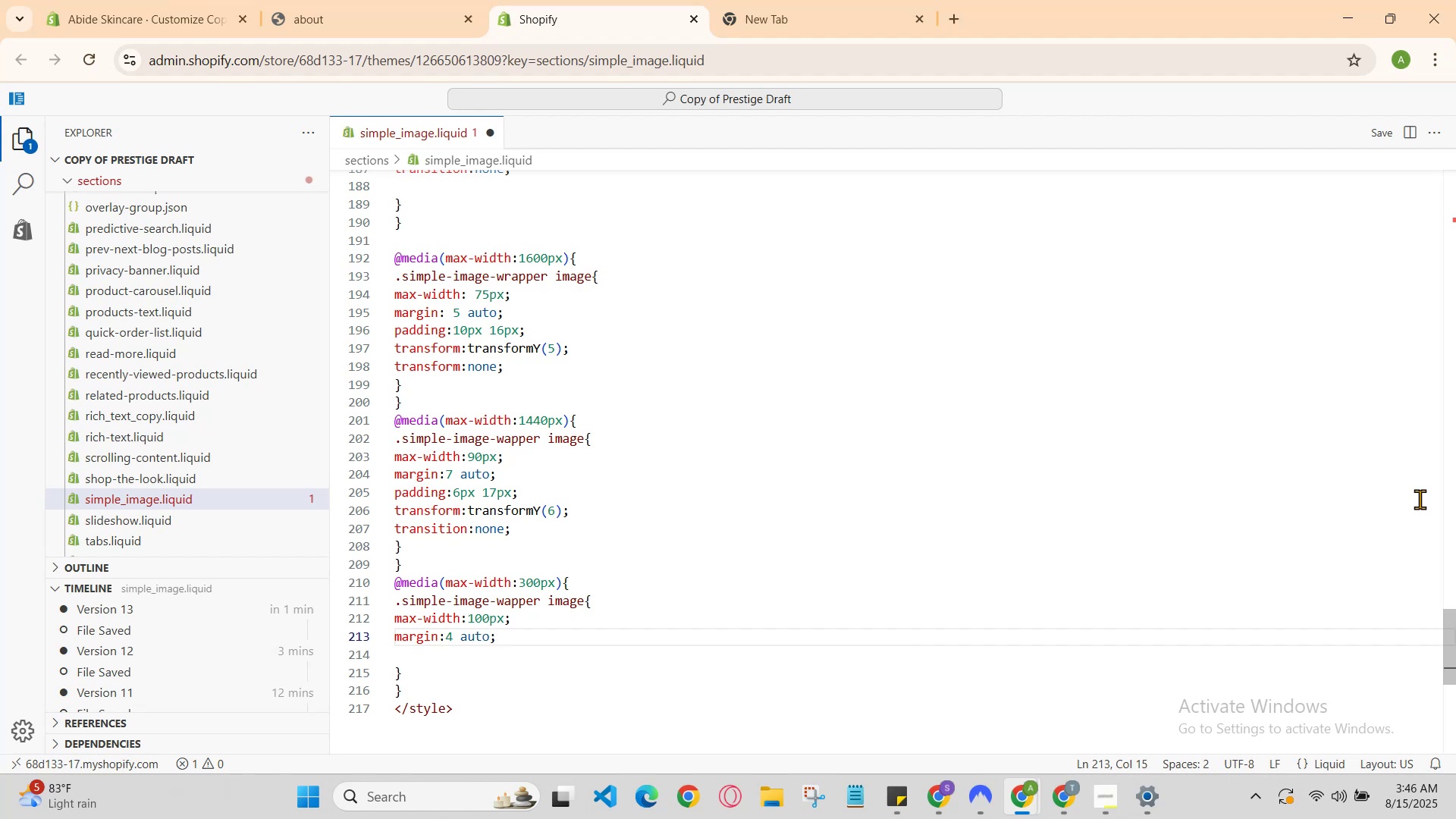 
key(Enter)
 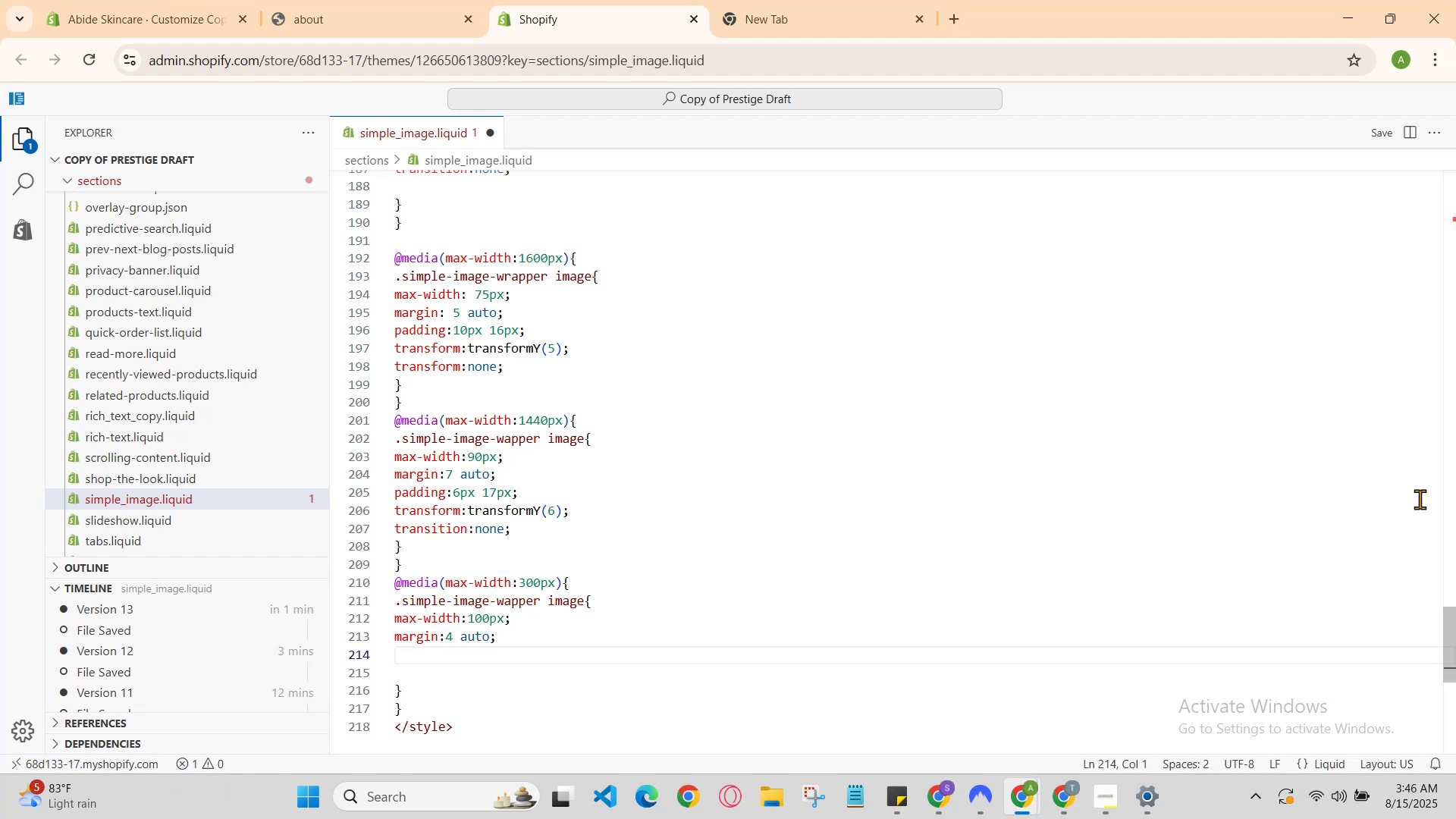 
type(m)
key(Backspace)
type( )
key(Backspace)
type(padding: )
key(Backspace)
type(12)
key(Backspace)
type(3)
key(Backspace)
key(Backspace)
type( 2)
key(Backspace)
type(12px 19px;)
 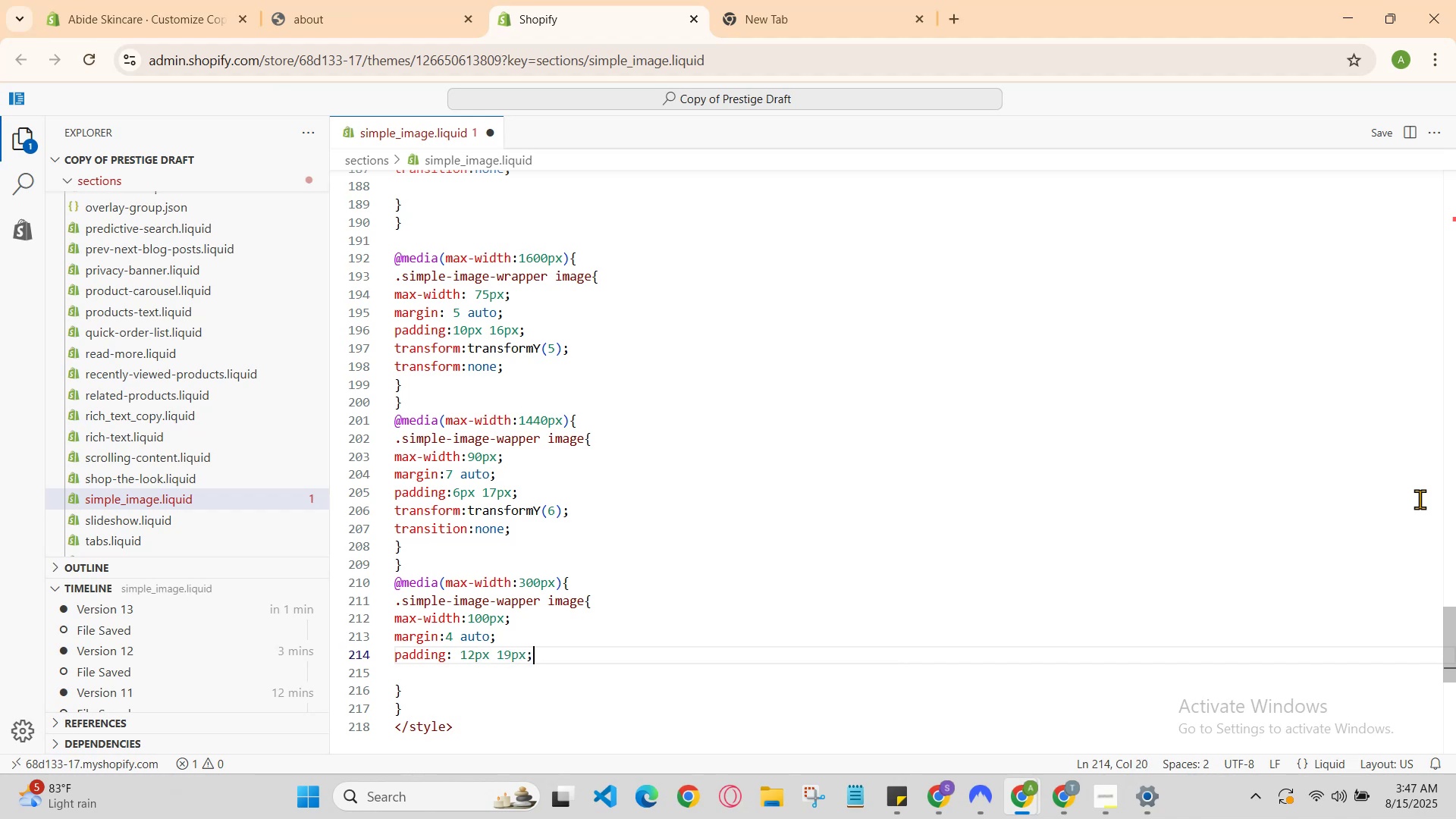 
key(Enter)
 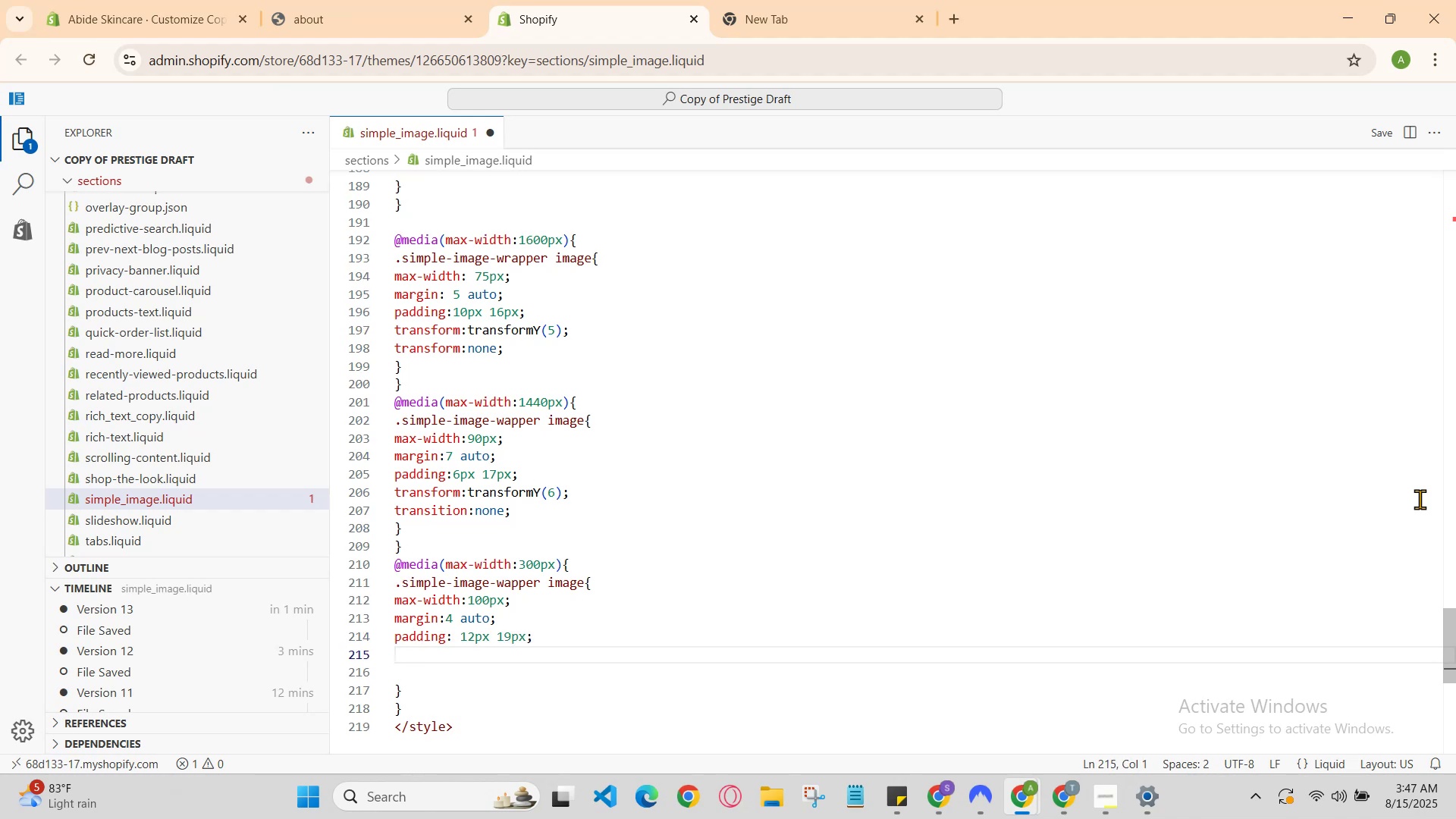 
type(tra)
 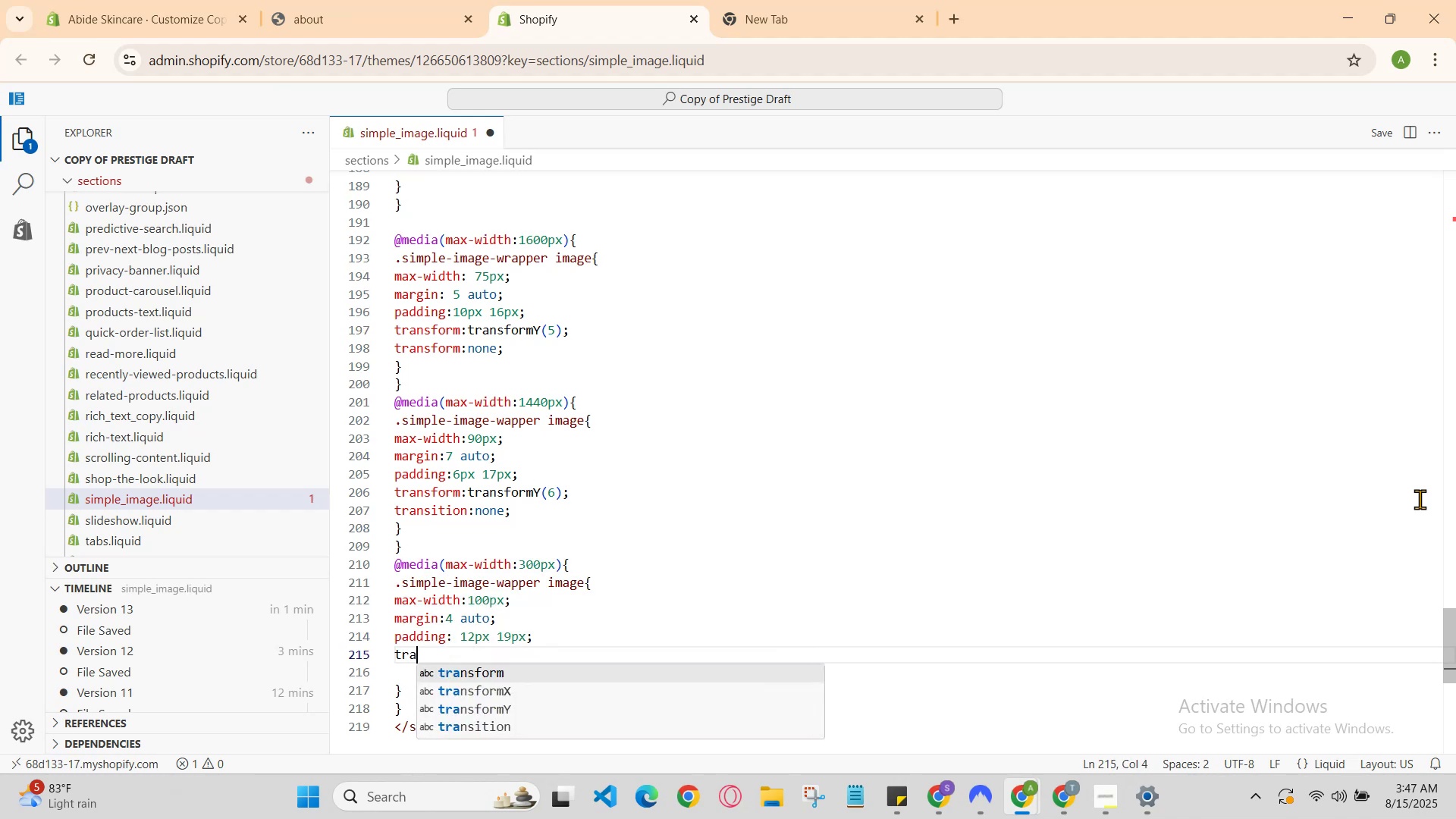 
key(Enter)
 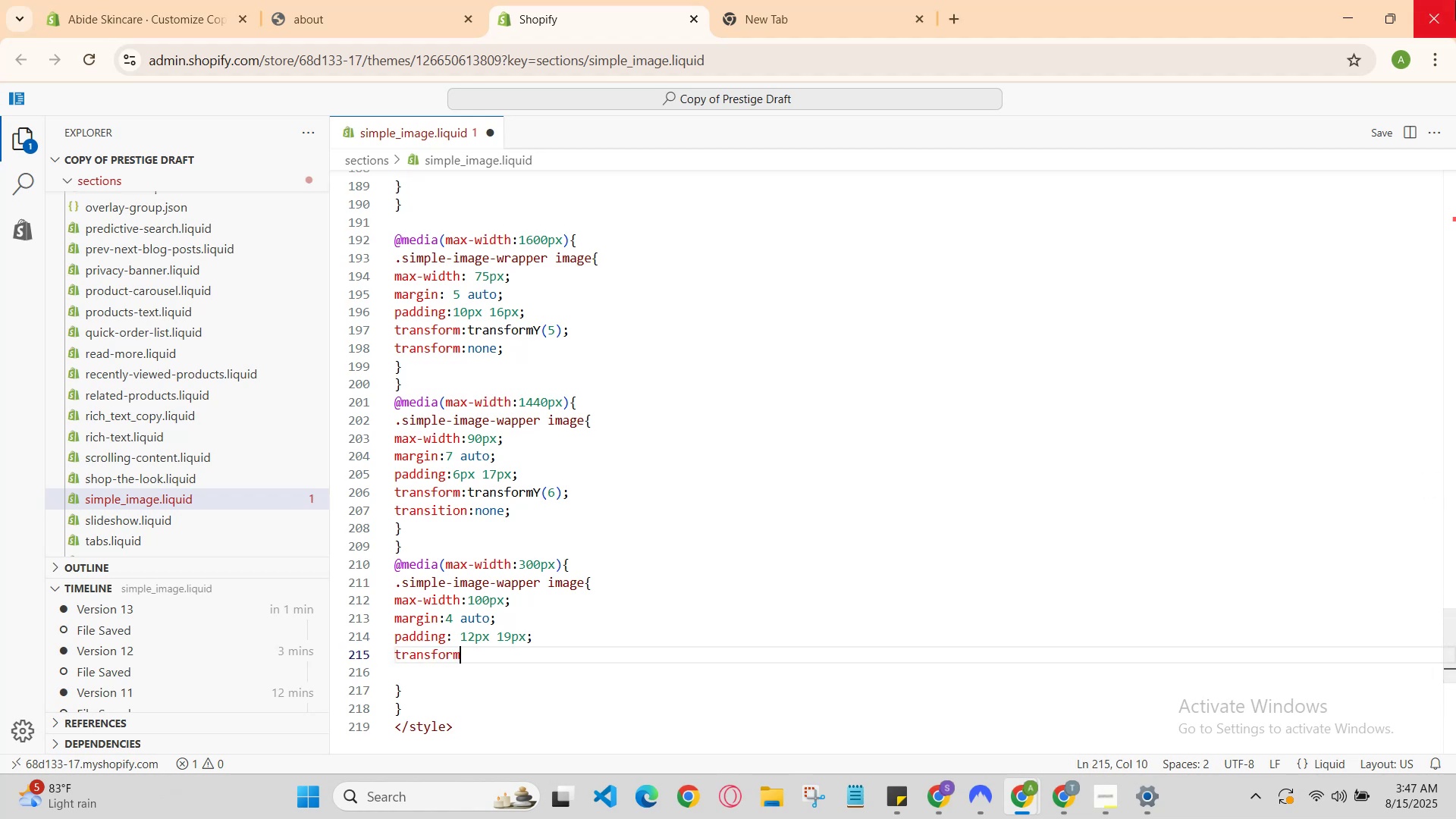 
type(:tr)
 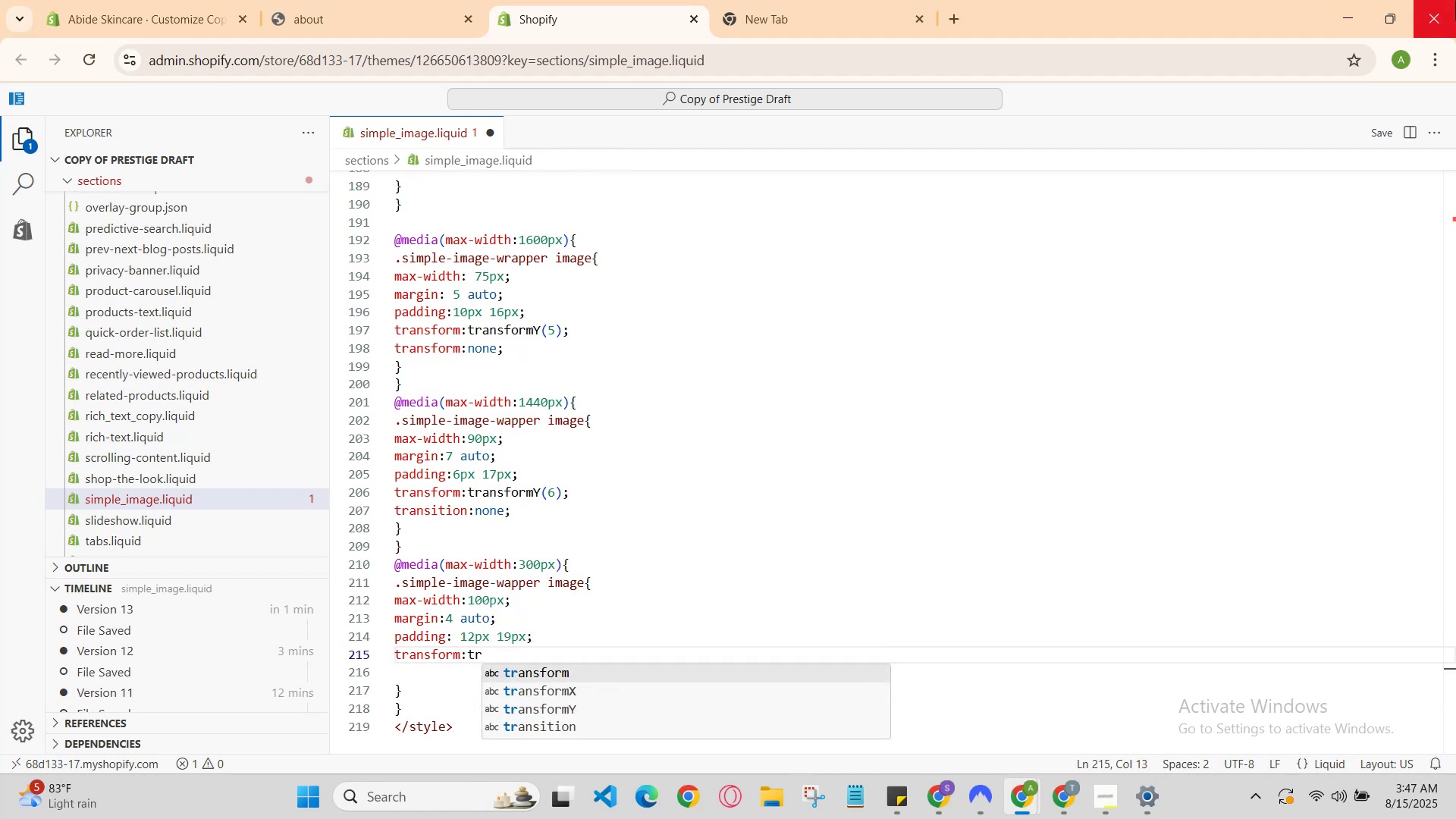 
key(ArrowDown)
 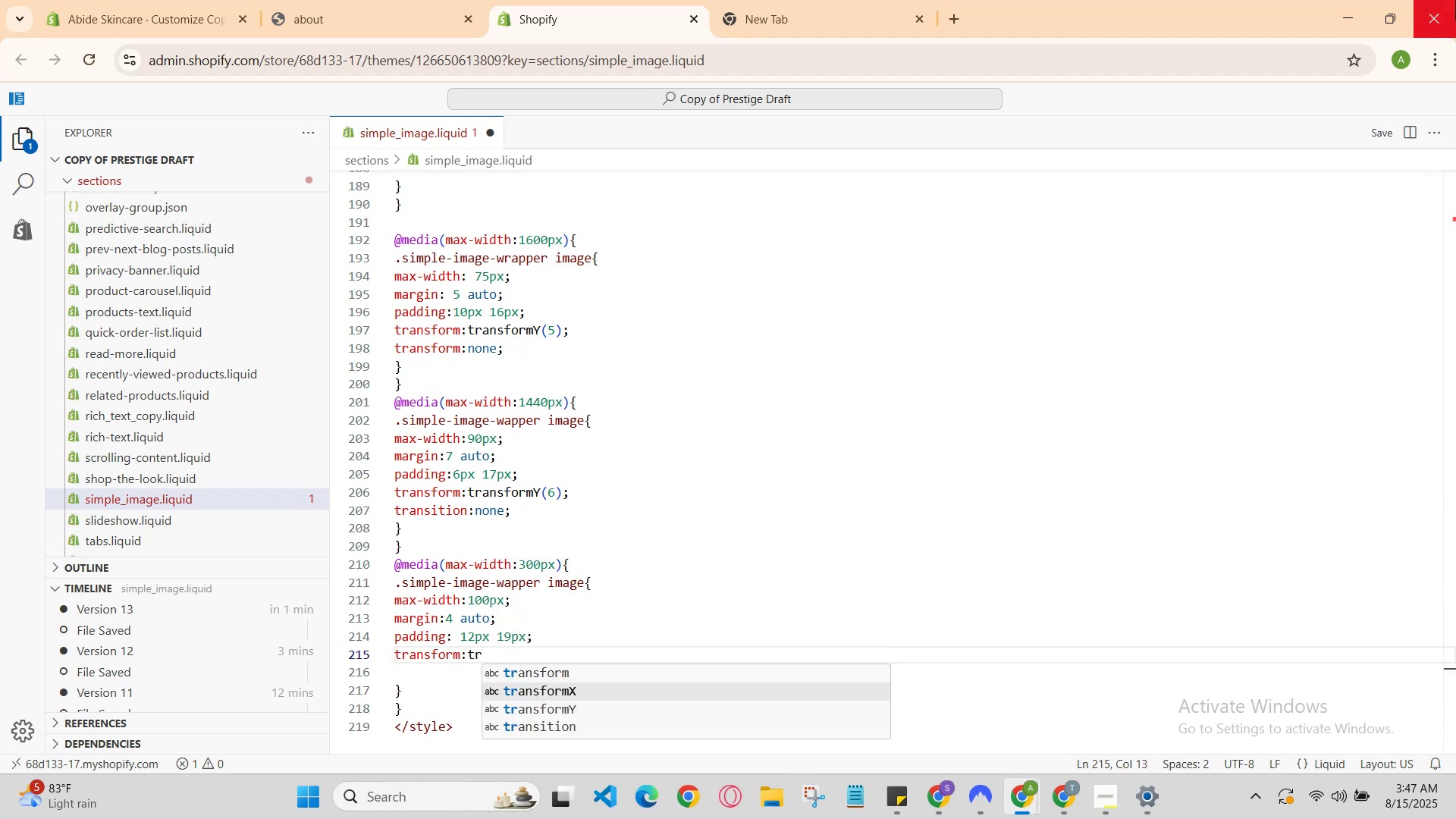 
key(ArrowDown)
 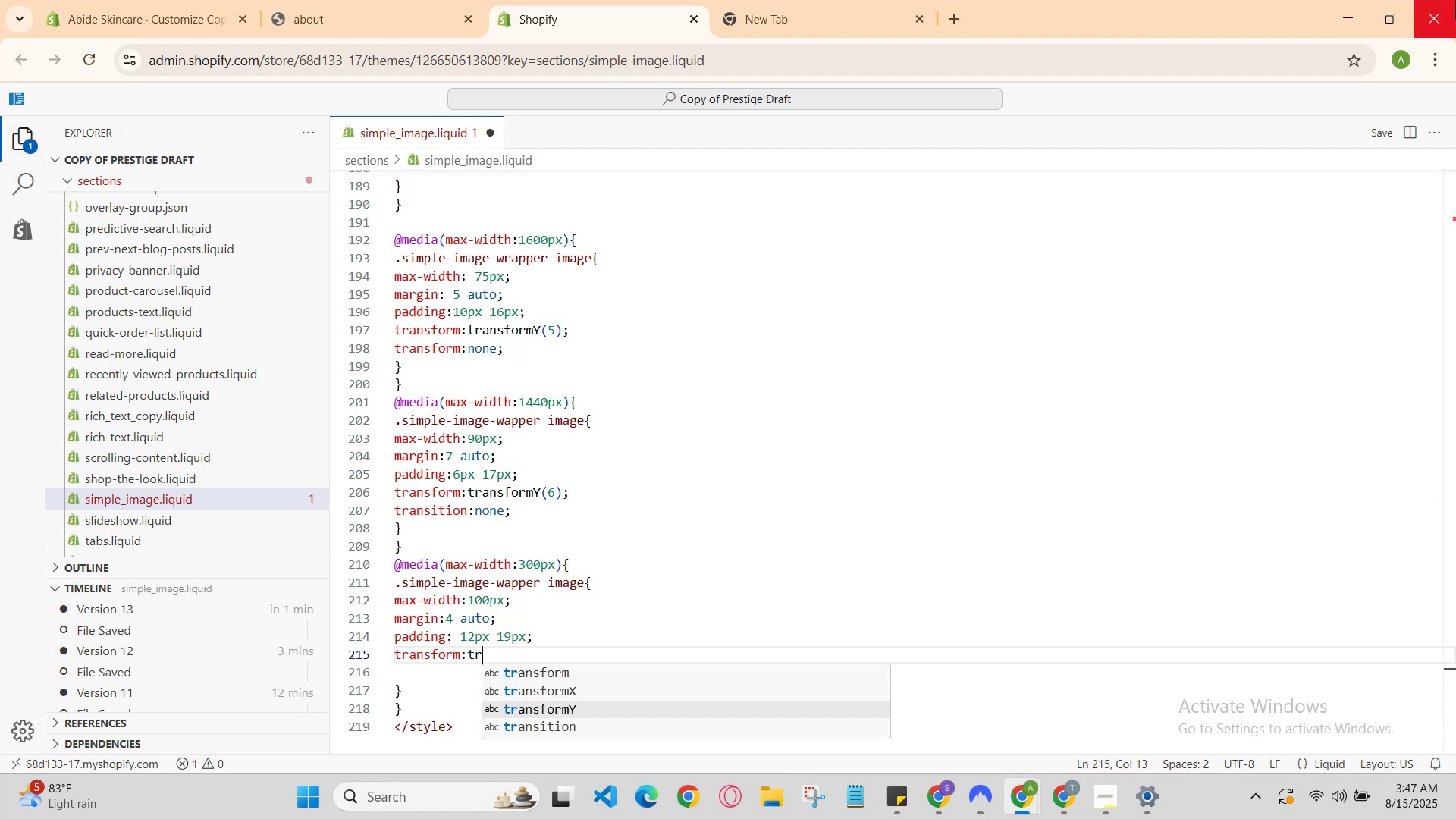 
key(Enter)
 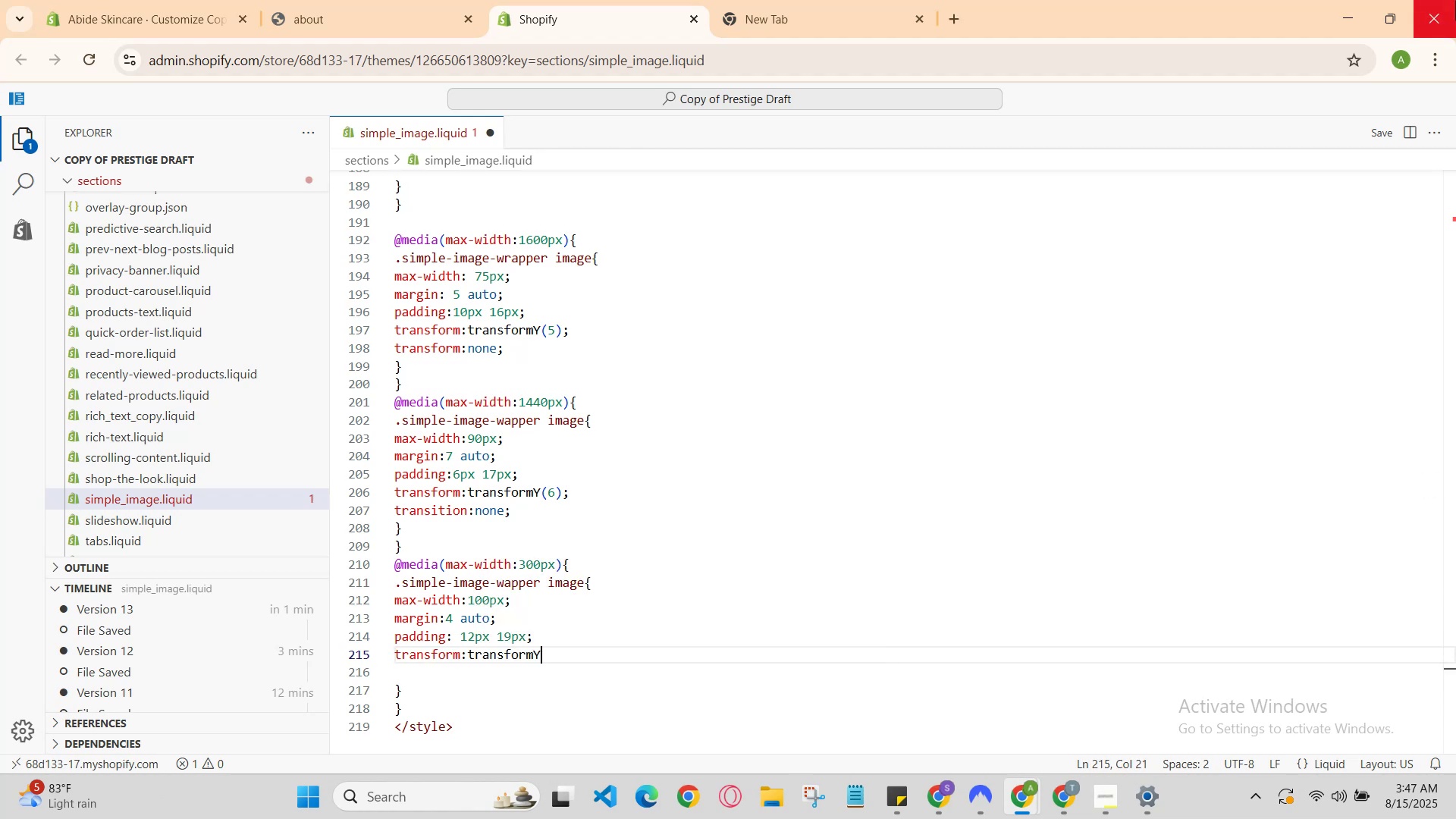 
type(()
key(Backspace)
type( )
key(Backspace)
type((m)
key(Backspace)
type(5)
key(Backspace)
type( )
key(Backspace)
type(6)
 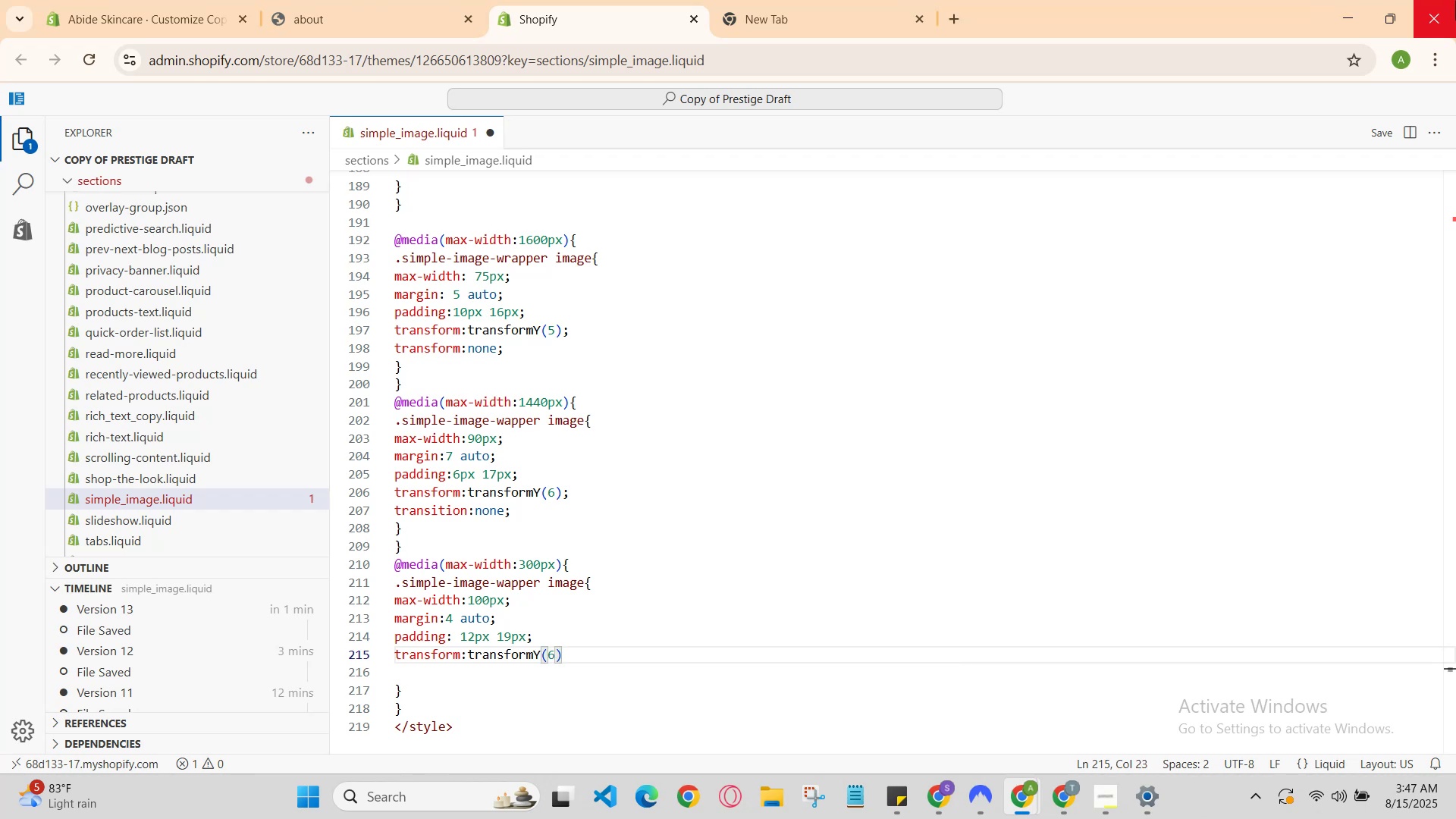 
key(ArrowRight)
 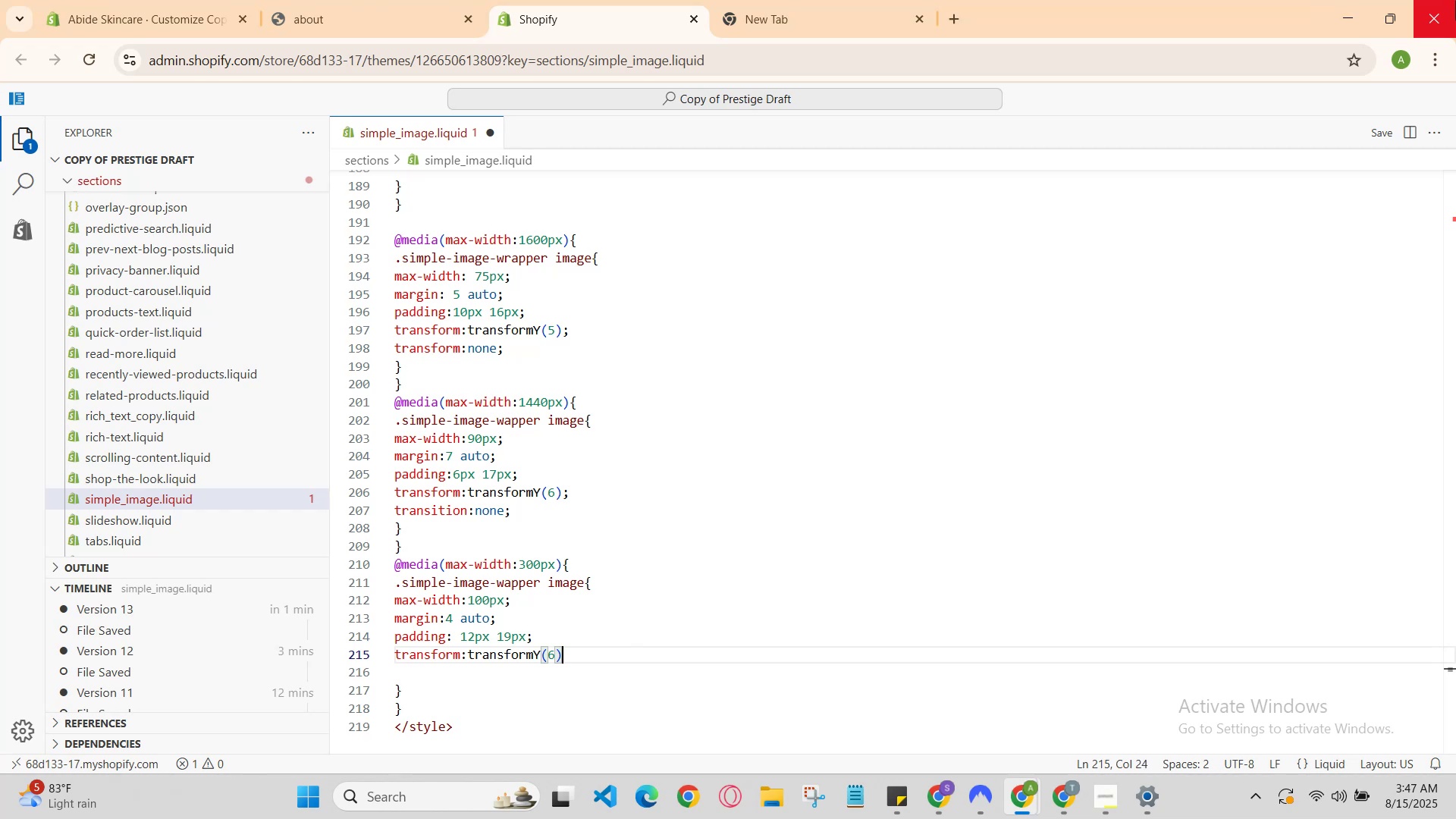 
key(Semicolon)
 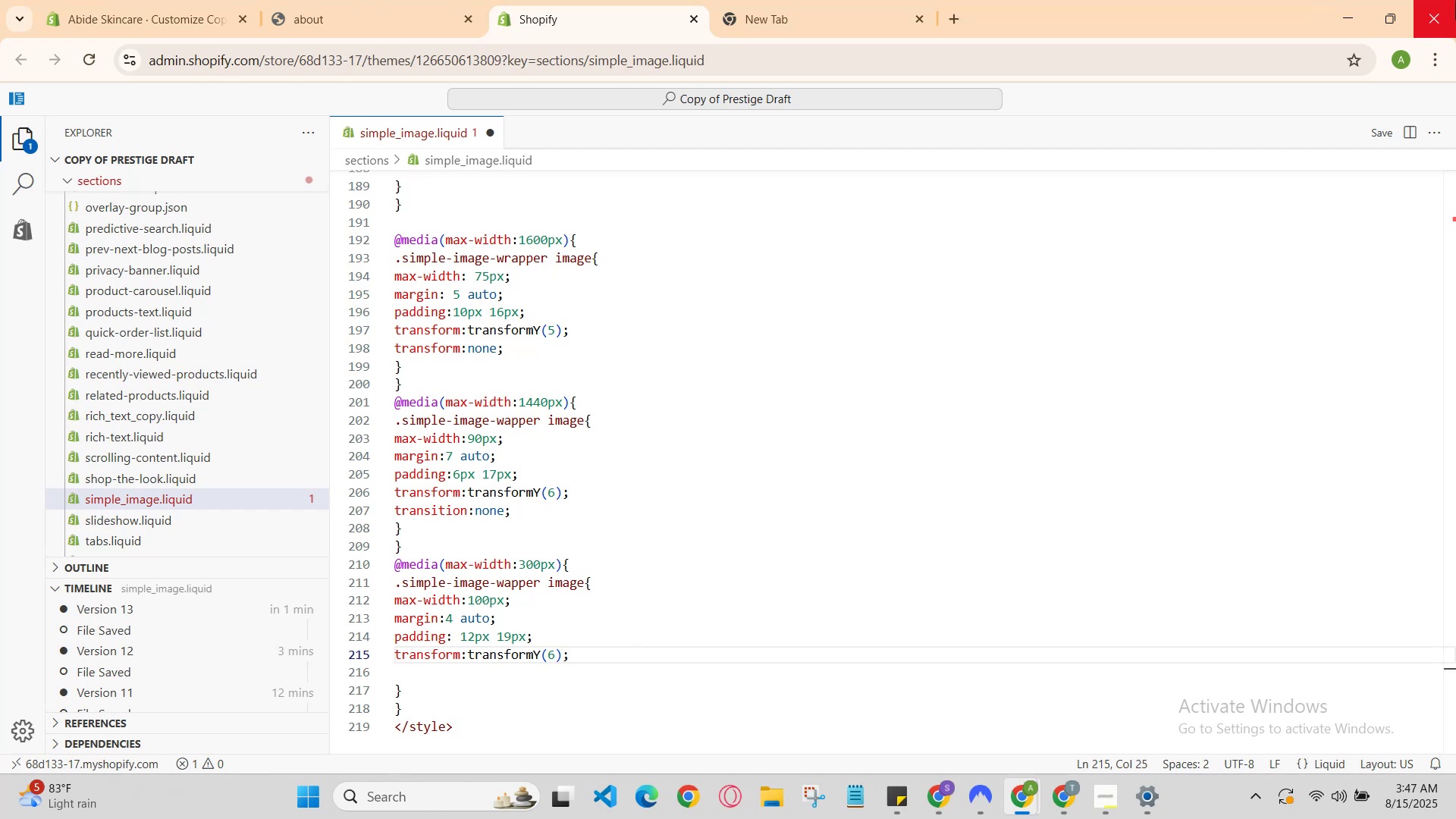 
key(Enter)
 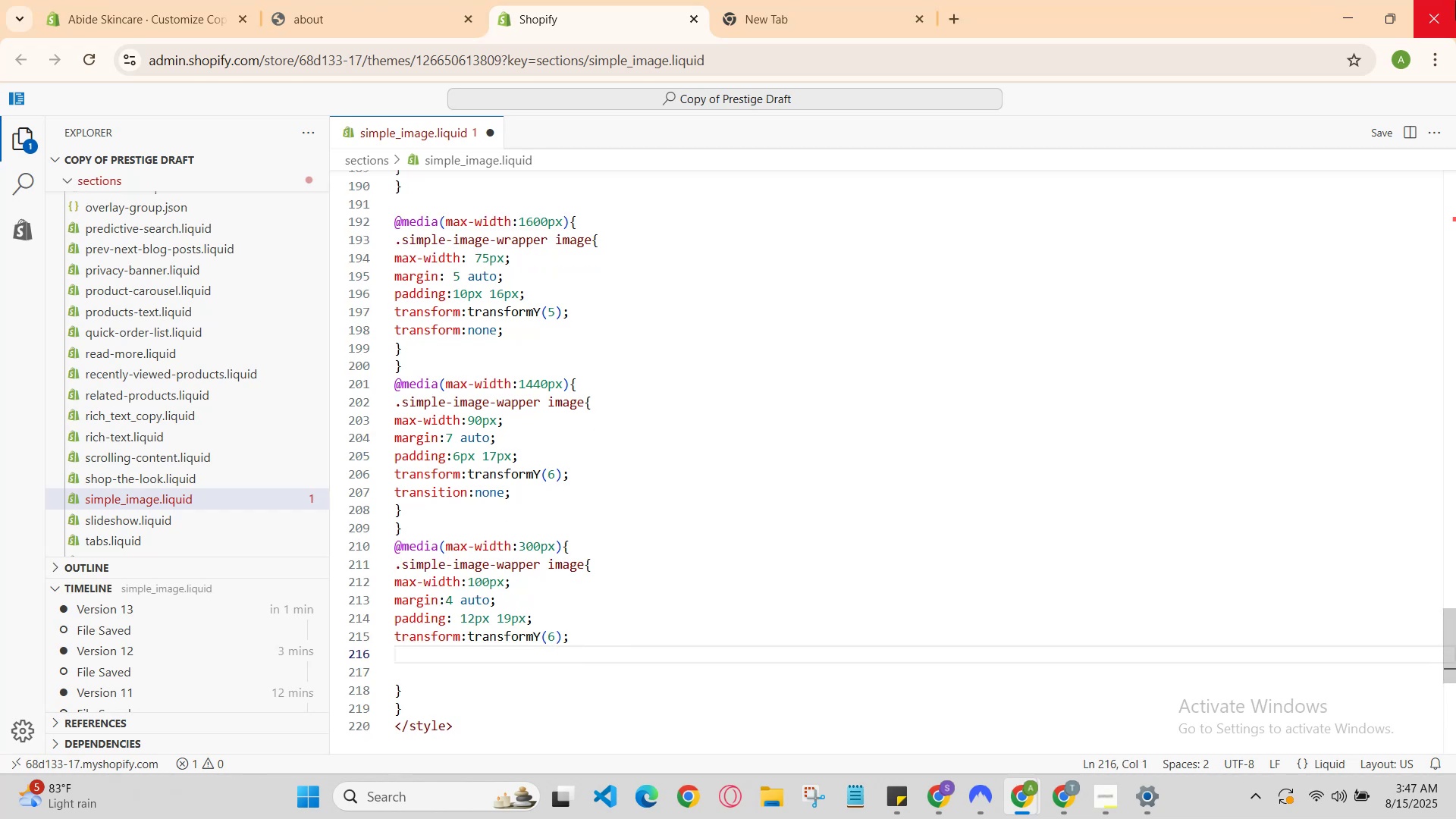 
type(transition:none)
 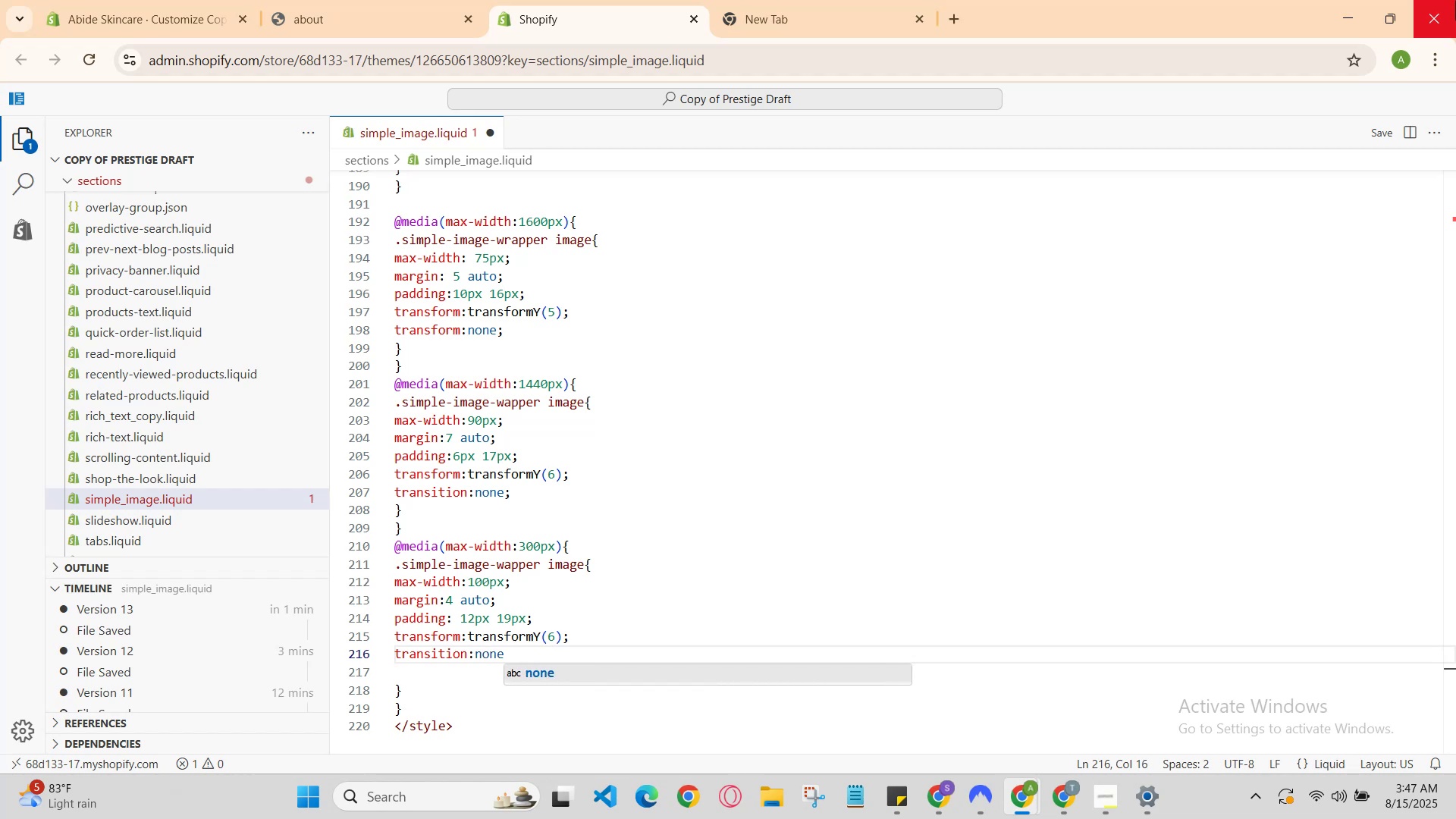 
hold_key(key=ControlLeft, duration=0.7)
 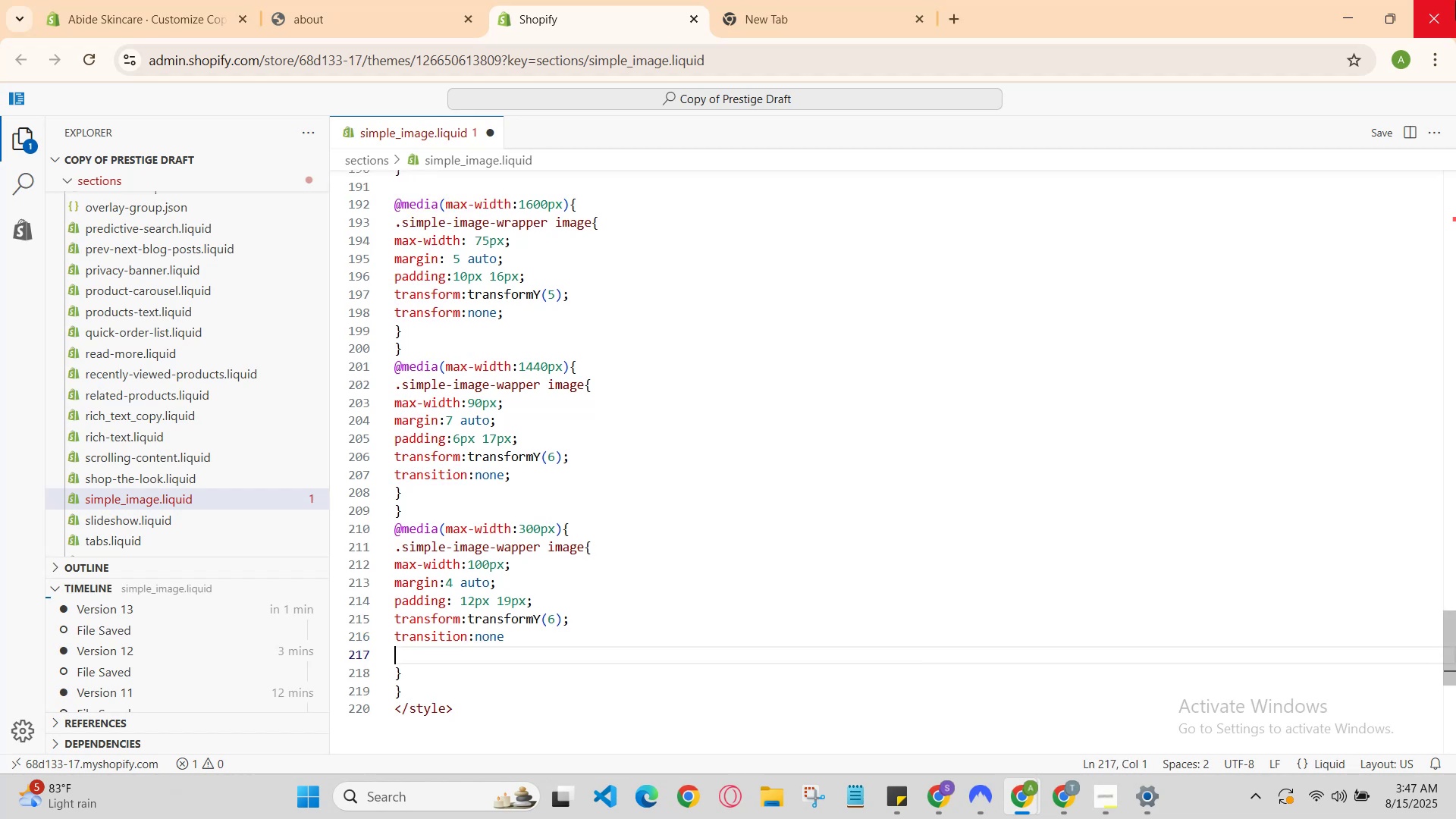 
hold_key(key=S, duration=0.35)
 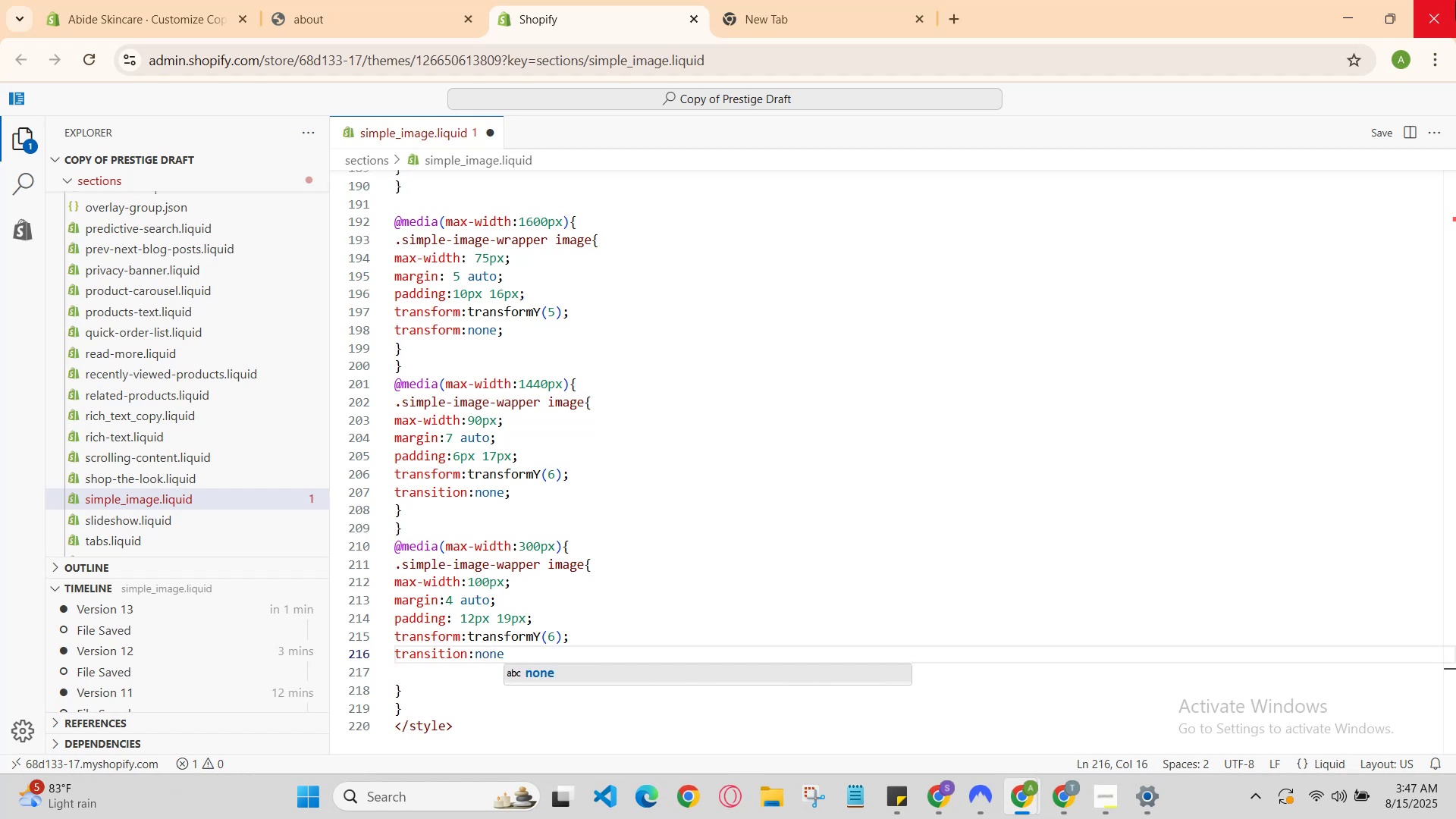 
key(ArrowRight)
 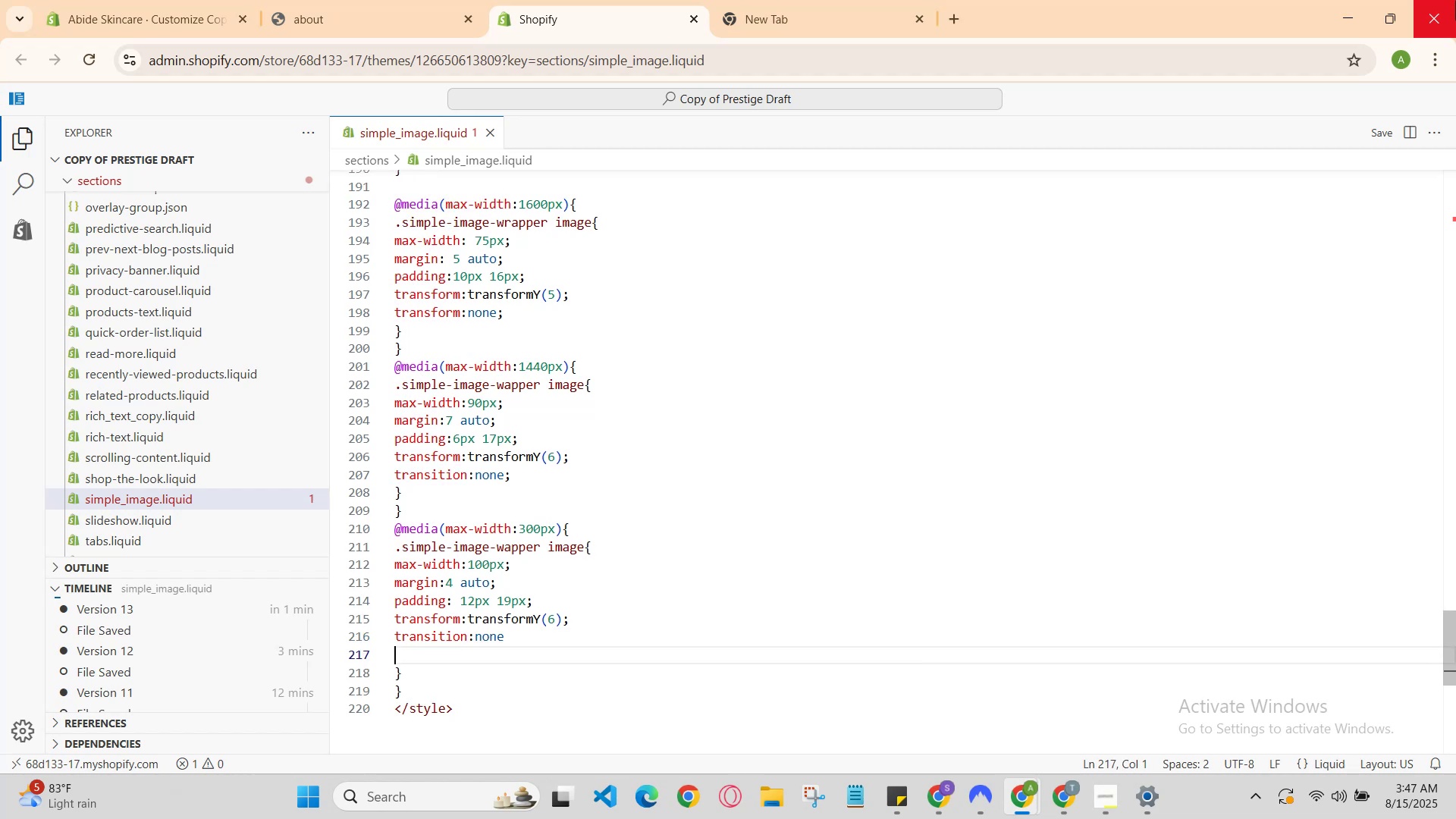 
key(ArrowDown)
 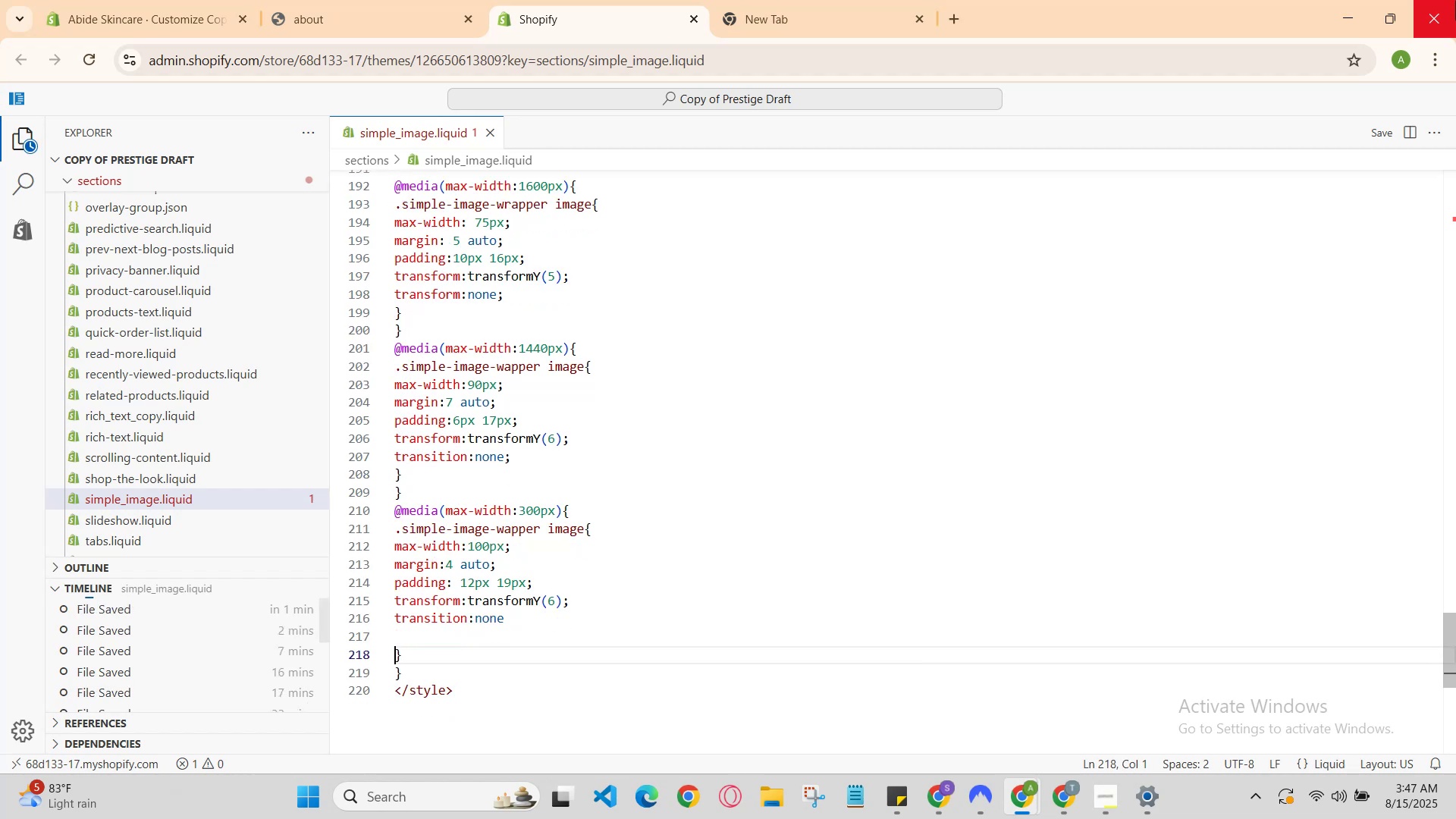 
key(ArrowDown)
 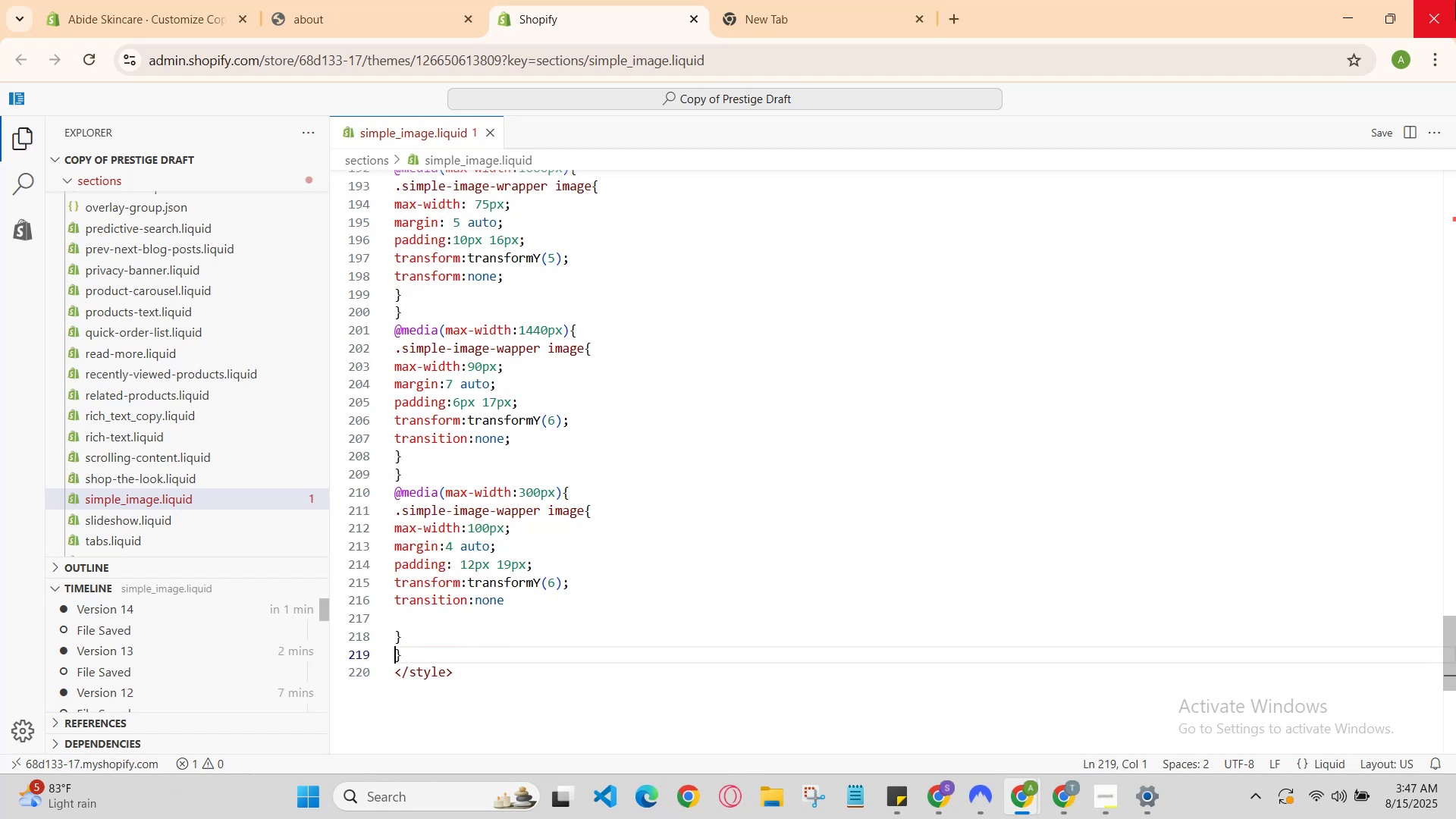 
key(ArrowRight)
 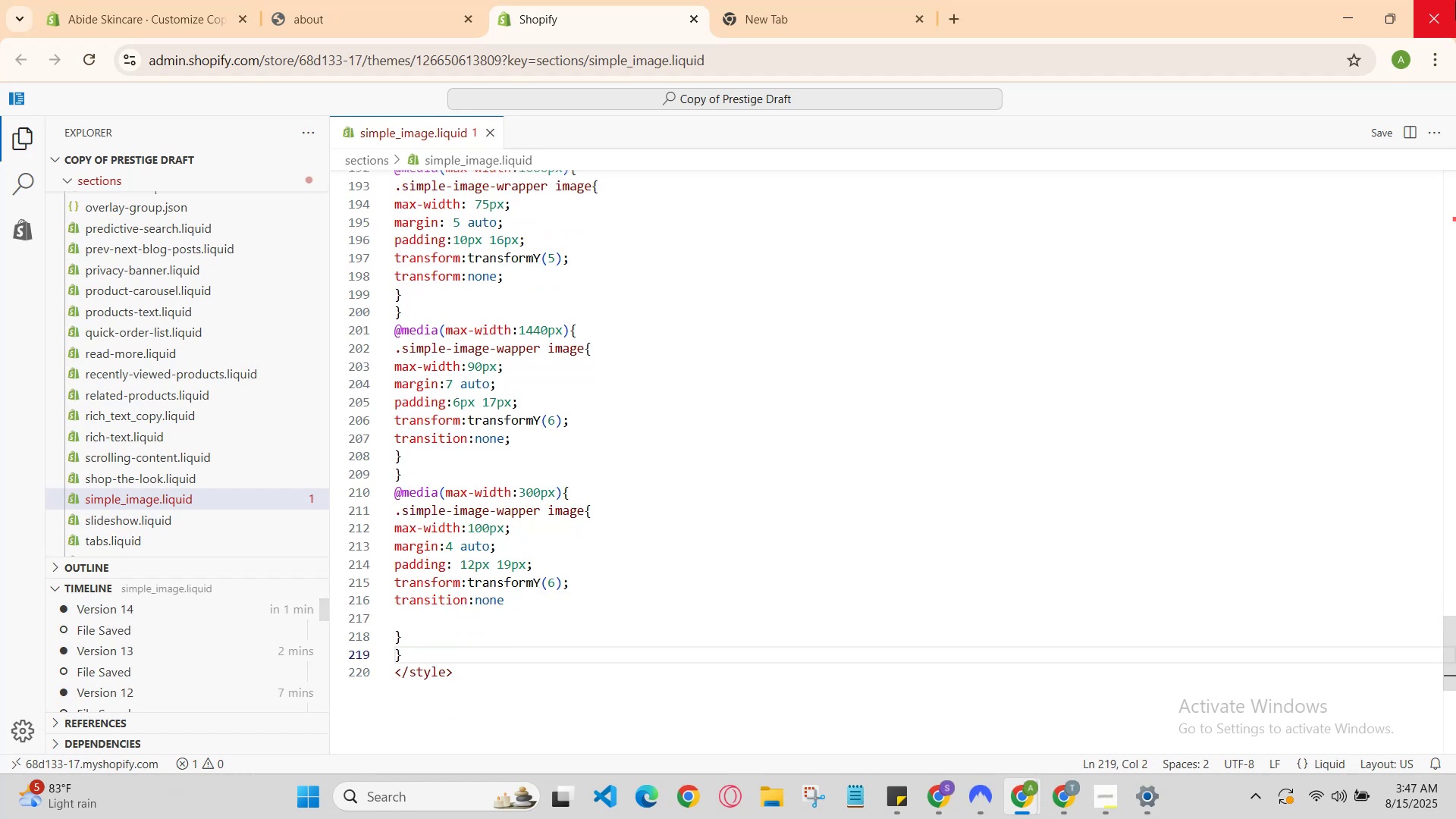 
key(Enter)
 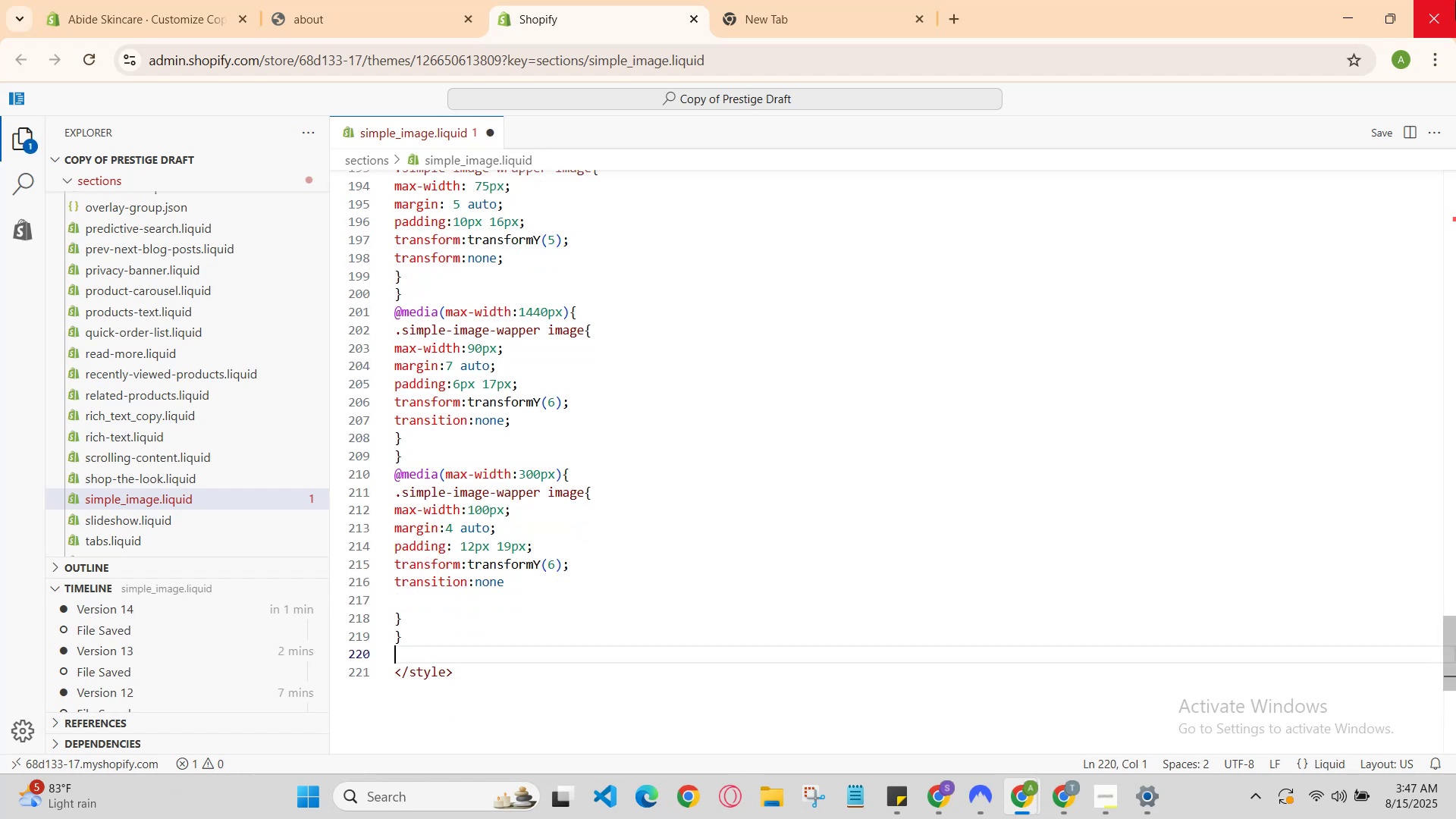 
key(Enter)
 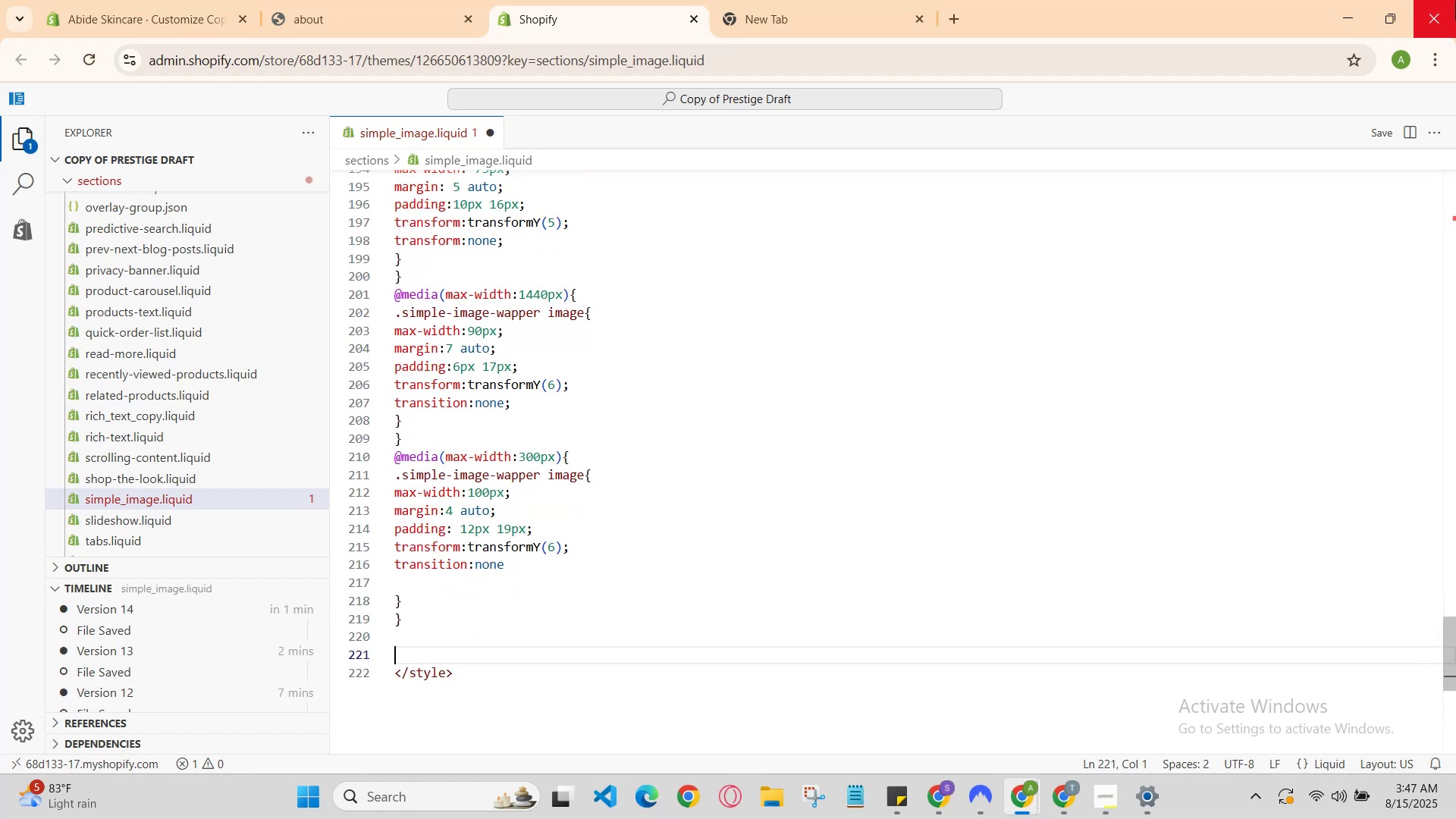 
type(#)
key(Backspace)
type(@media )
key(Backspace)
type( (max-wdth)
key(Backspace)
key(Backspace)
type(ith)
key(Backspace)
key(Backspace)
key(Backspace)
key(Backspace)
type(idth: )
key(Backspace)
type(66)
key(Backspace)
type(75px)
 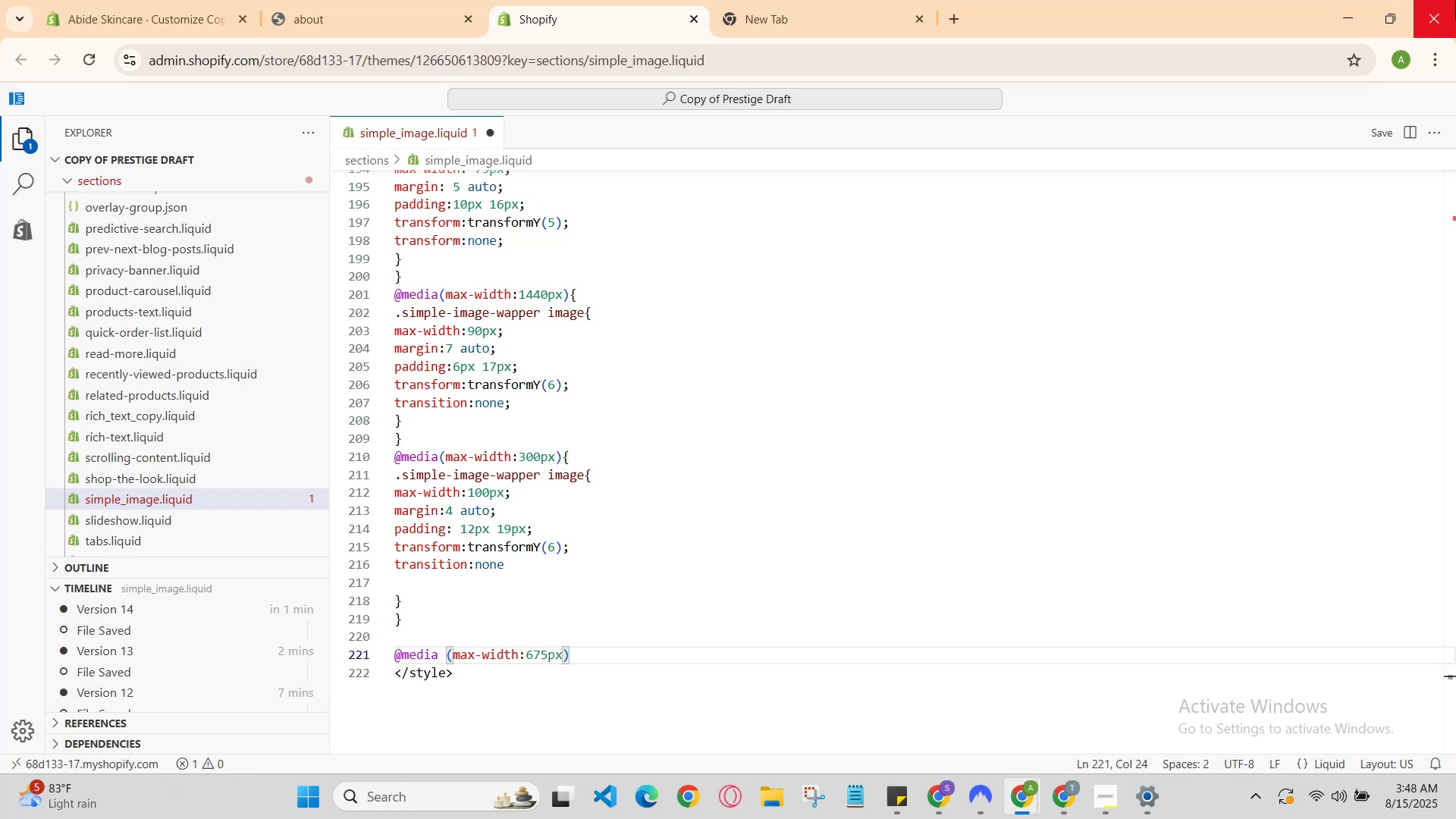 
 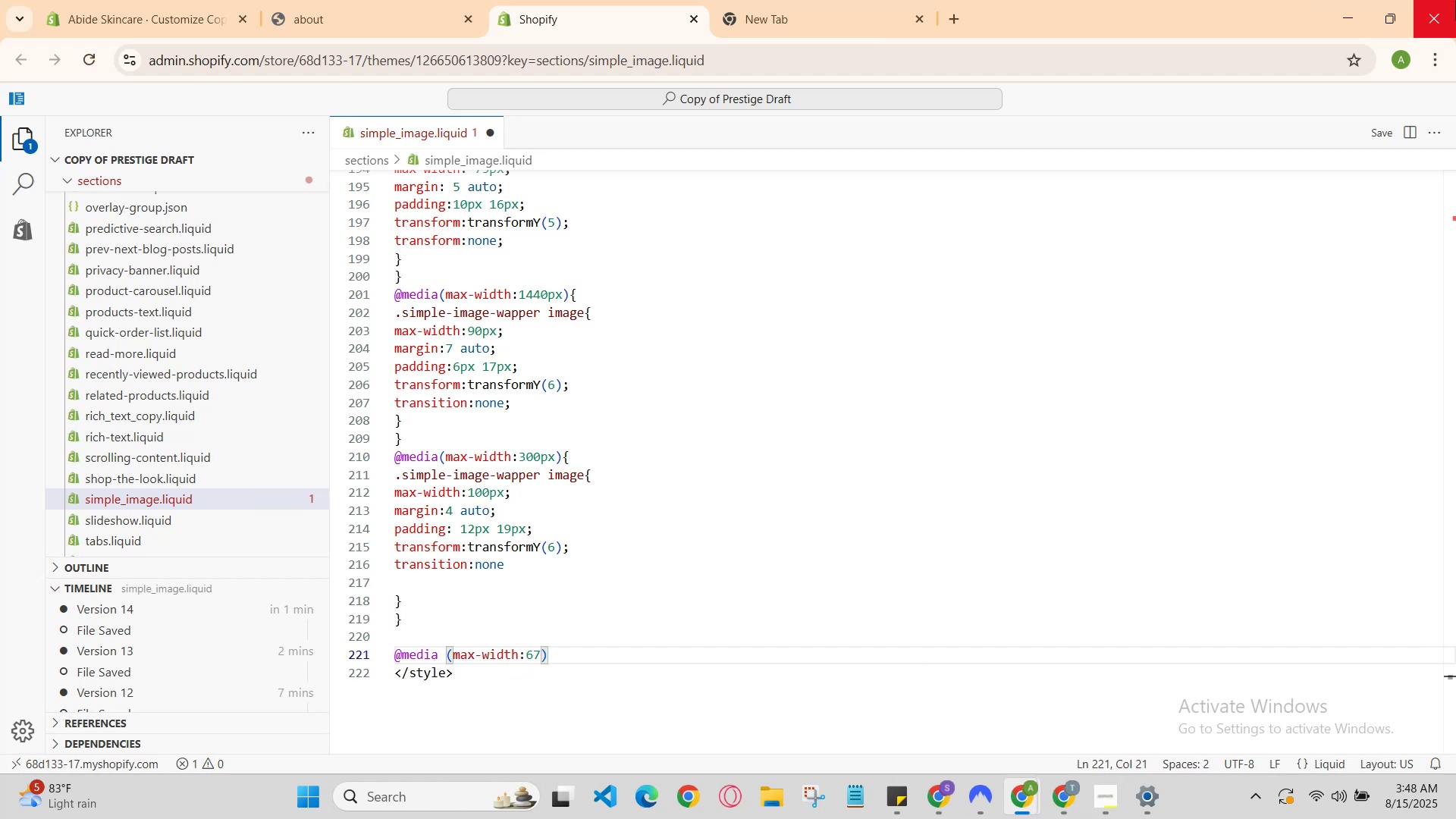 
key(ArrowRight)
 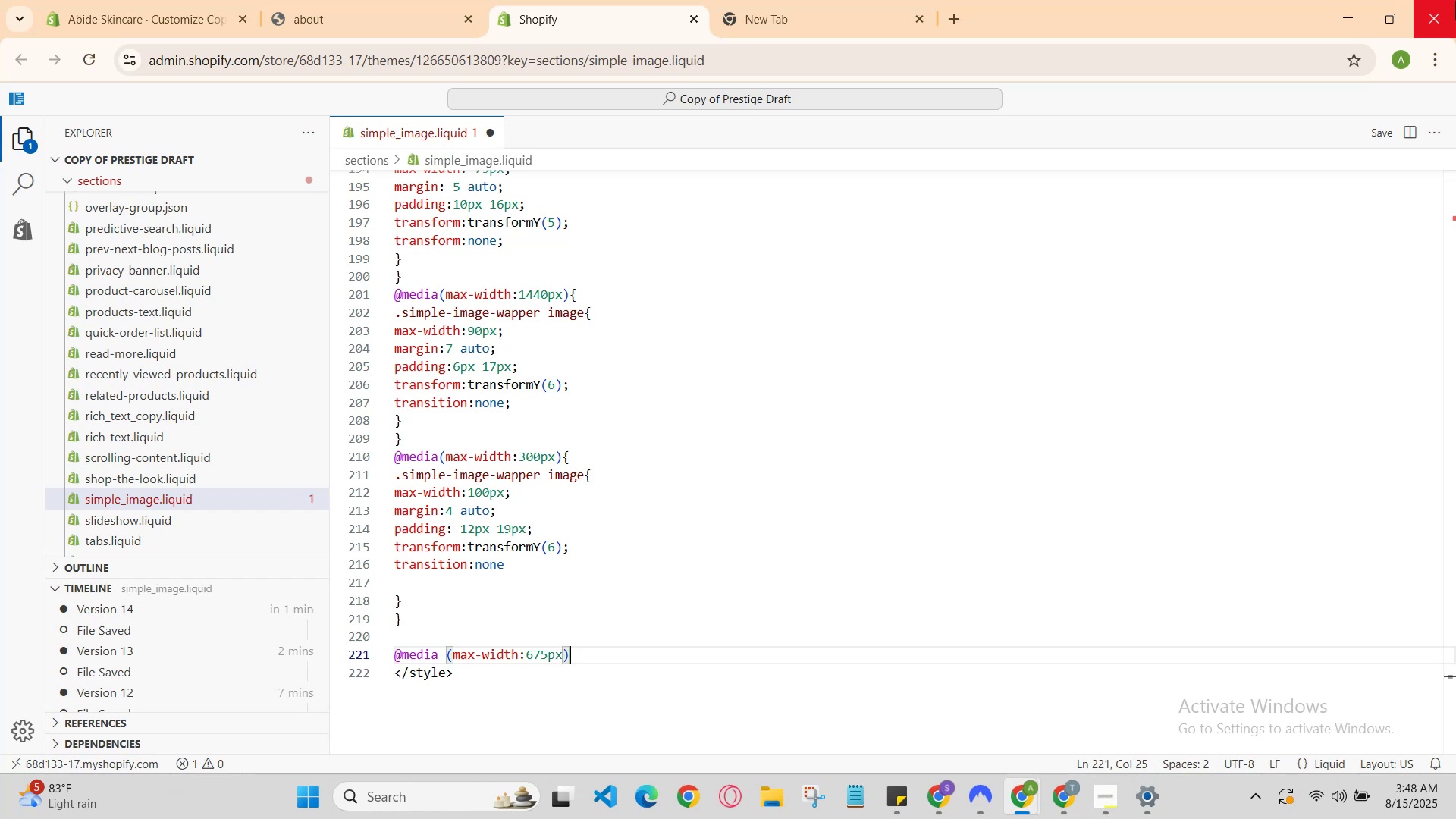 
key(Shift+BracketLeft)
 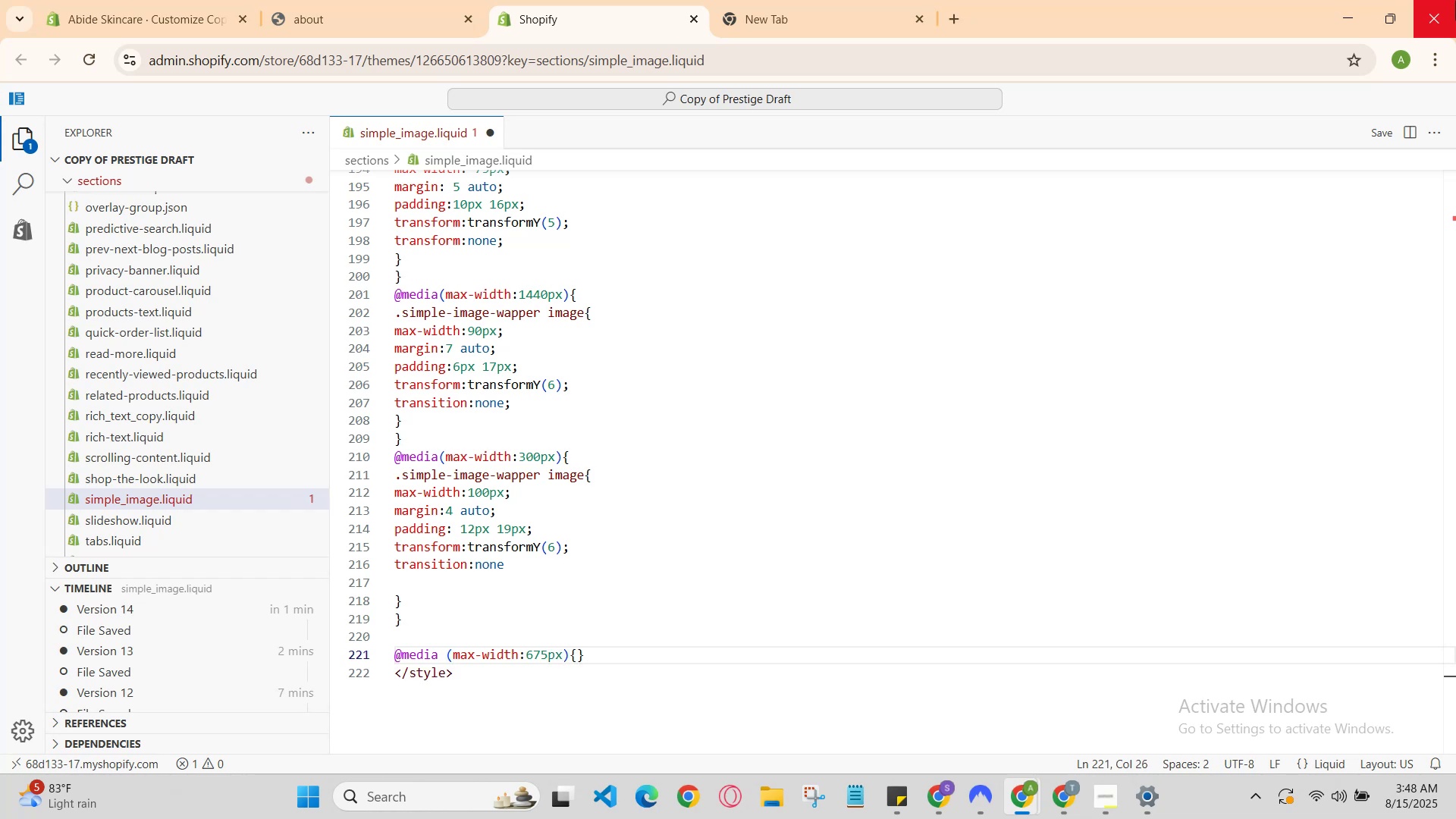 
key(Enter)
 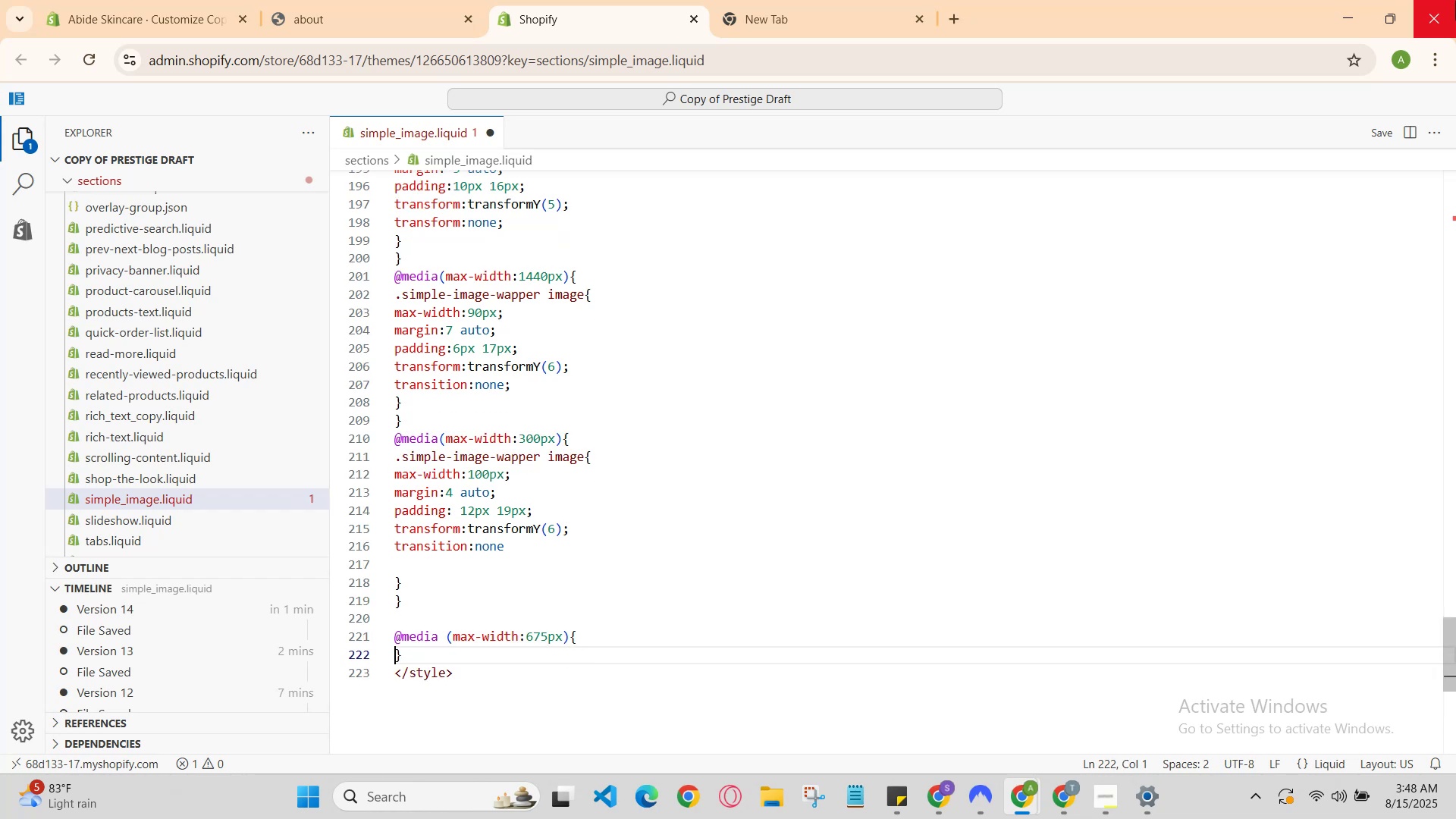 
key(Enter)
 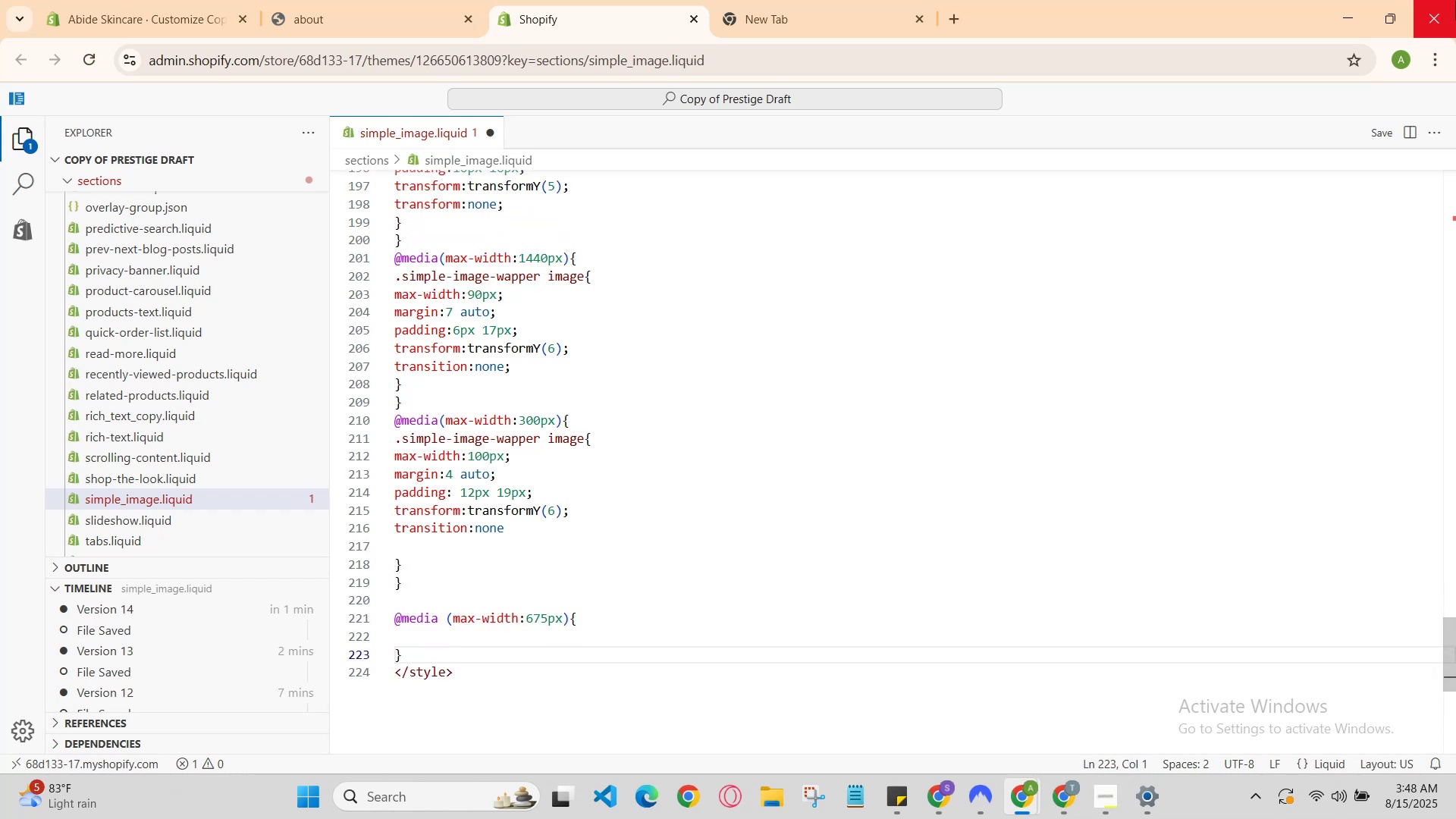 
key(ArrowUp)
 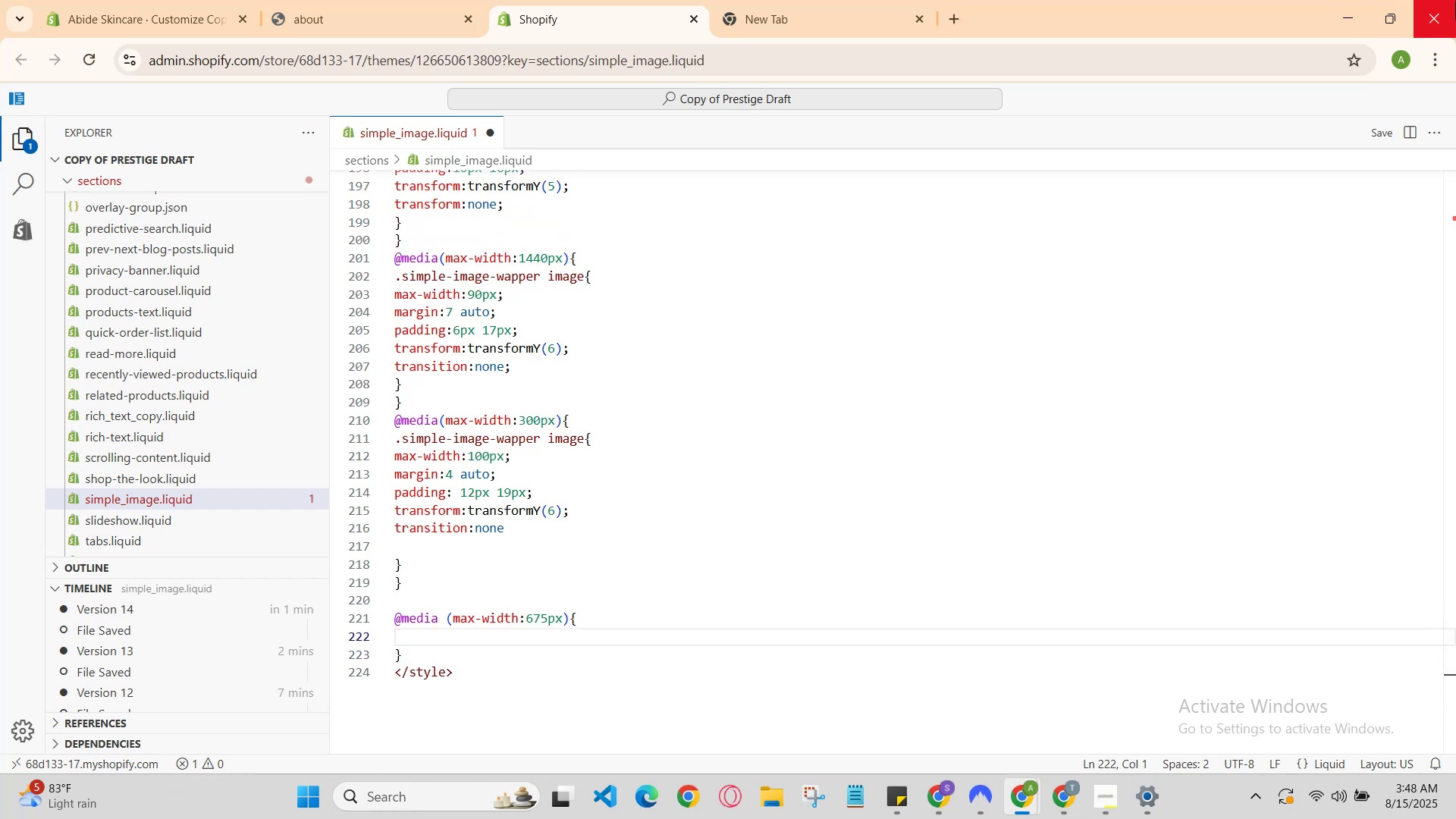 
type(.simple-image )
key(Backspace)
type(-wapeer )
key(Backspace)
key(Backspace)
key(Backspace)
key(Backspace)
type(per )
key(Backspace)
type( imahge)
key(Backspace)
key(Backspace)
key(Backspace)
type(ge{)
 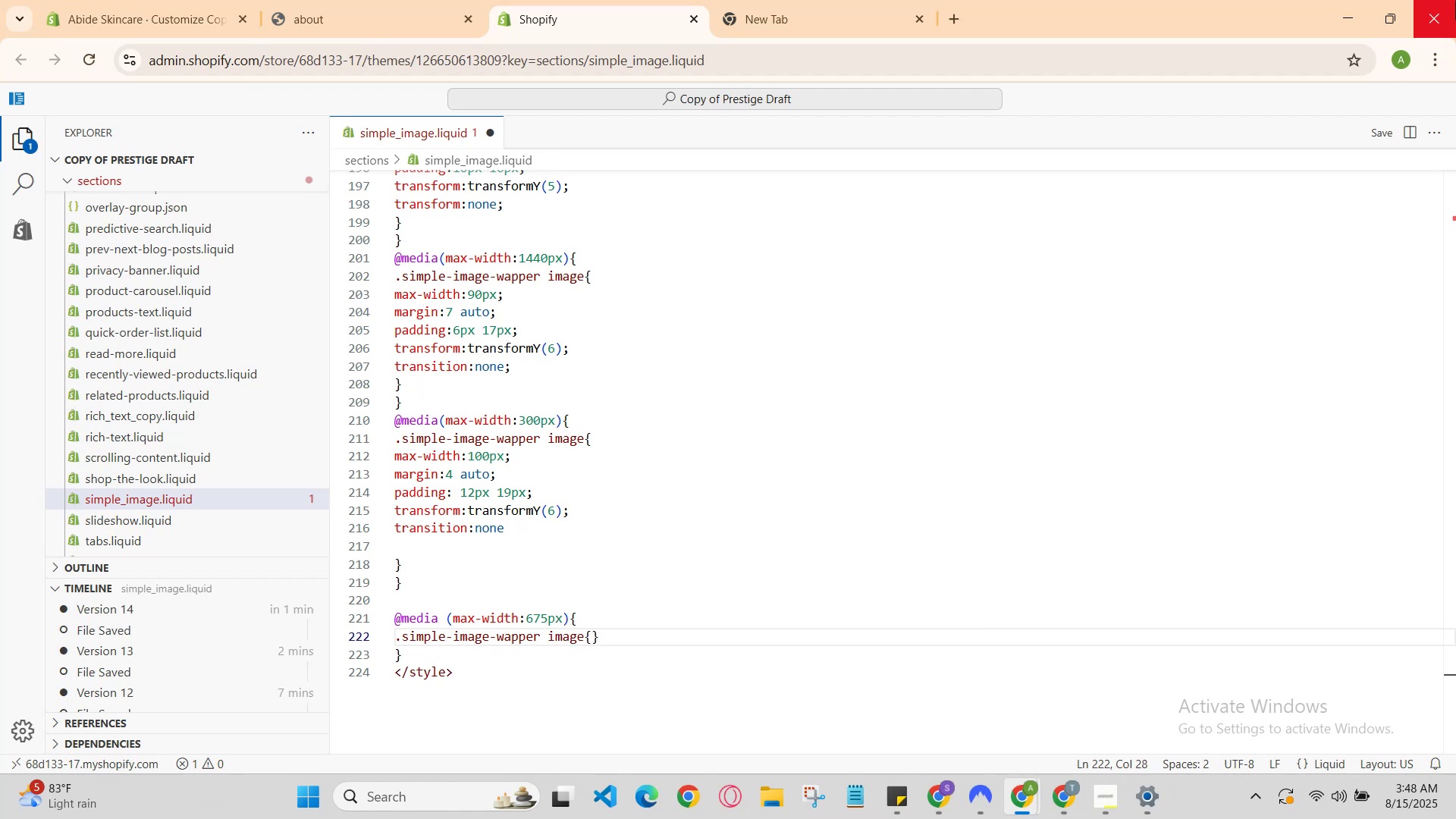 
key(Enter)
 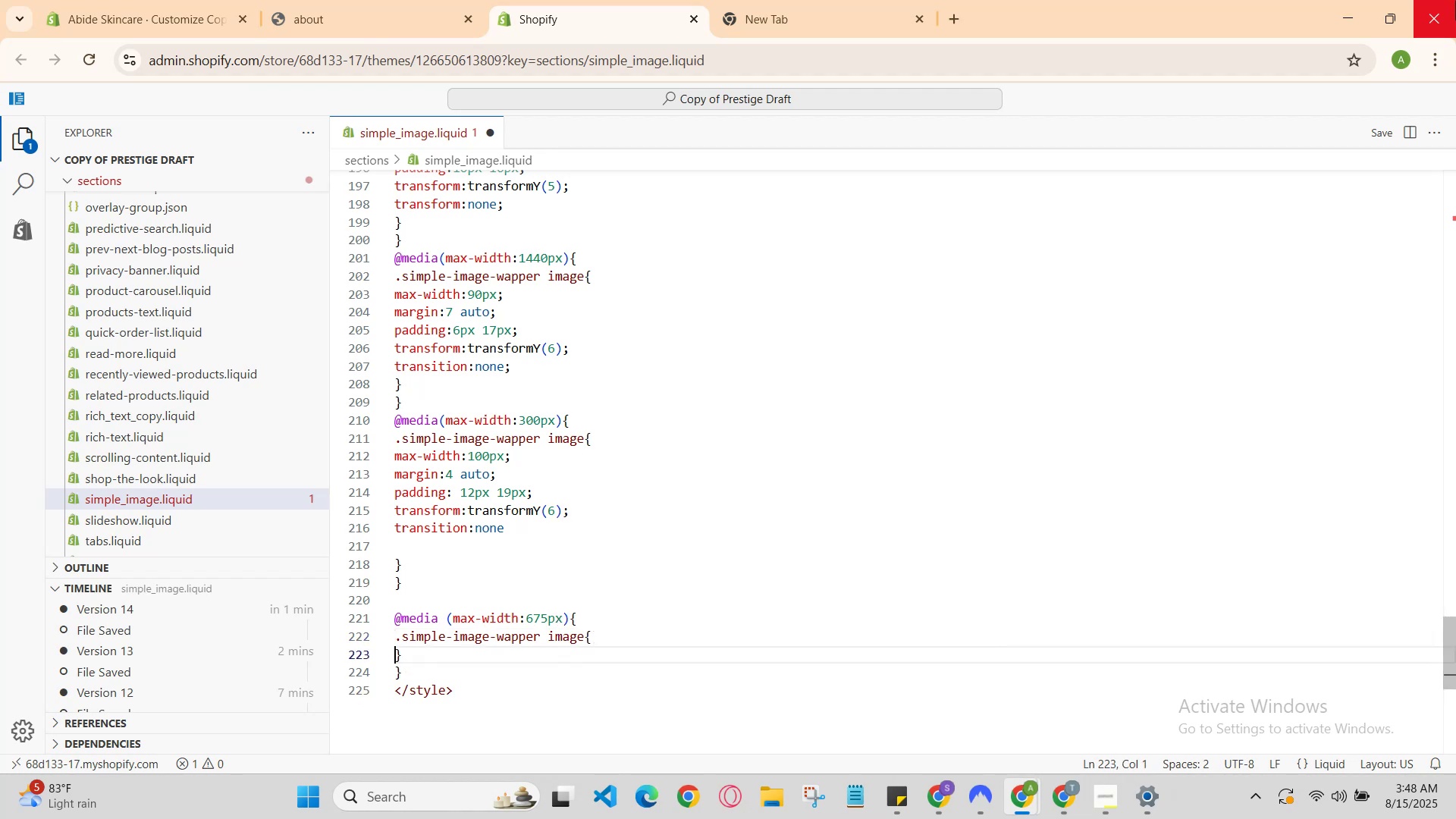 
key(Enter)
 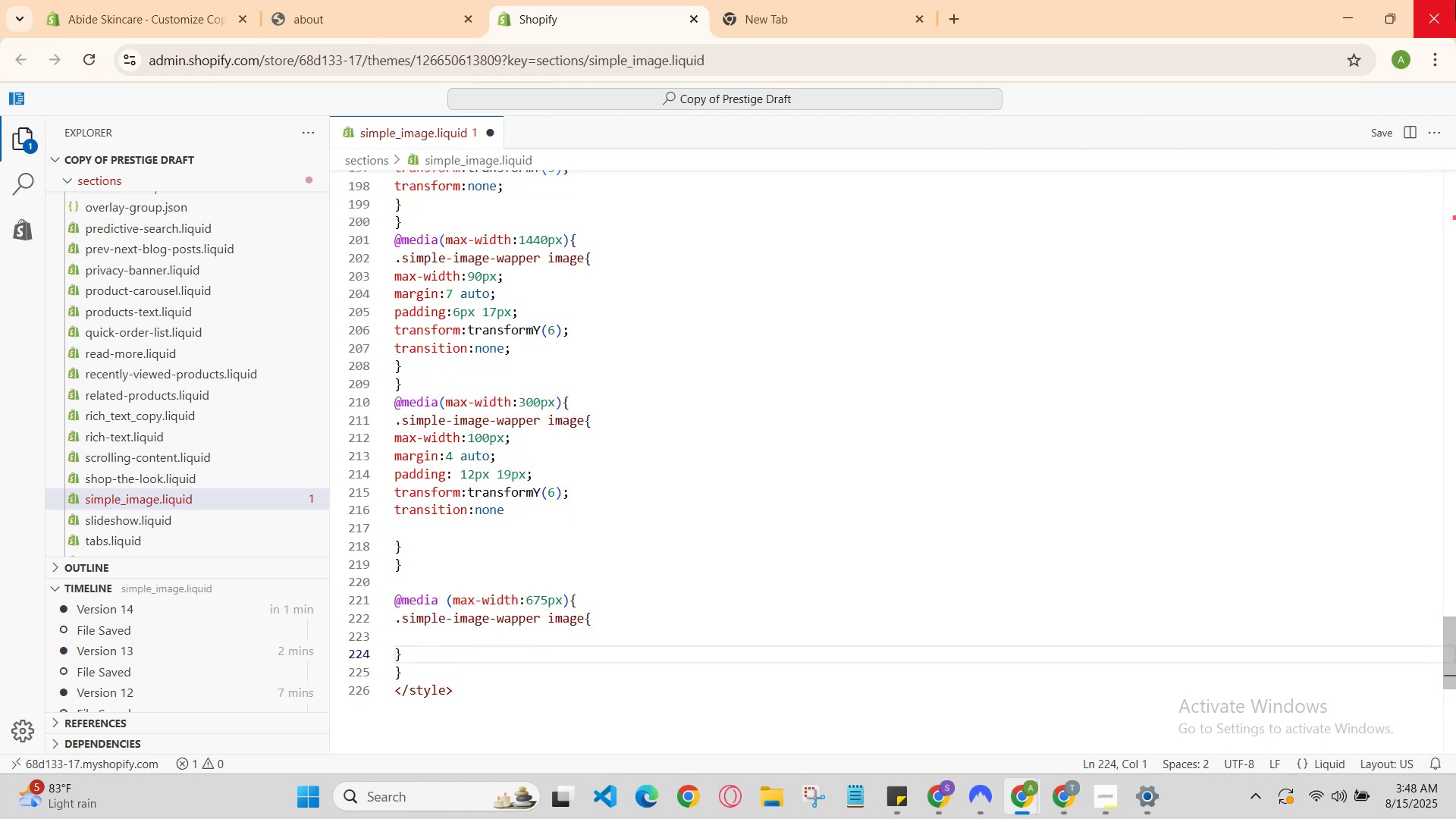 
key(ArrowUp)
 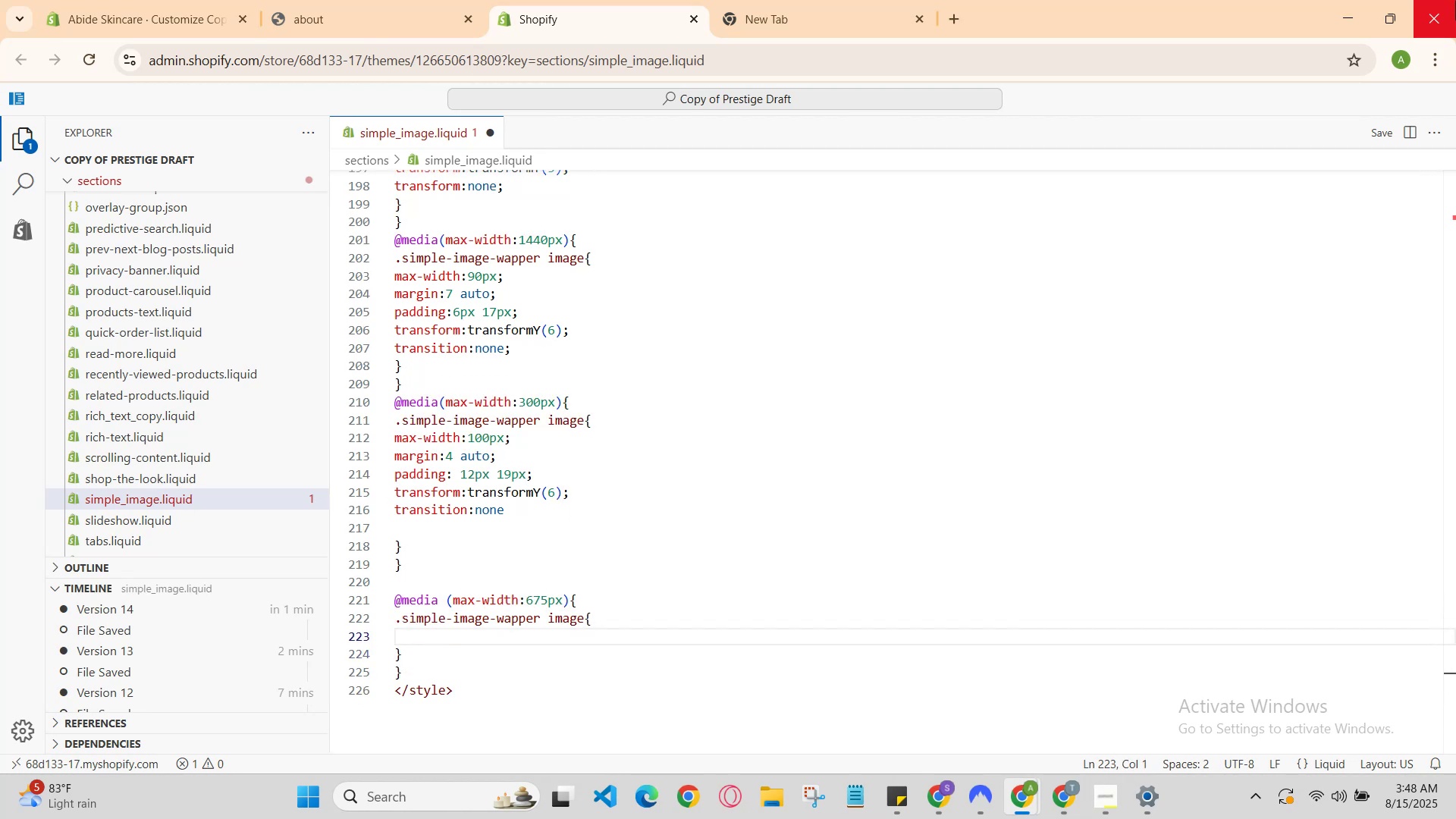 
type(max-width:40px)
 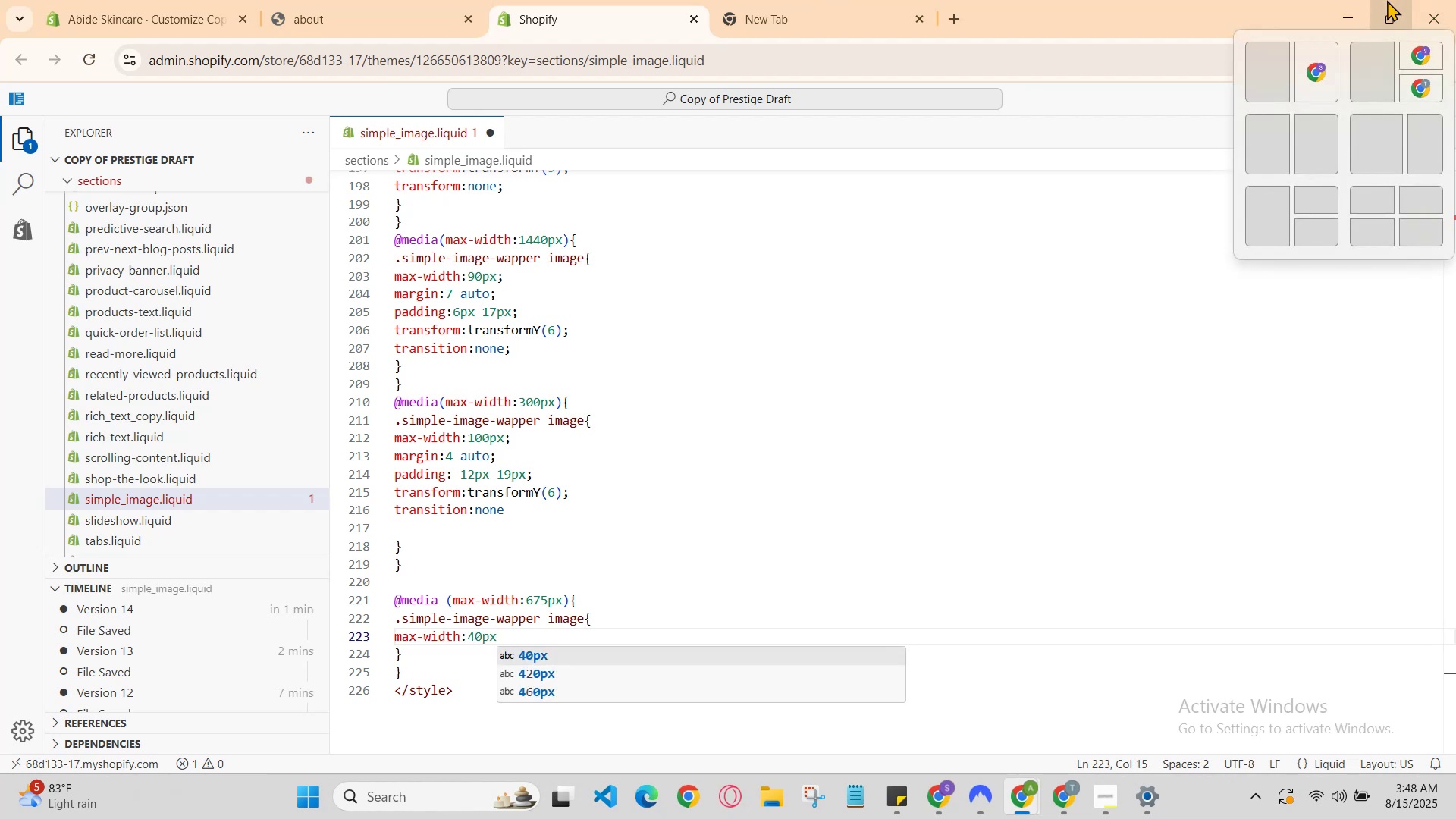 
key(ArrowDown)
 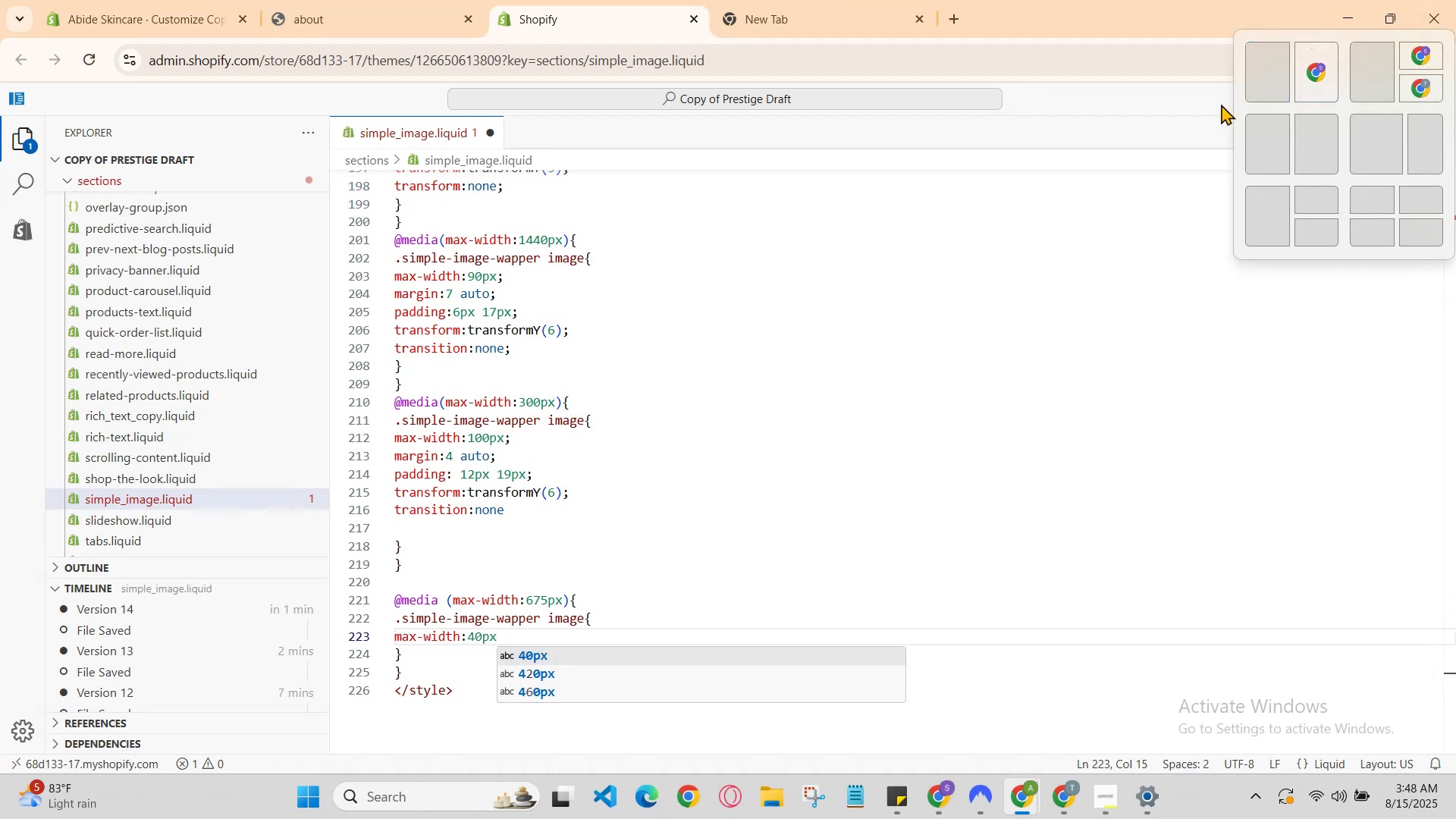 
key(ArrowUp)
 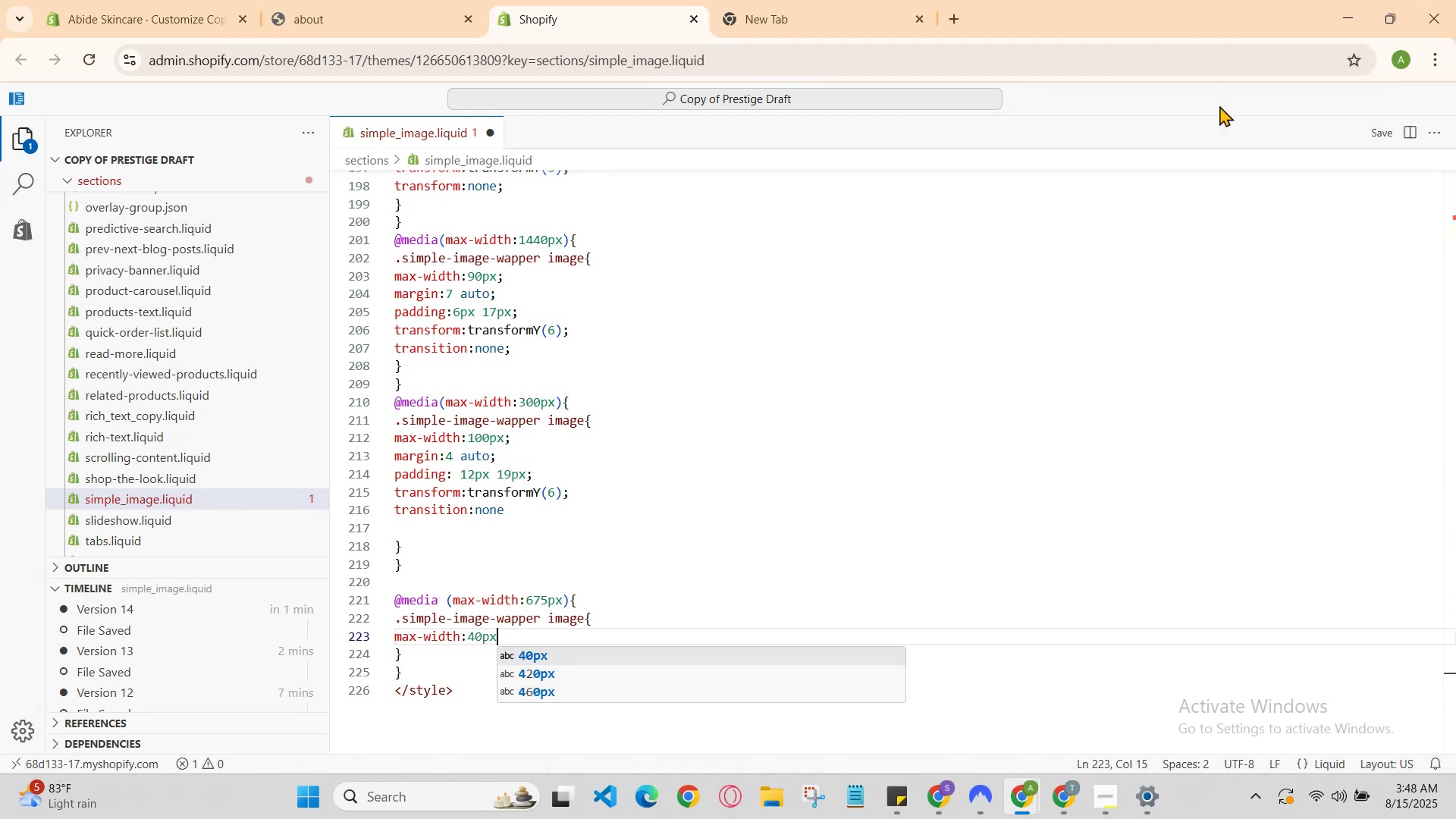 
key(ArrowLeft)
 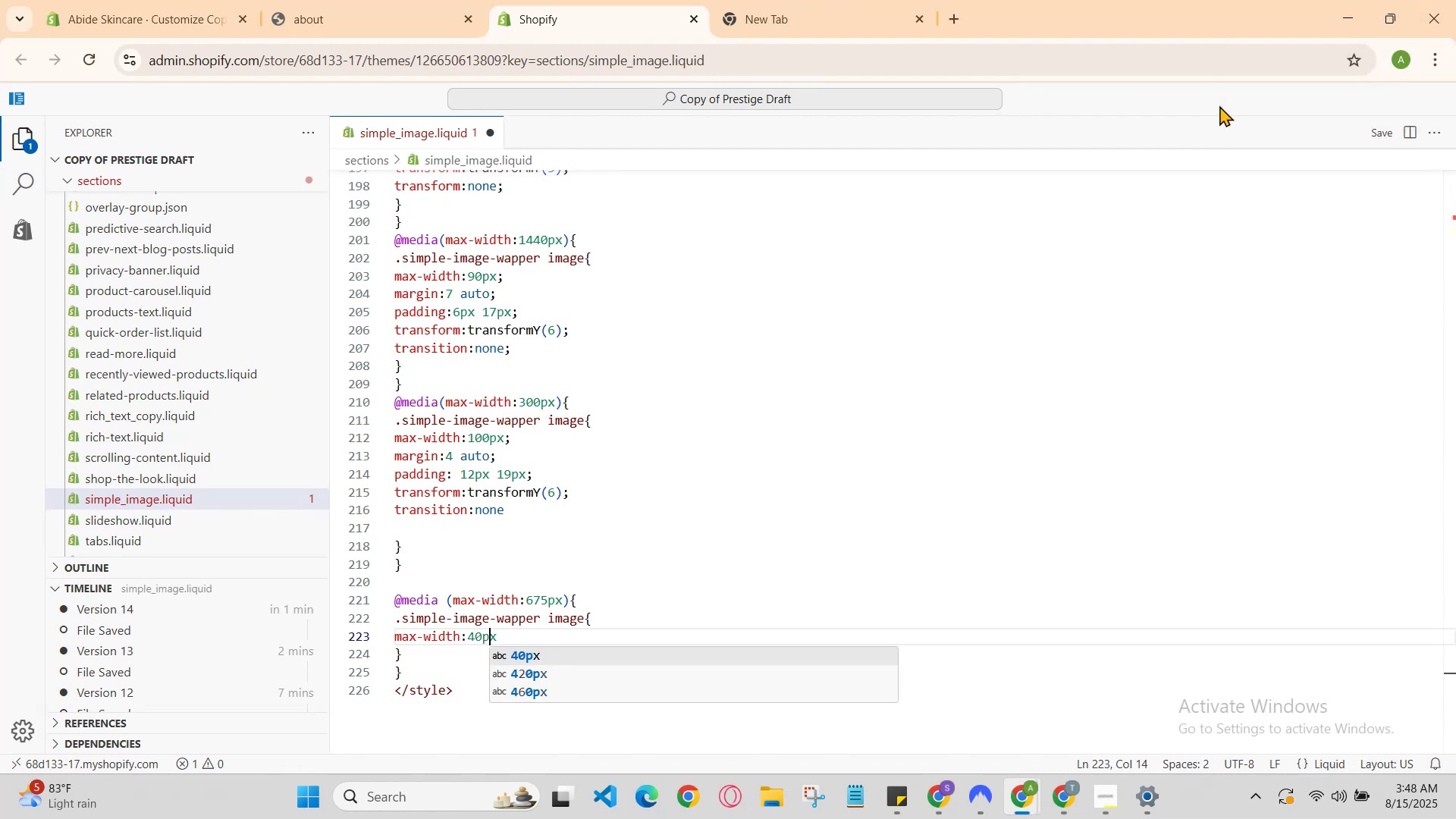 
key(Enter)
 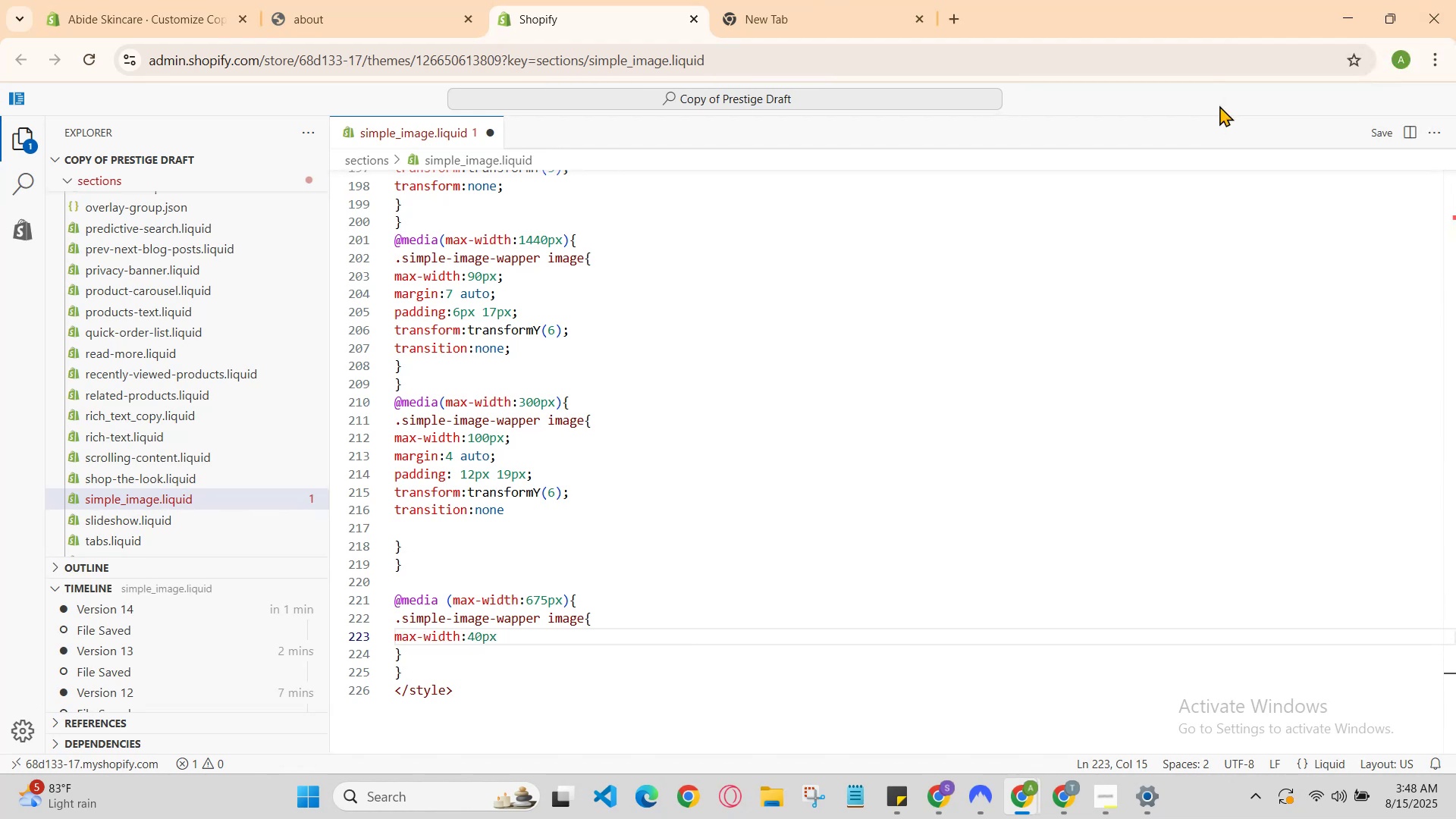 
key(Semicolon)
 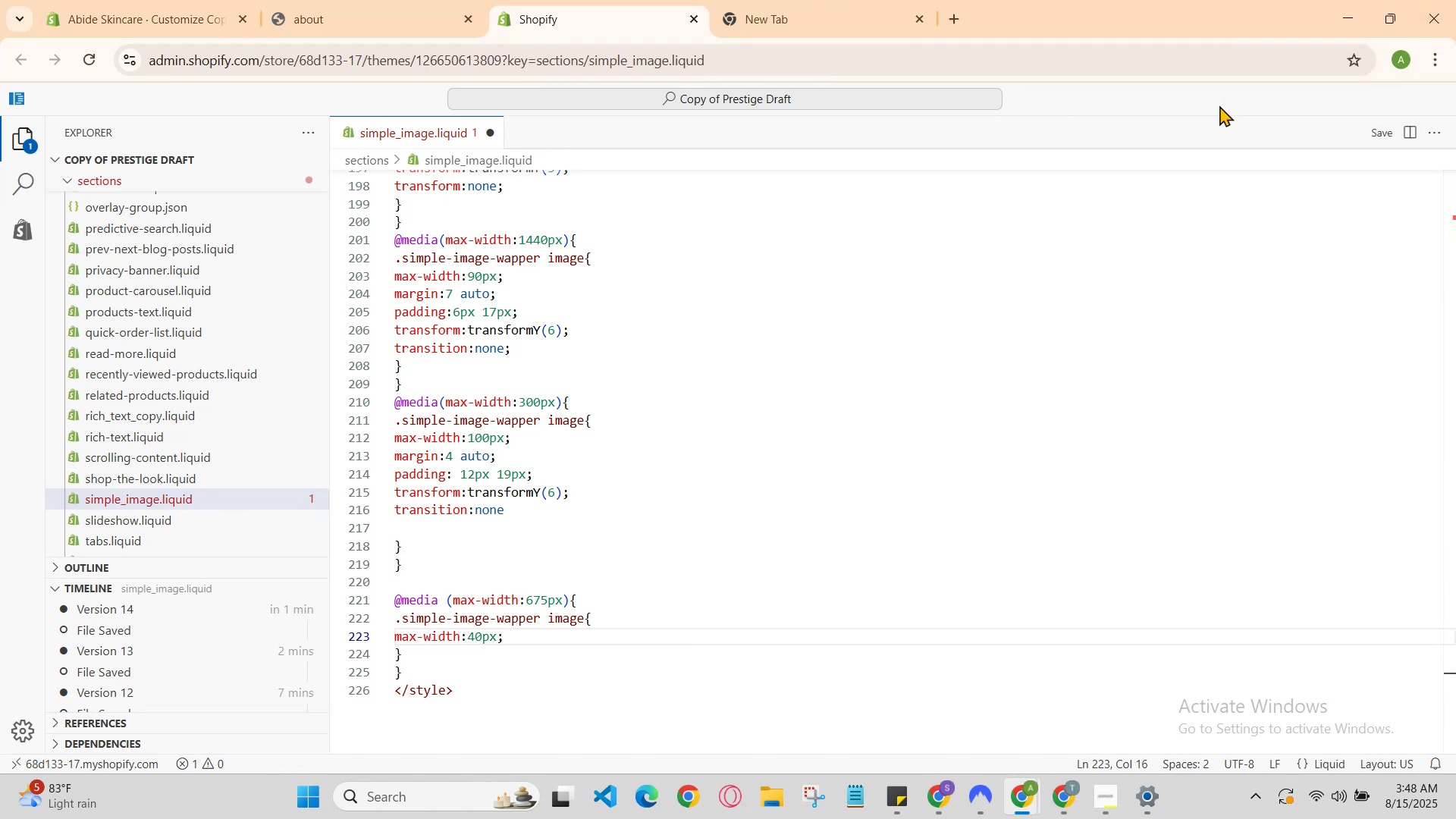 
key(Enter)
 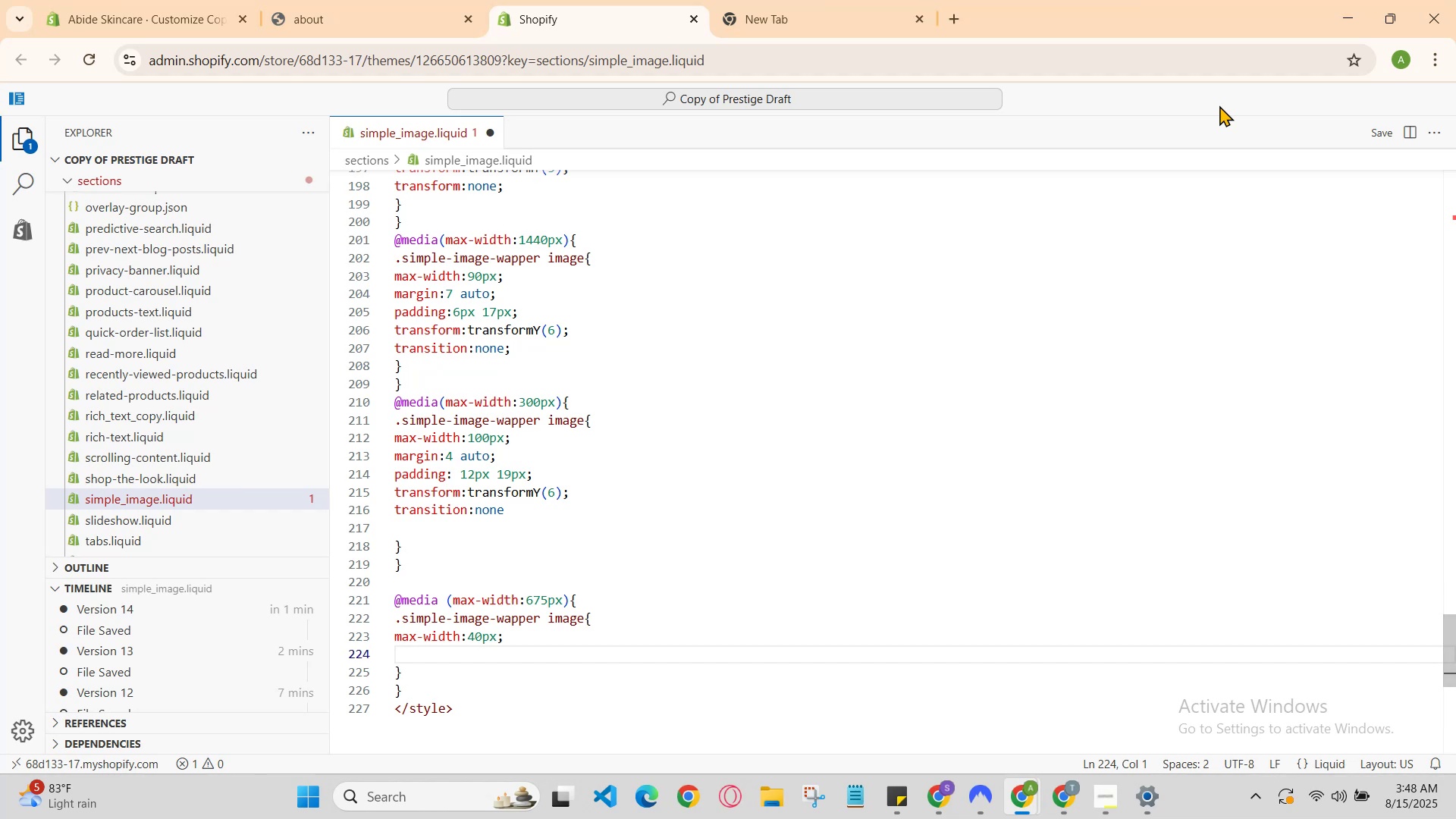 
type(margin )
key(Backspace)
type(:1 auto;)
 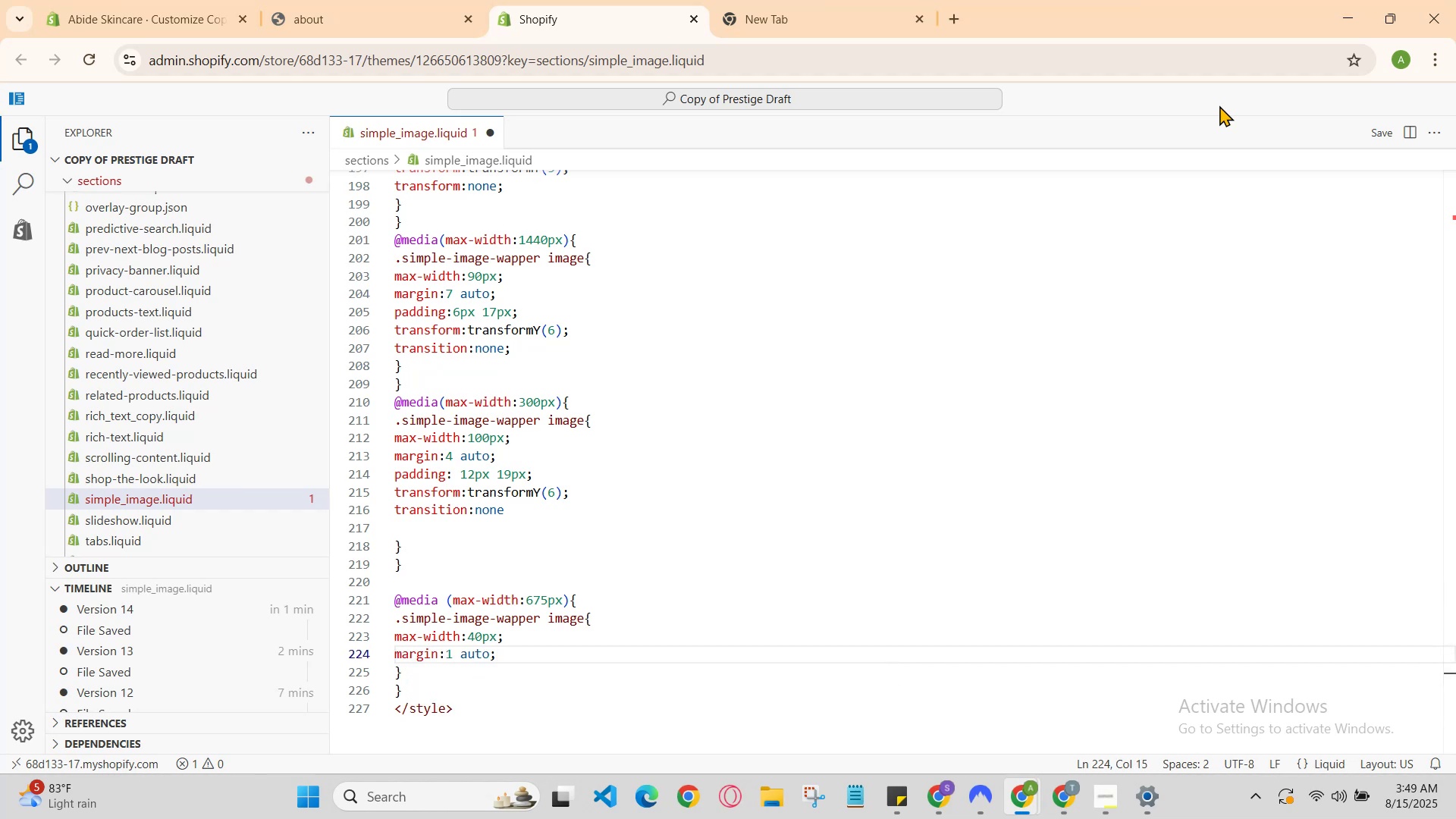 
key(Enter)
 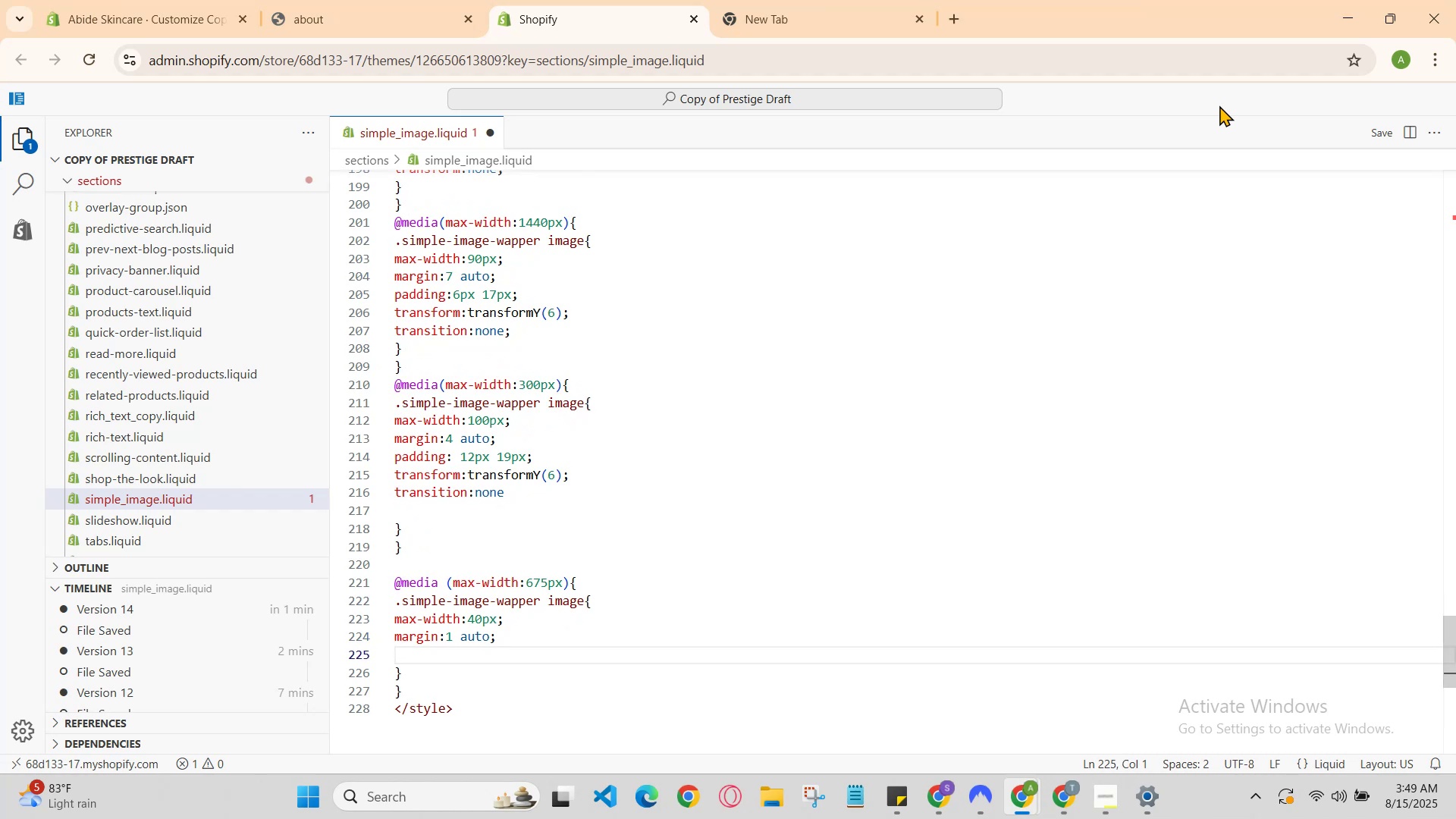 
type(padding: 7px 15px;)
 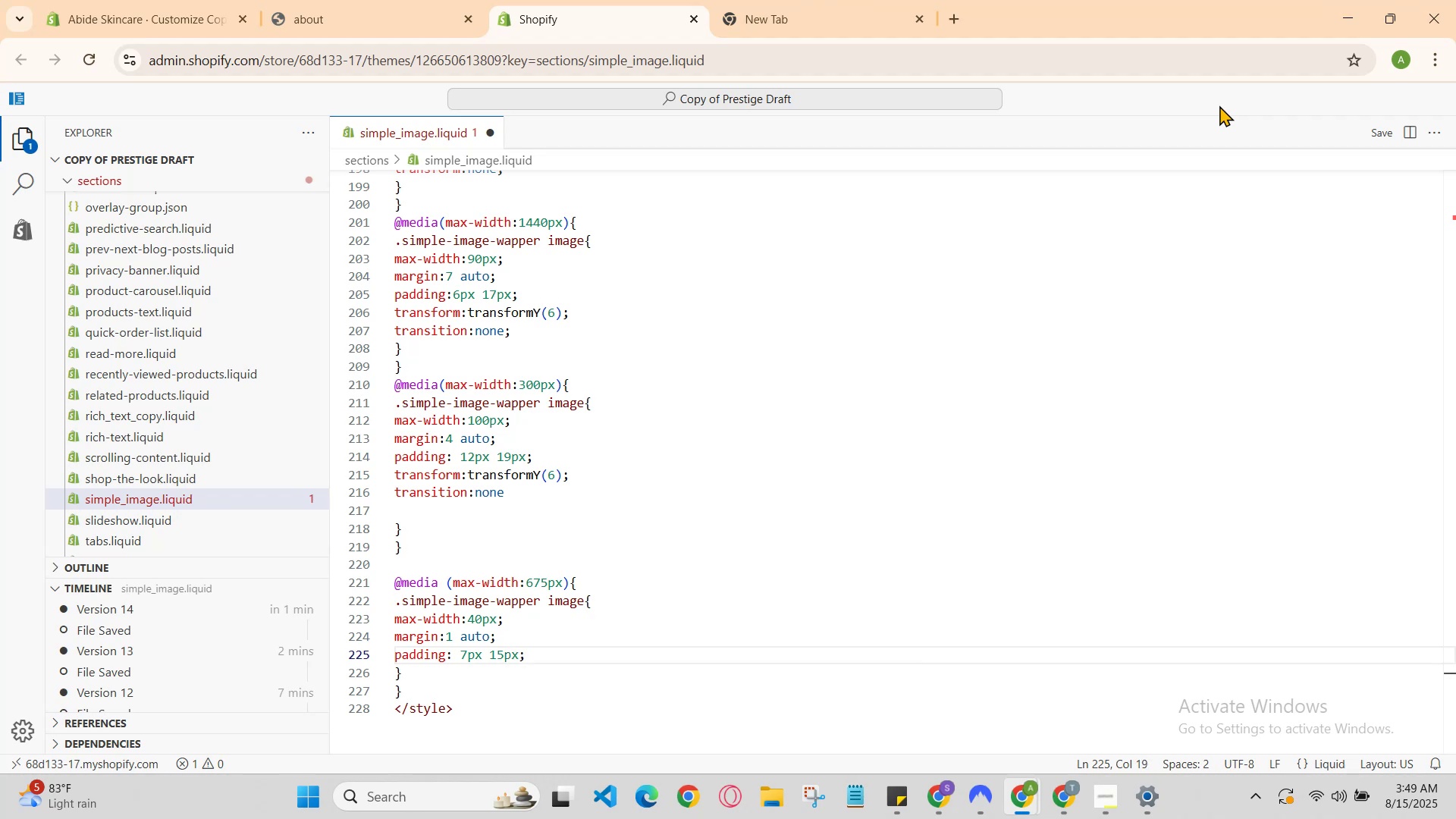 
key(Enter)
 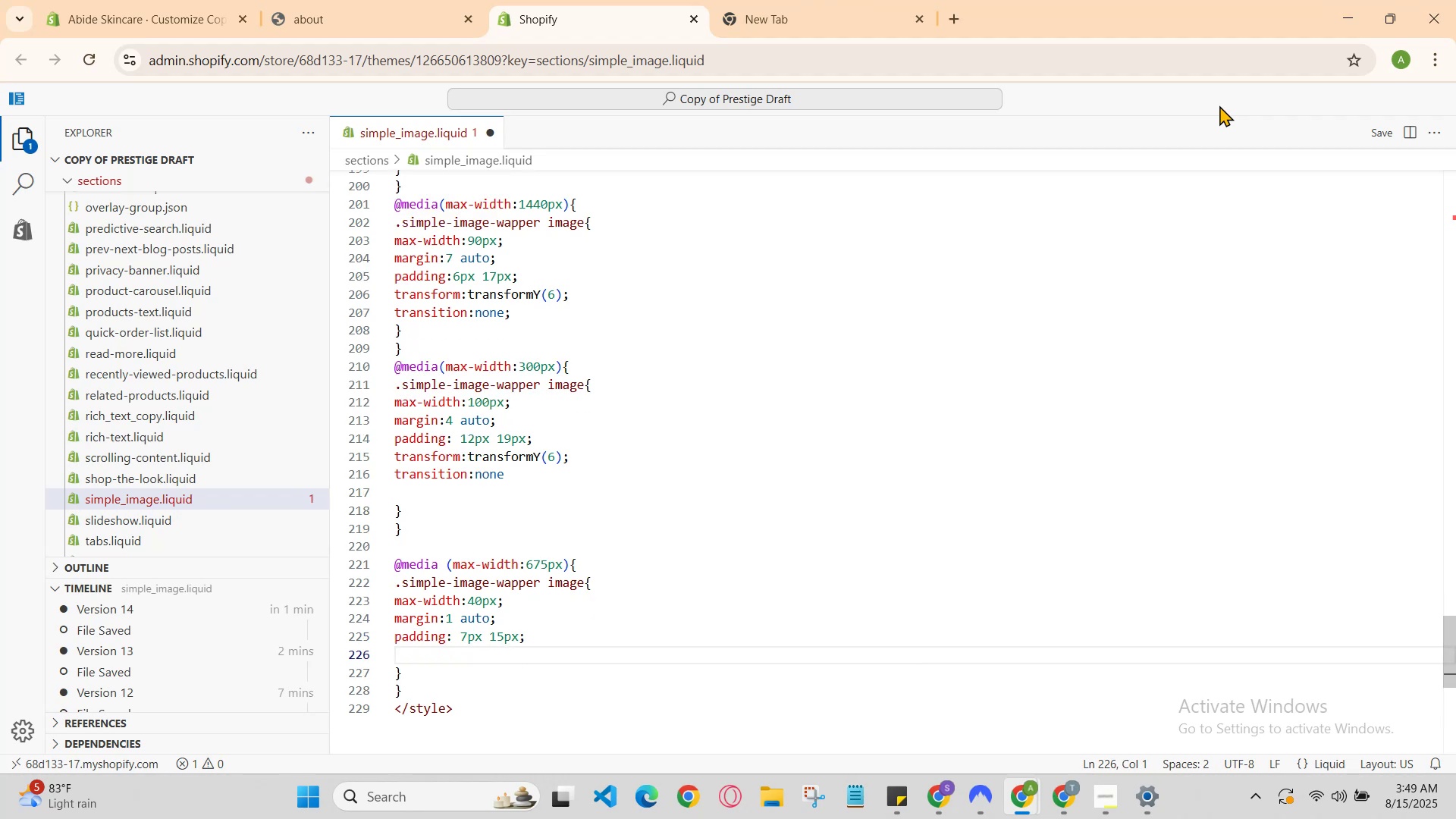 
type(tra)
 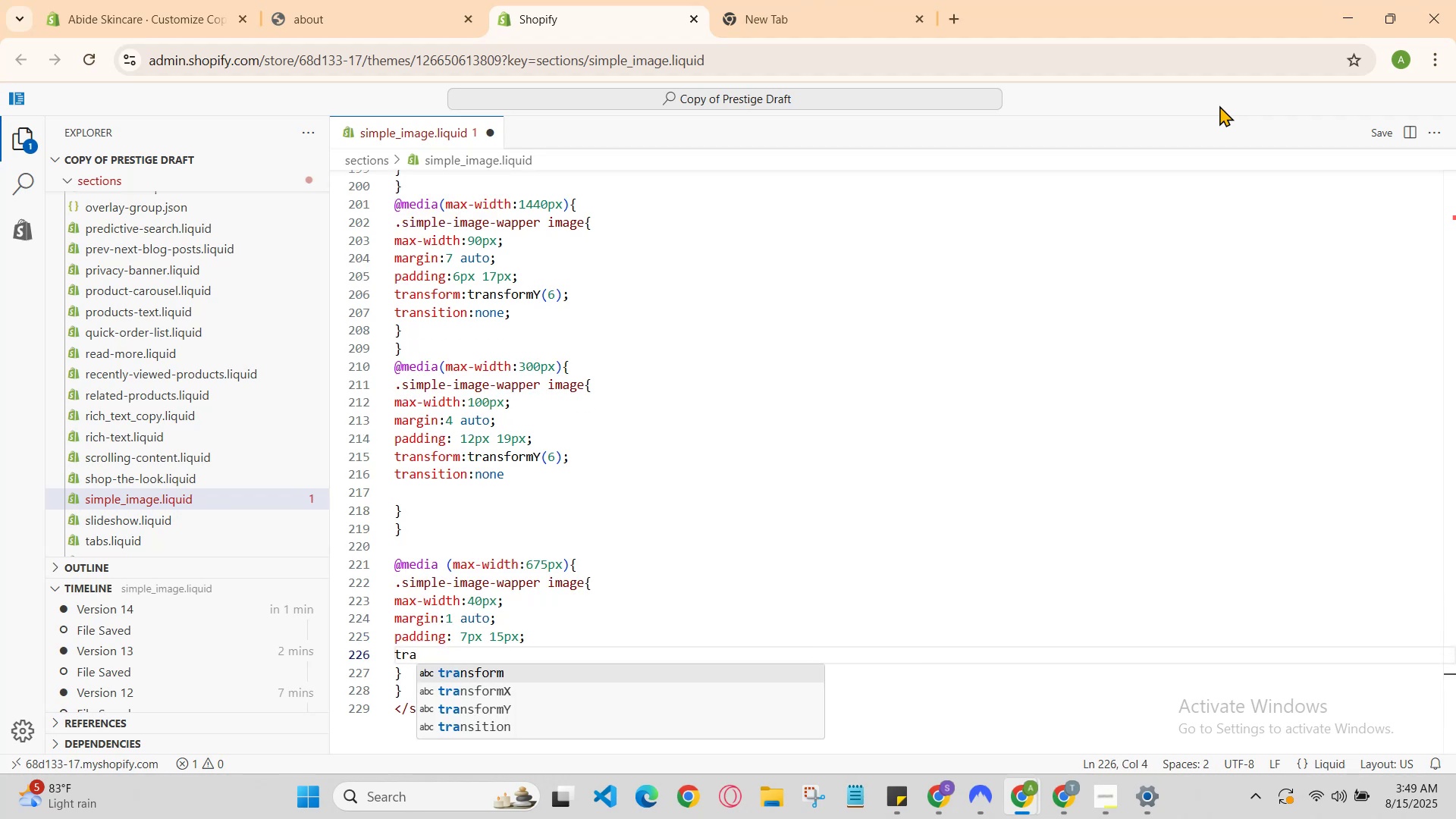 
key(Enter)
 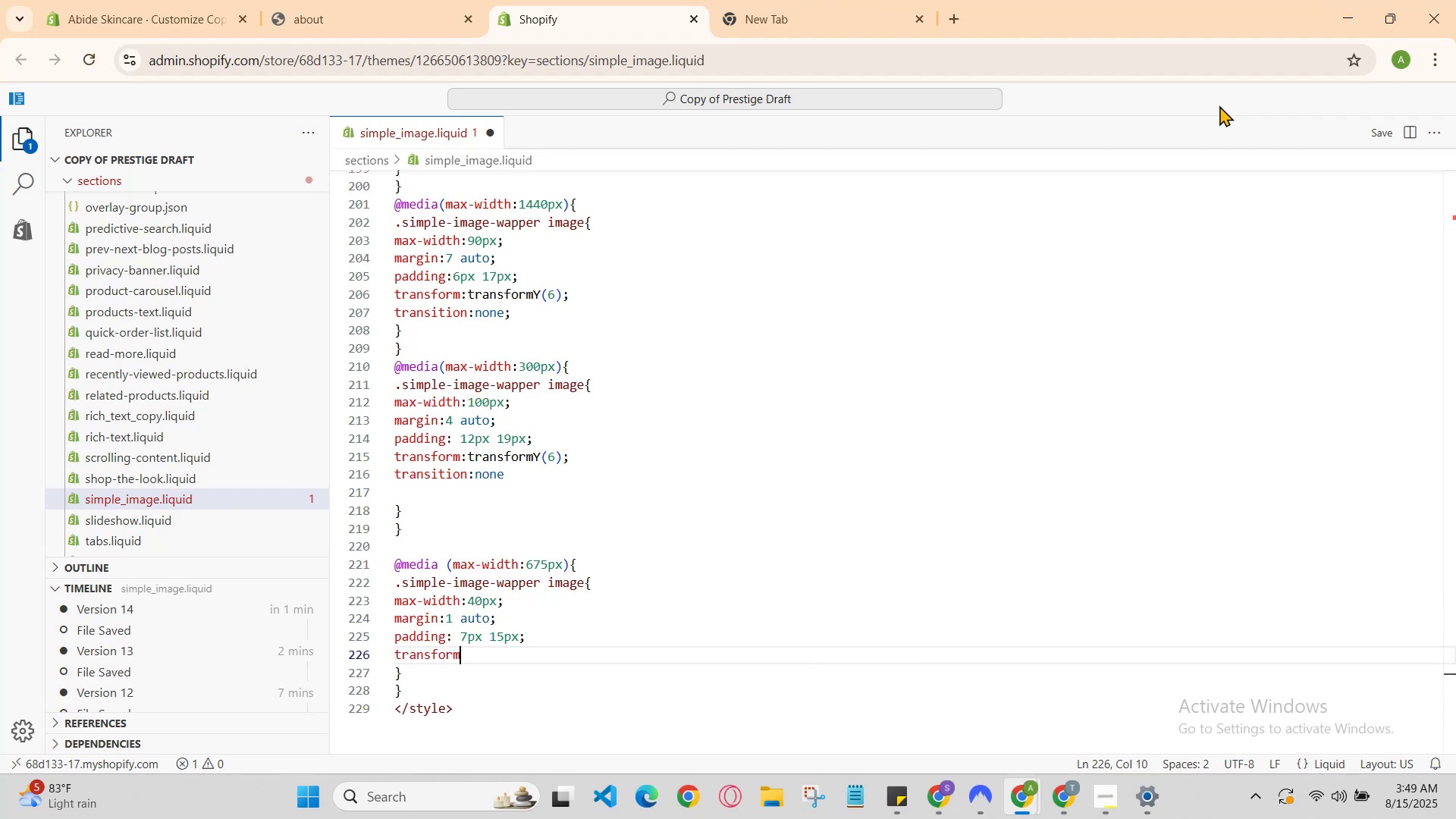 
type(:tr)
 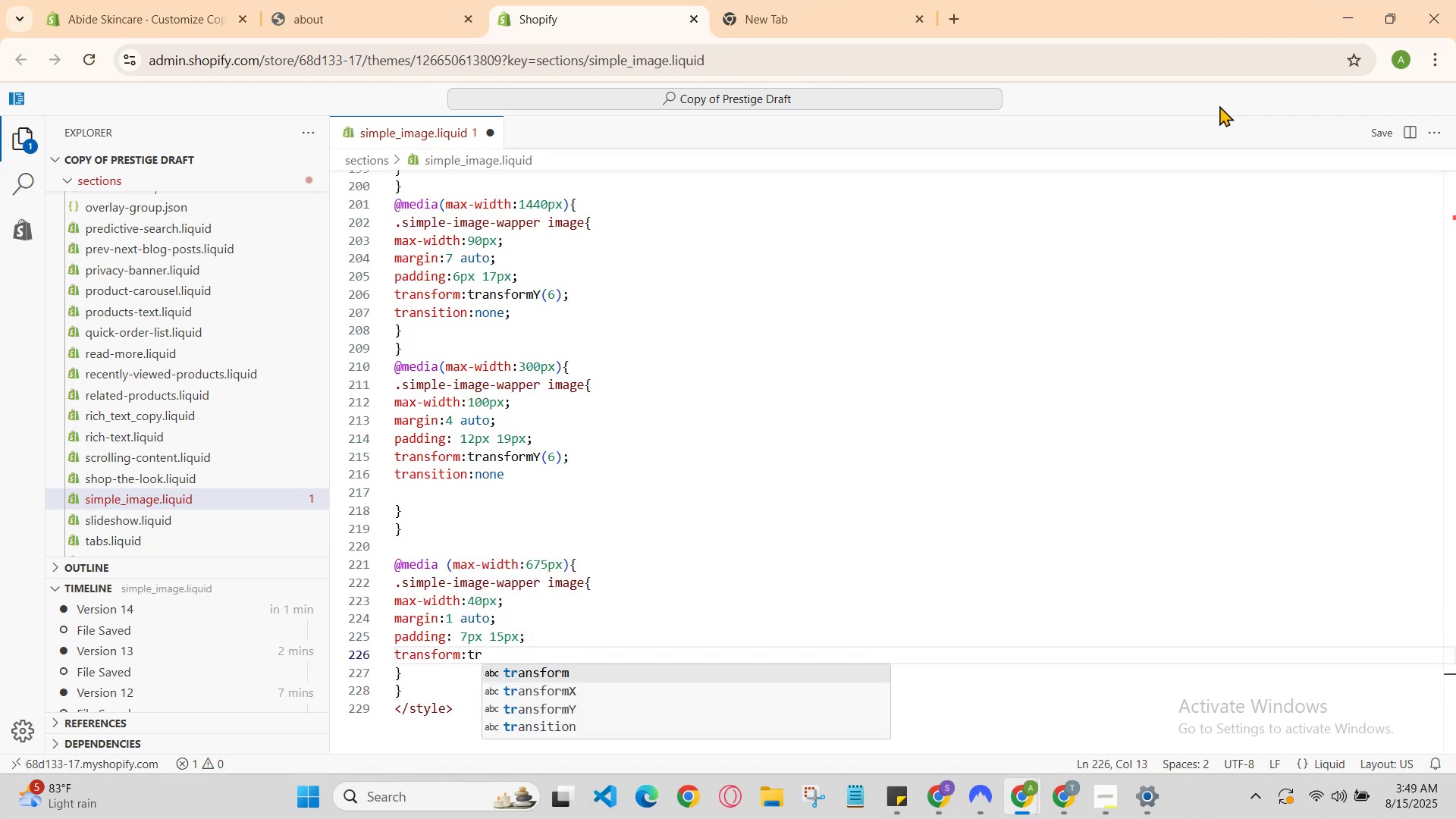 
key(ArrowDown)
 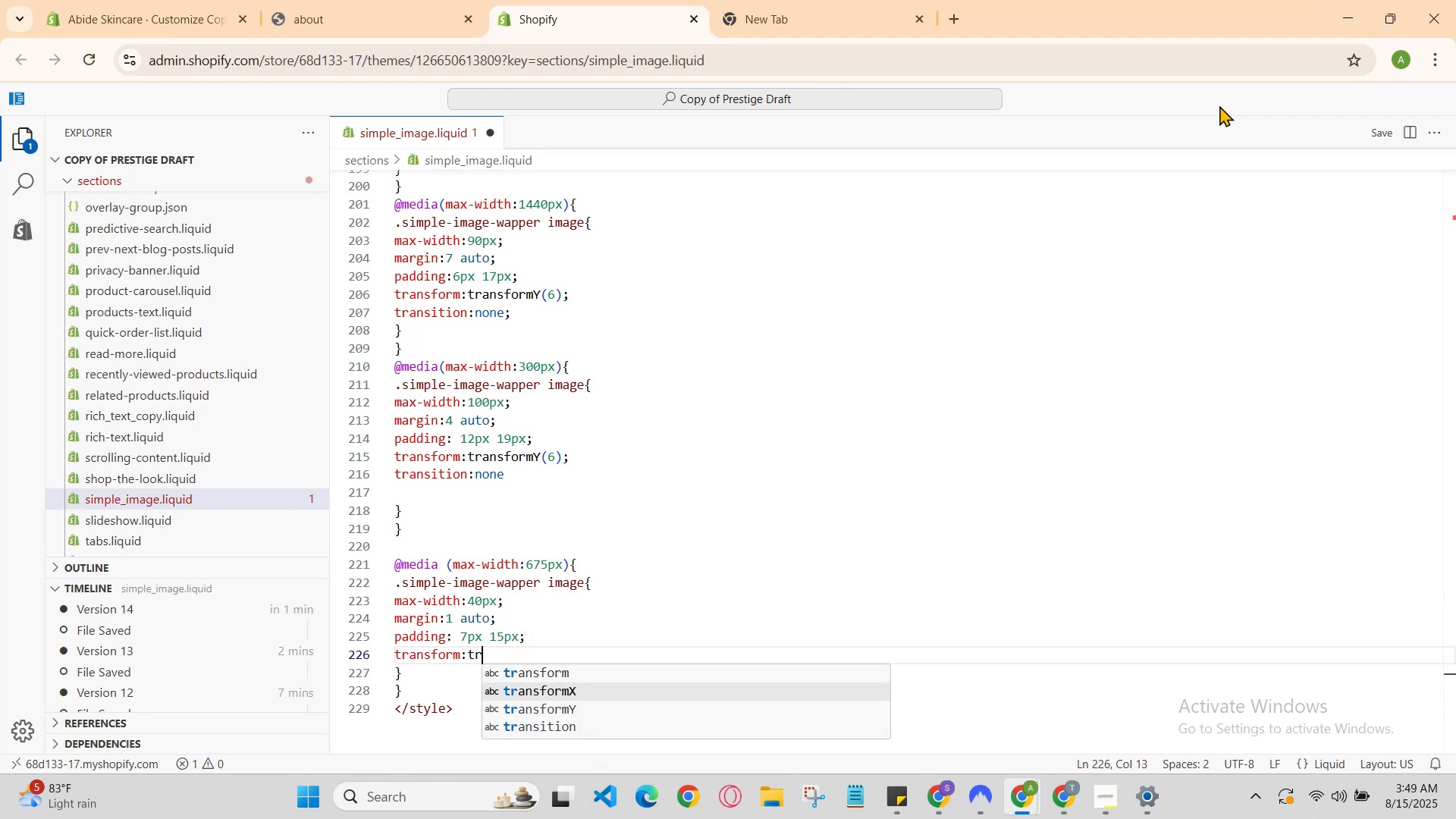 
key(ArrowDown)
 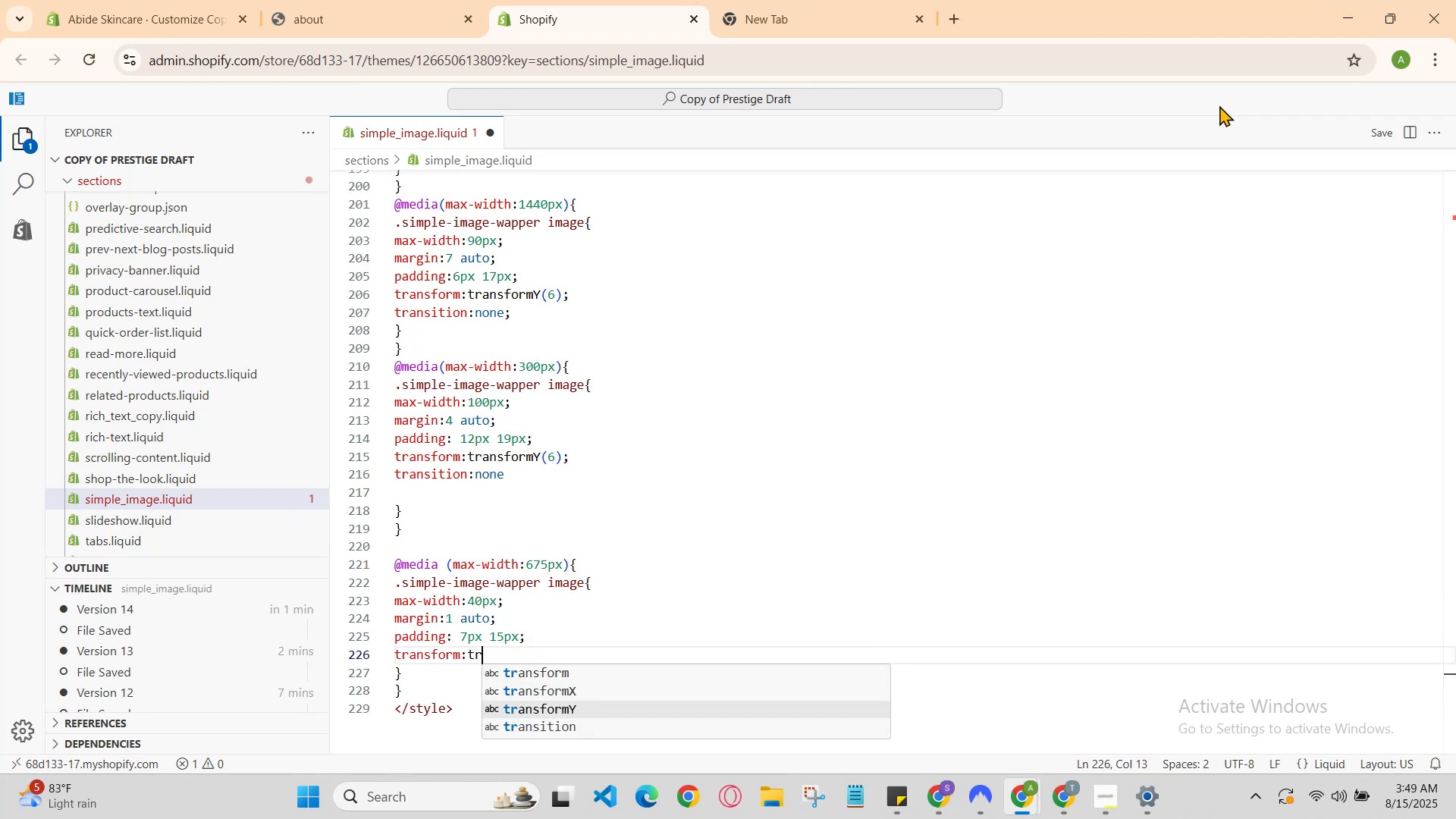 
key(Enter)
 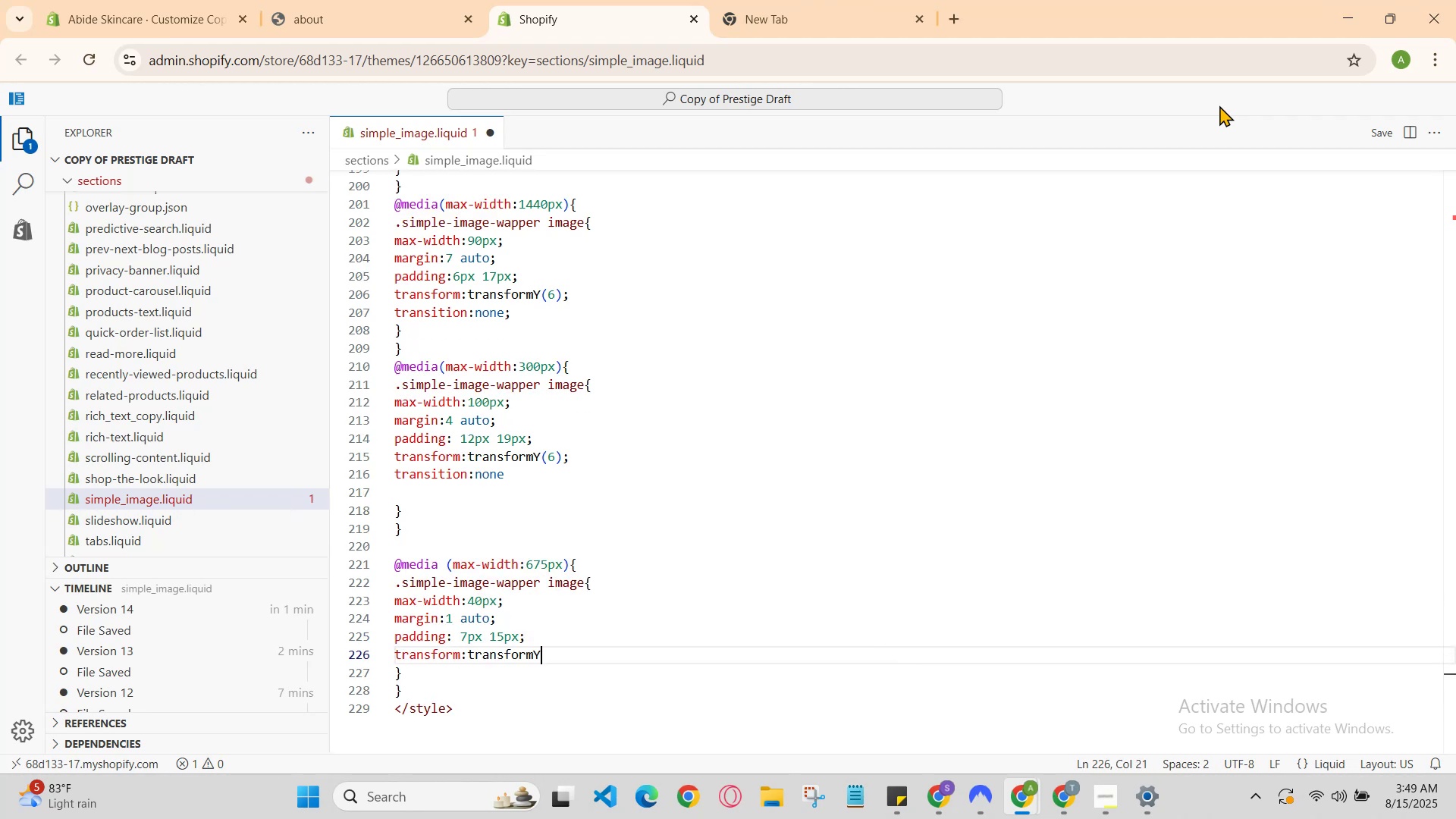 
type((3)
 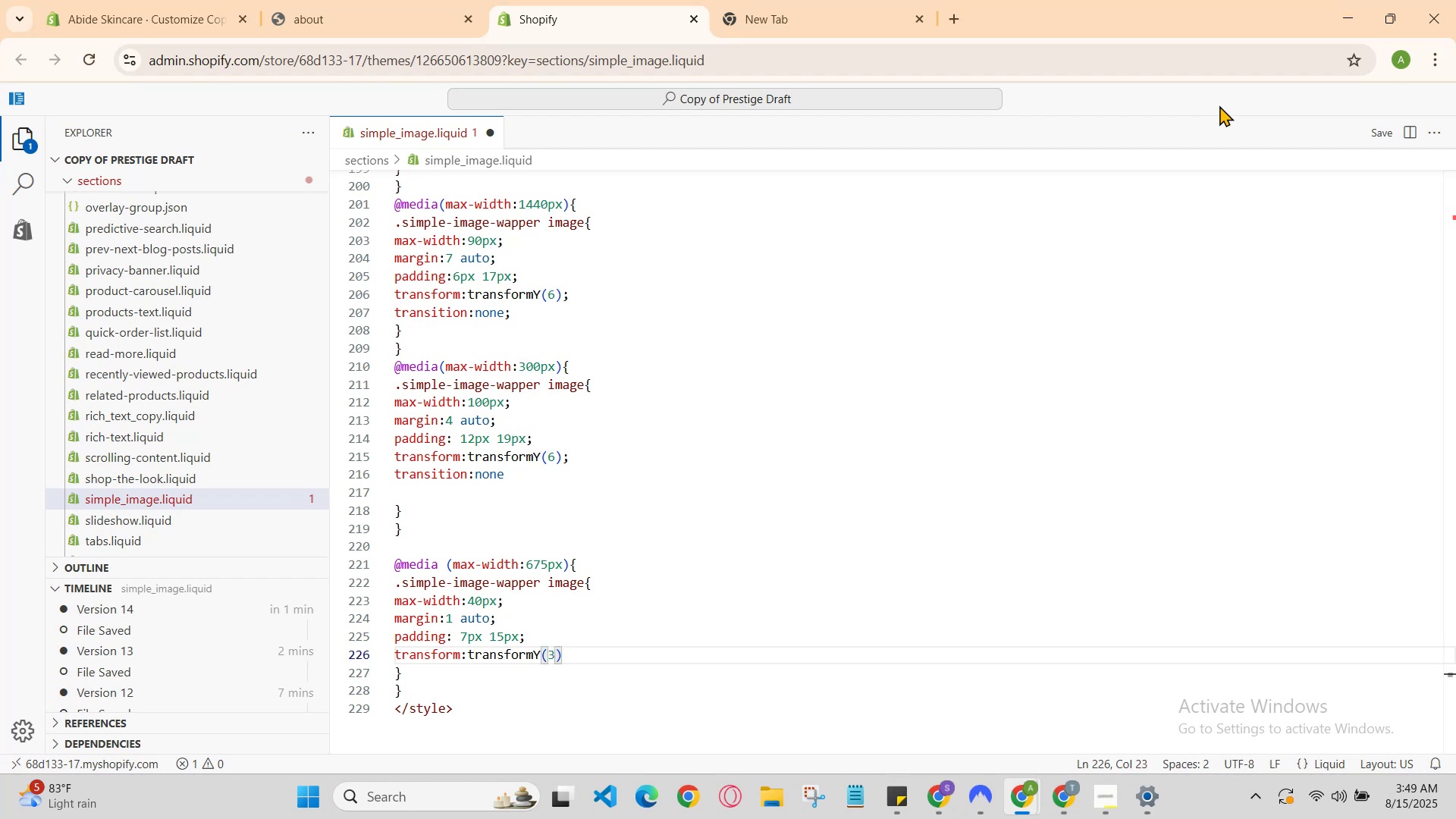 
key(ArrowRight)
 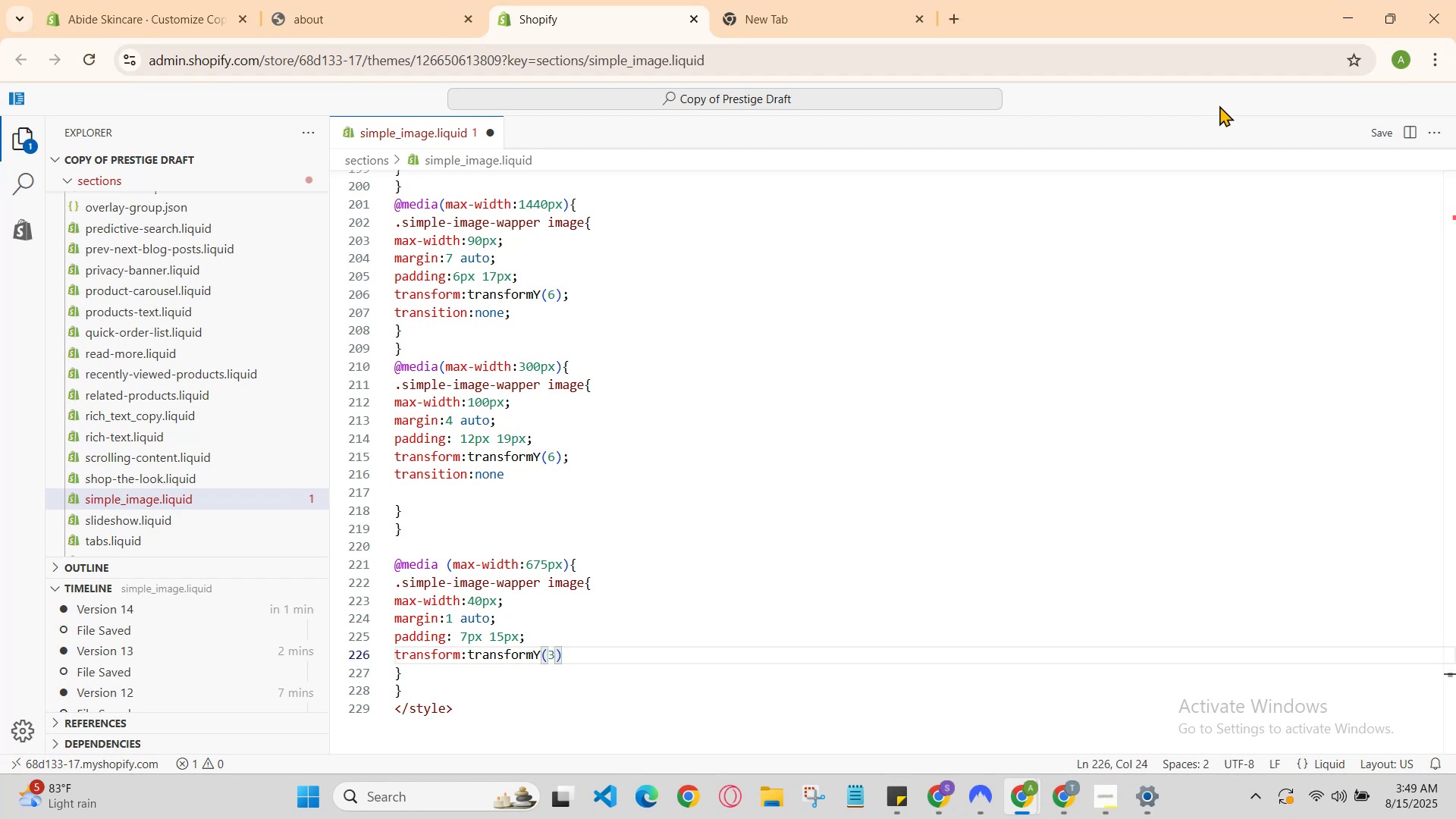 
key(Semicolon)
 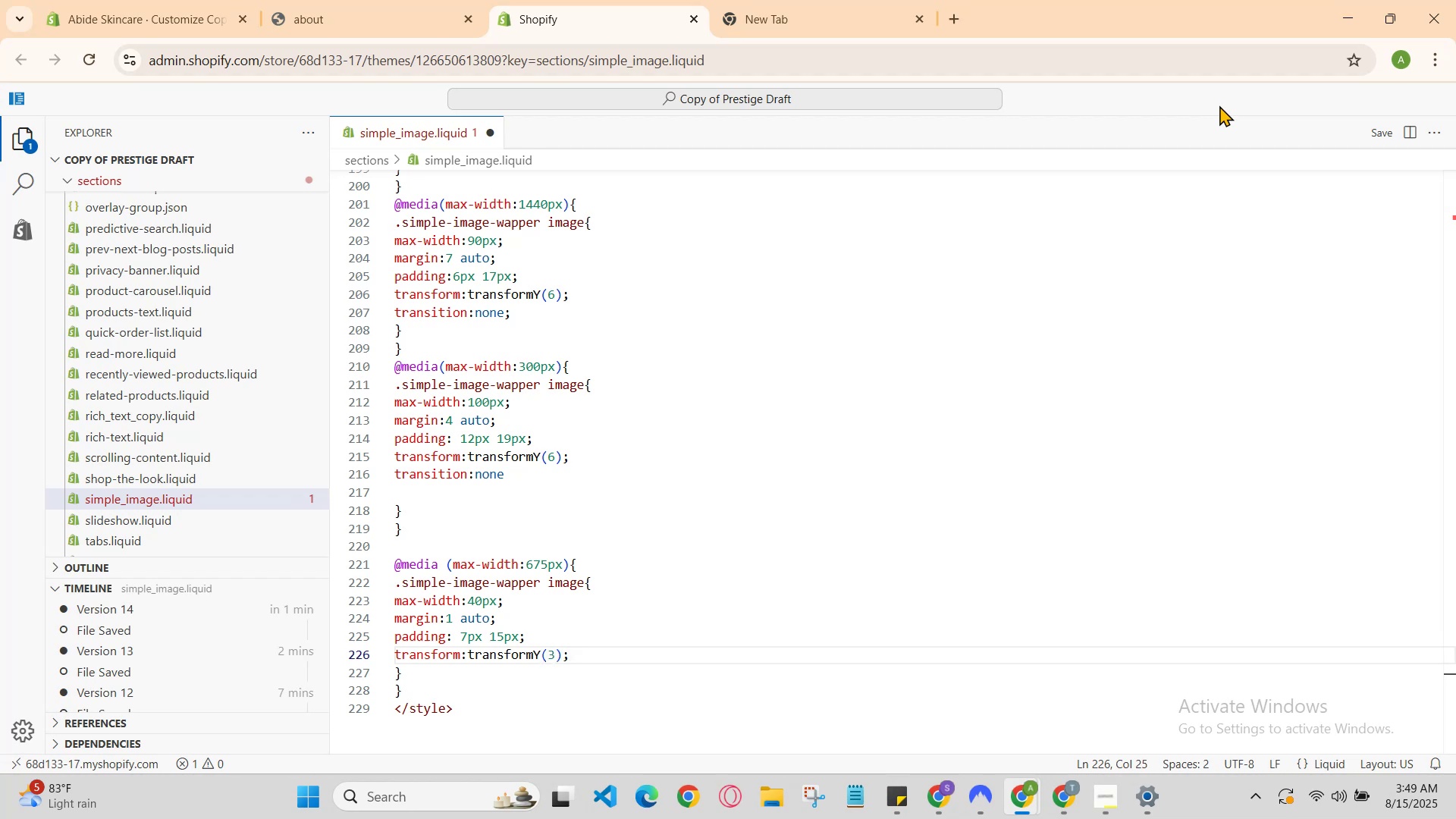 
key(Enter)
 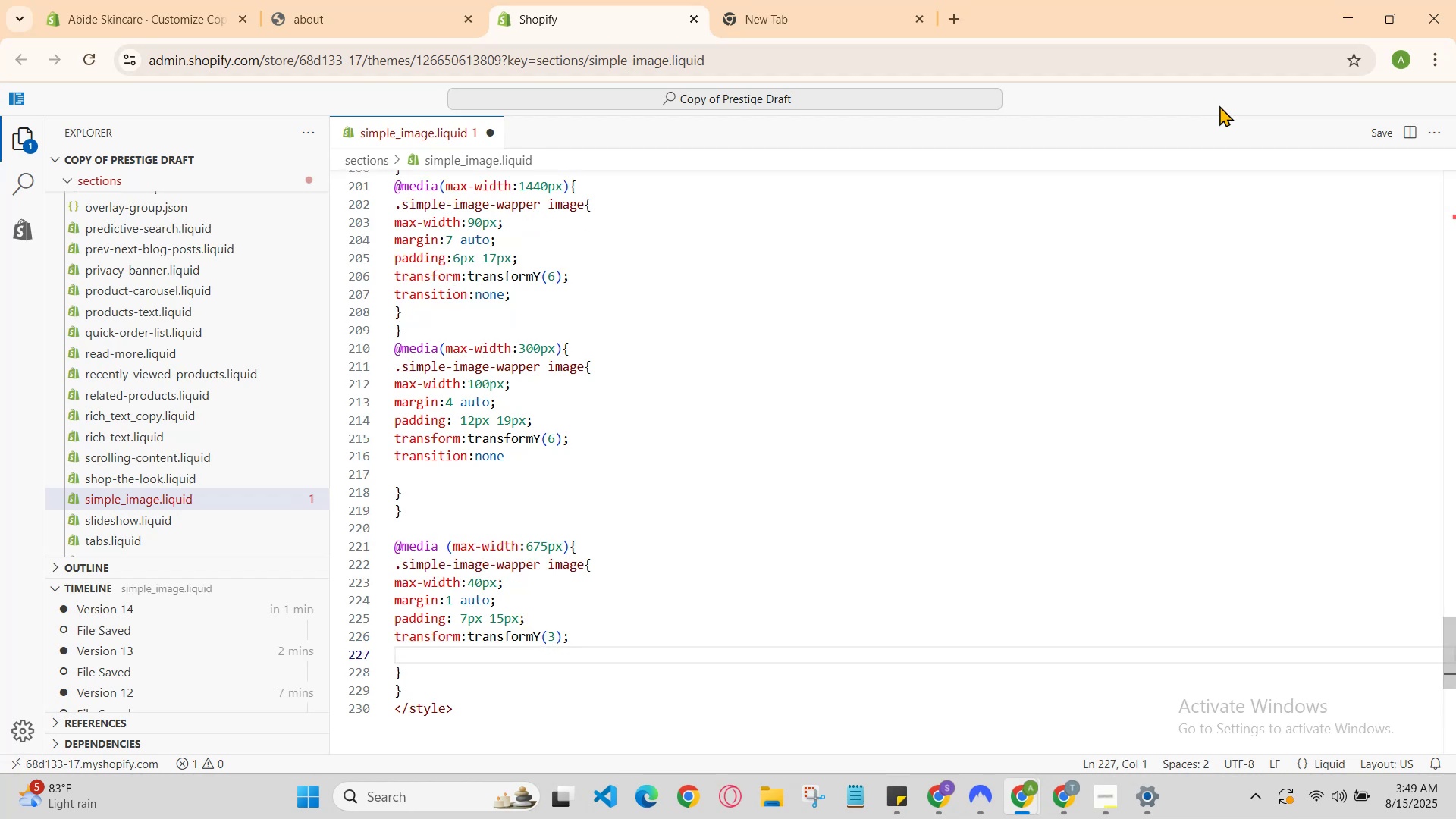 
type(tr)
 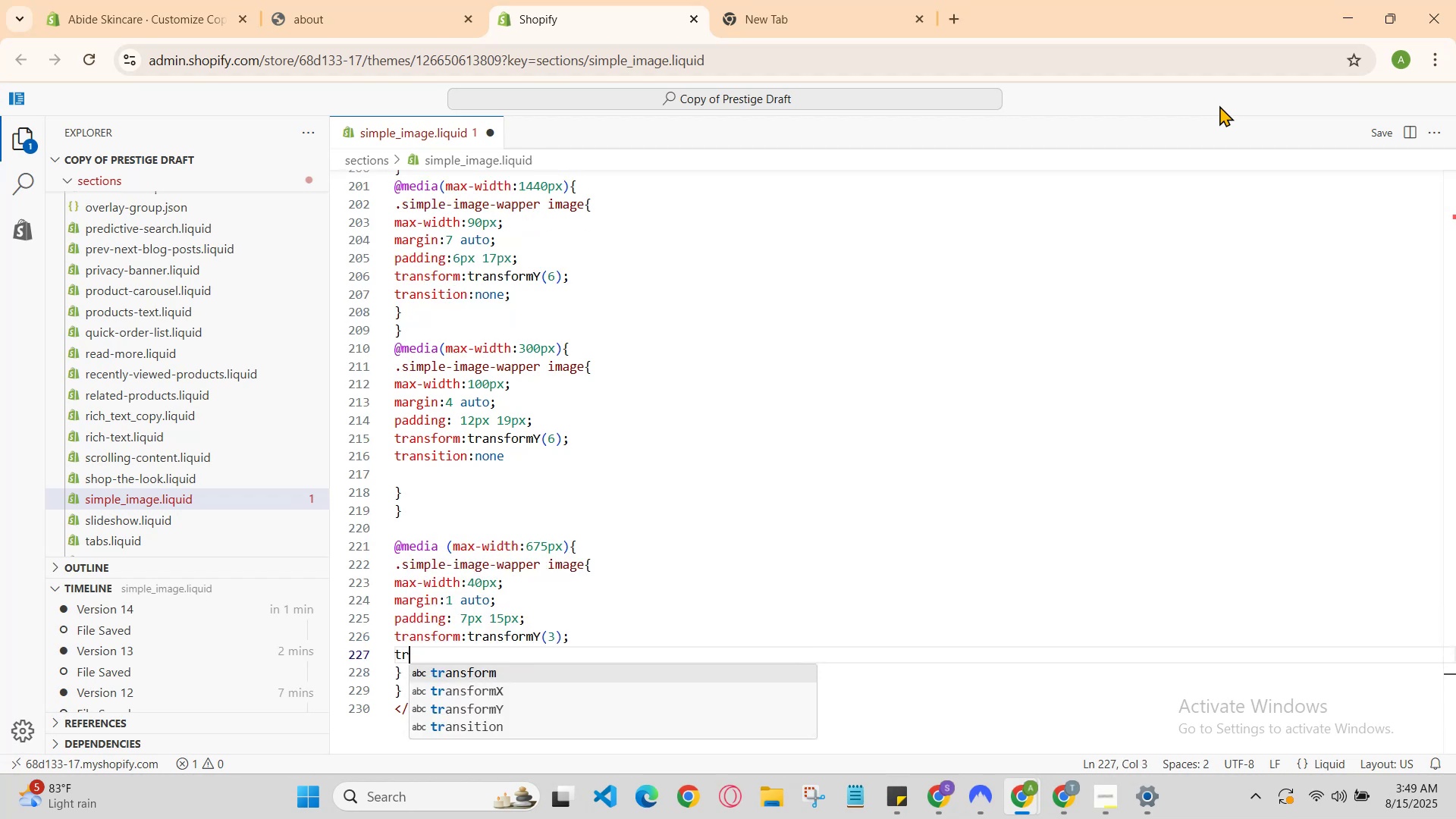 
key(ArrowDown)
 